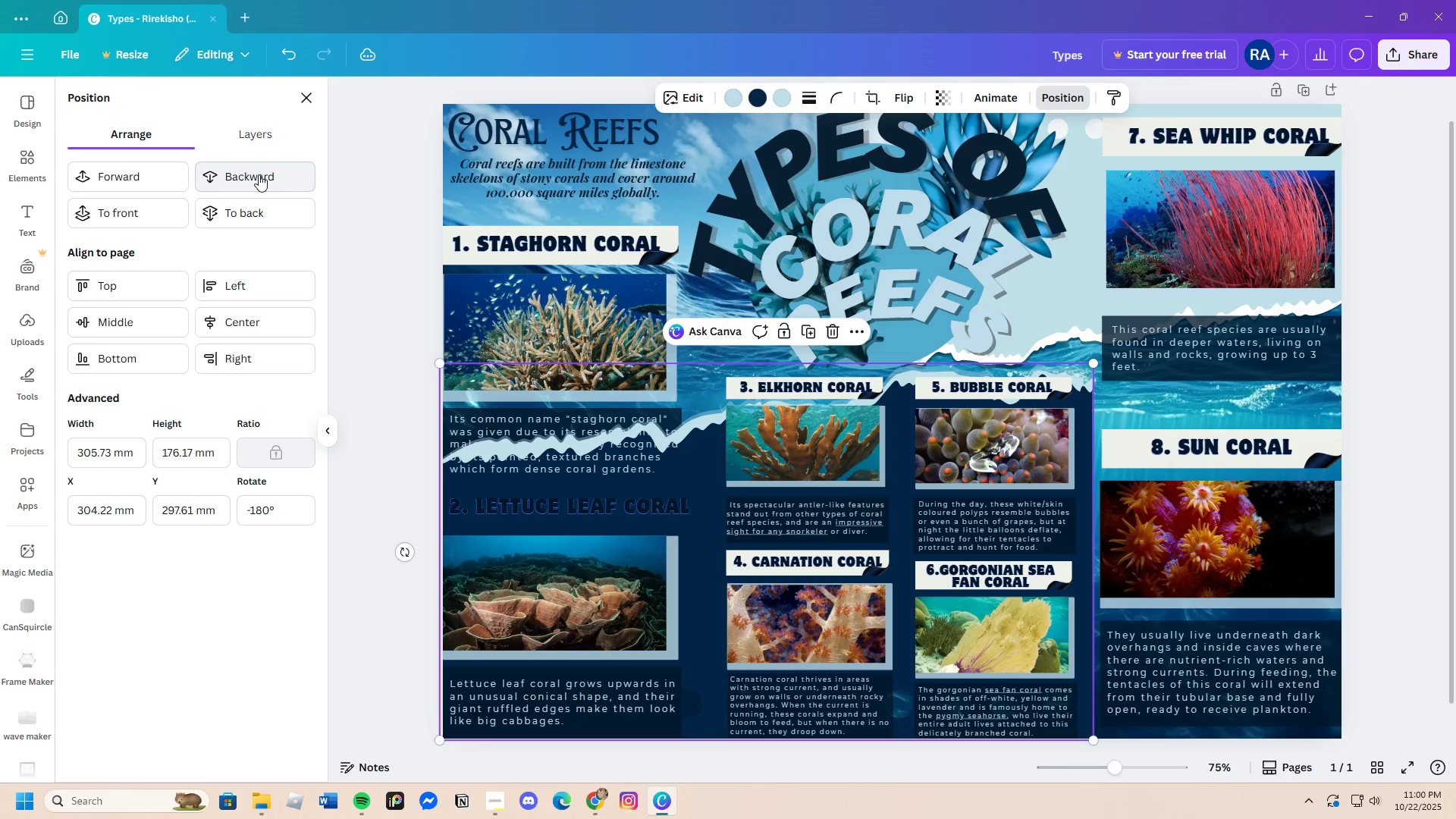 
double_click([259, 174])
 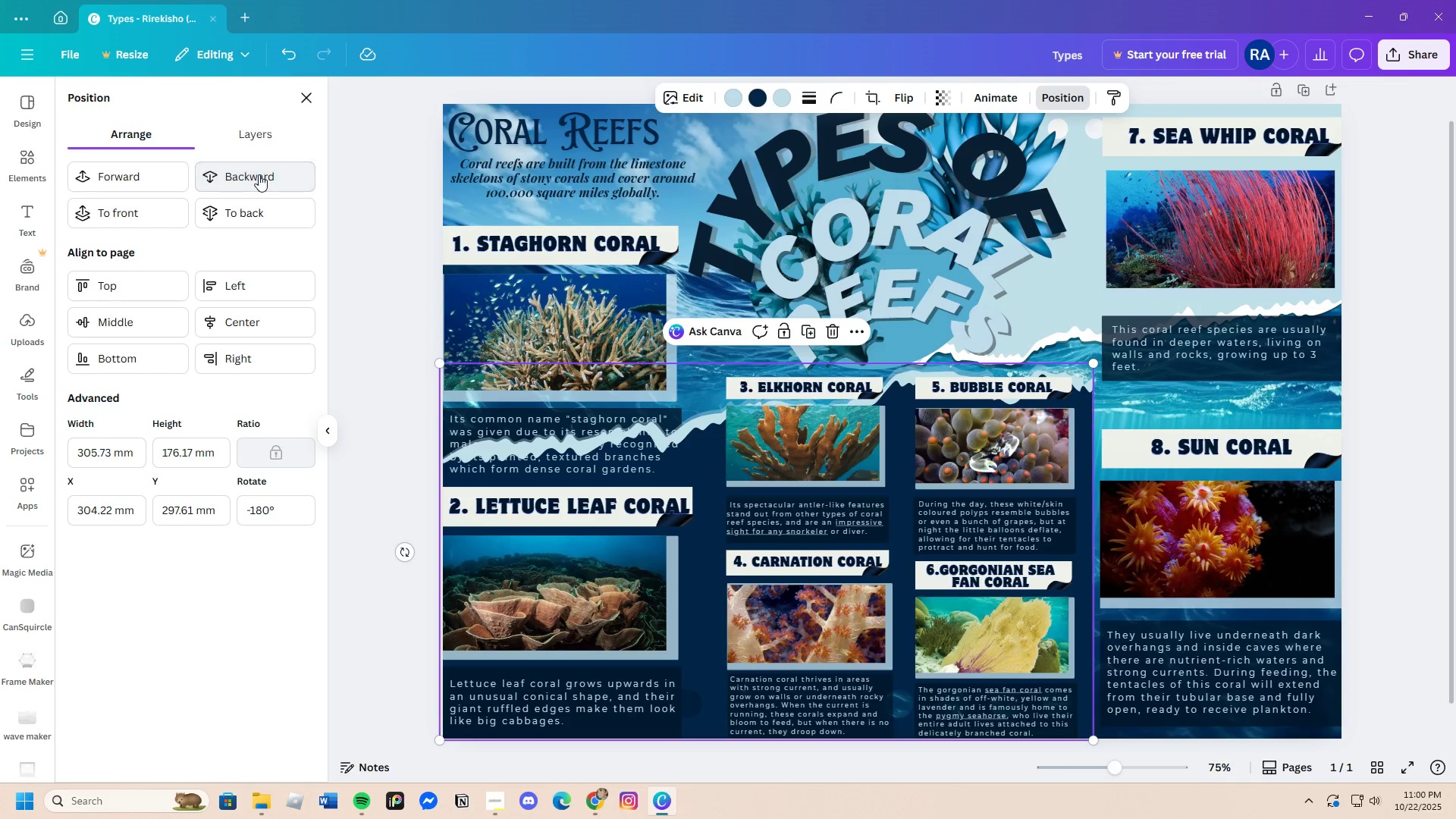 
double_click([259, 174])
 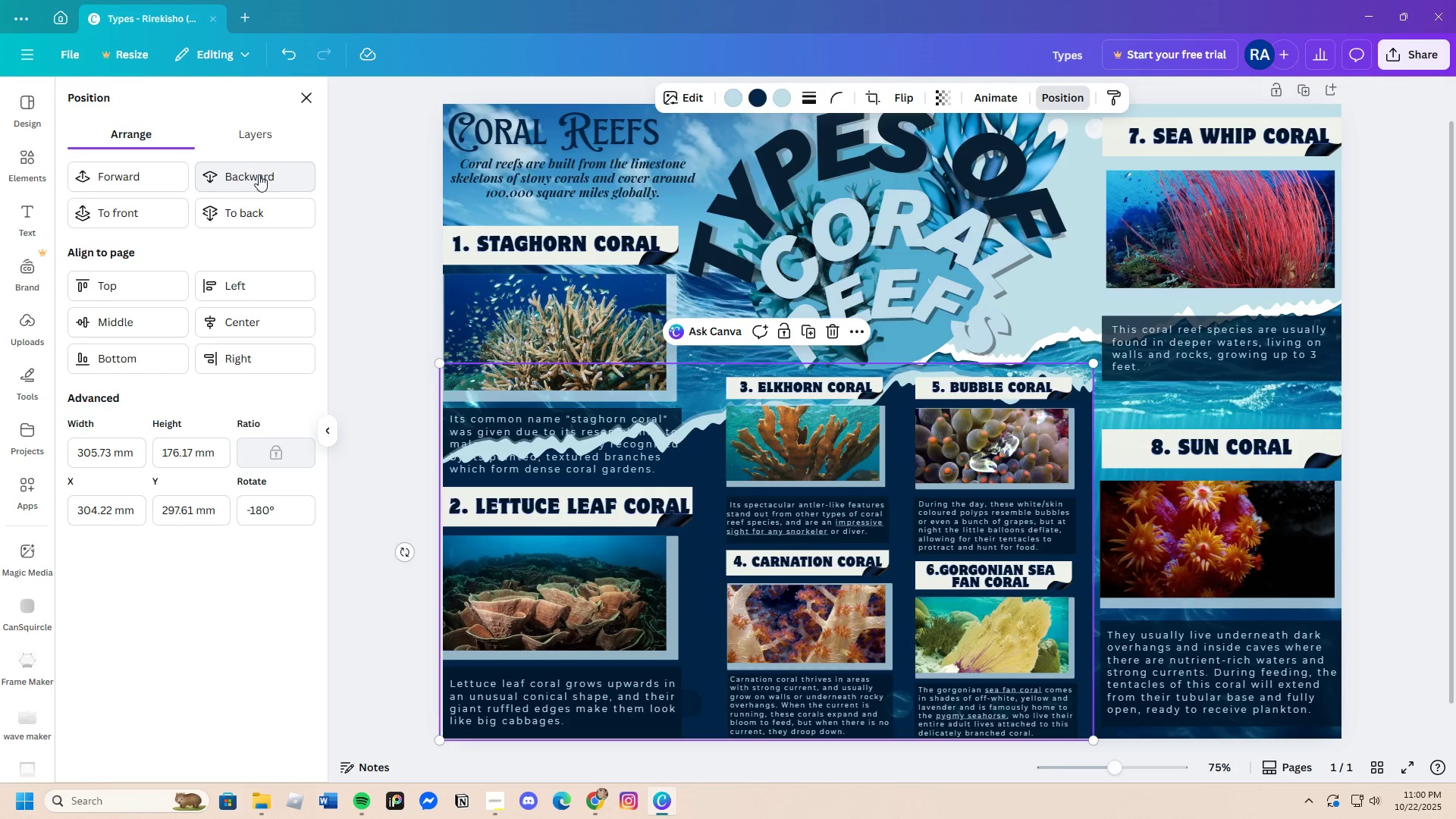 
triple_click([259, 174])
 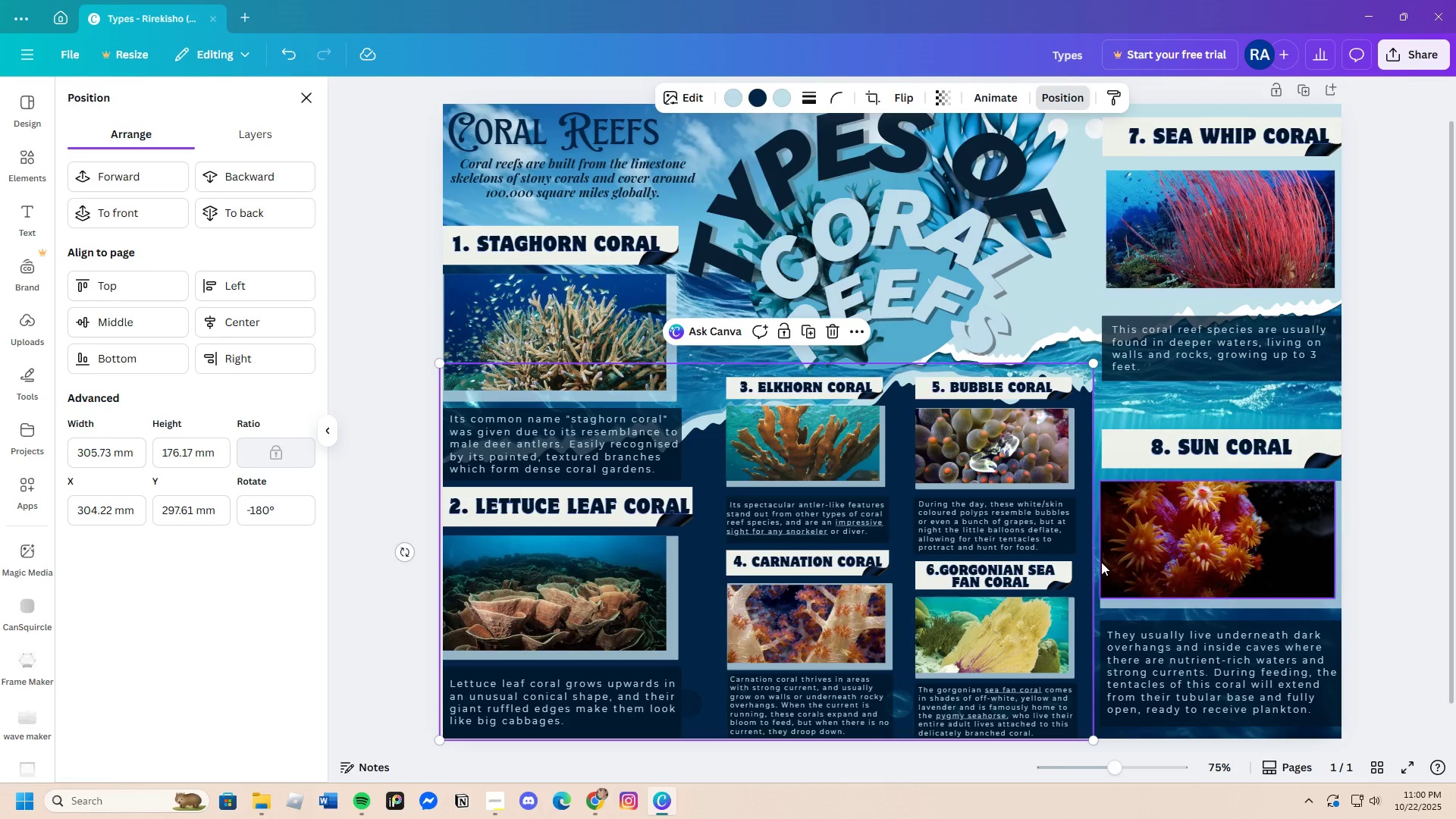 
scroll: coordinate [1101, 603], scroll_direction: down, amount: 2.0
 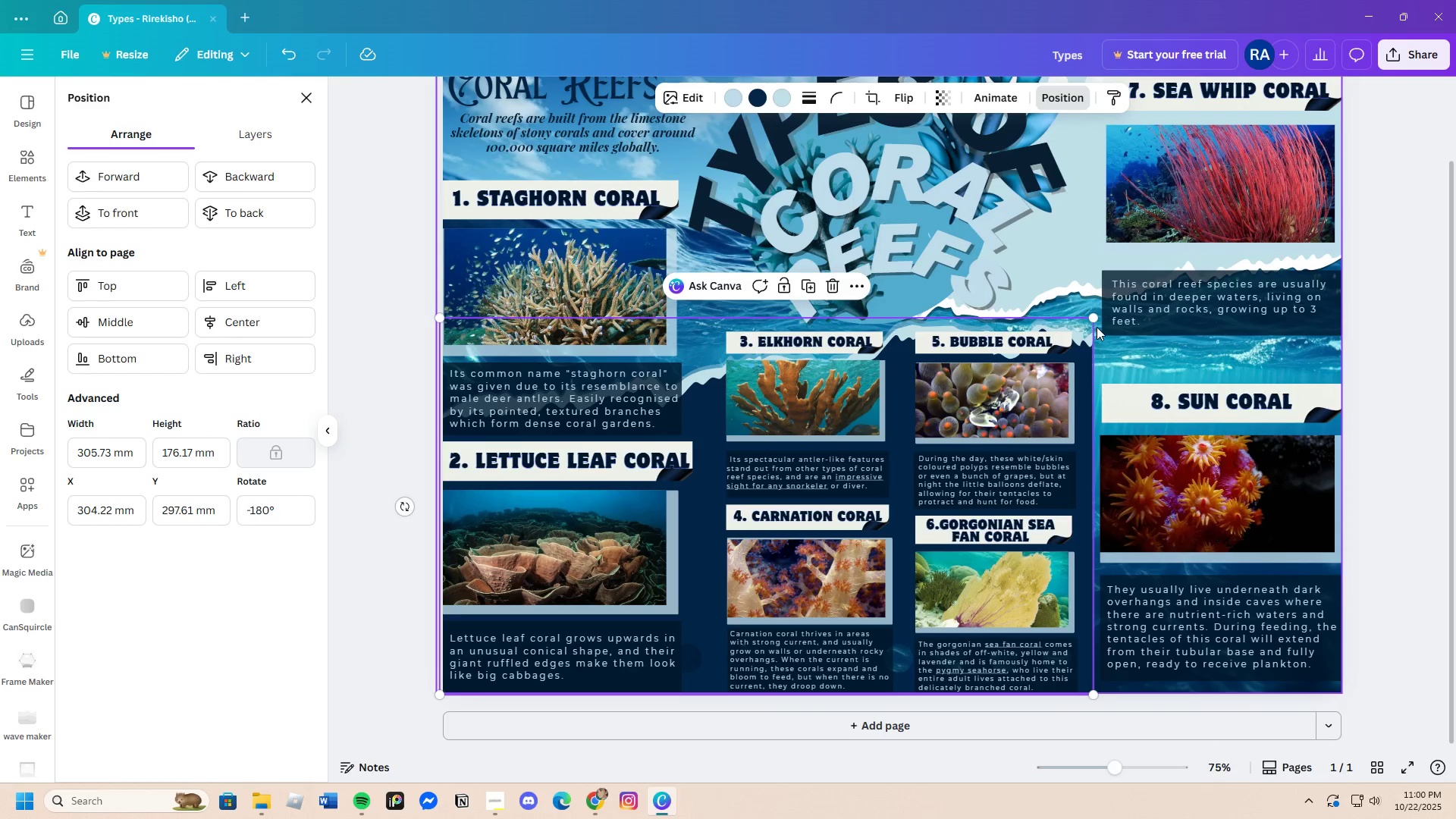 
left_click_drag(start_coordinate=[1094, 320], to_coordinate=[1165, 320])
 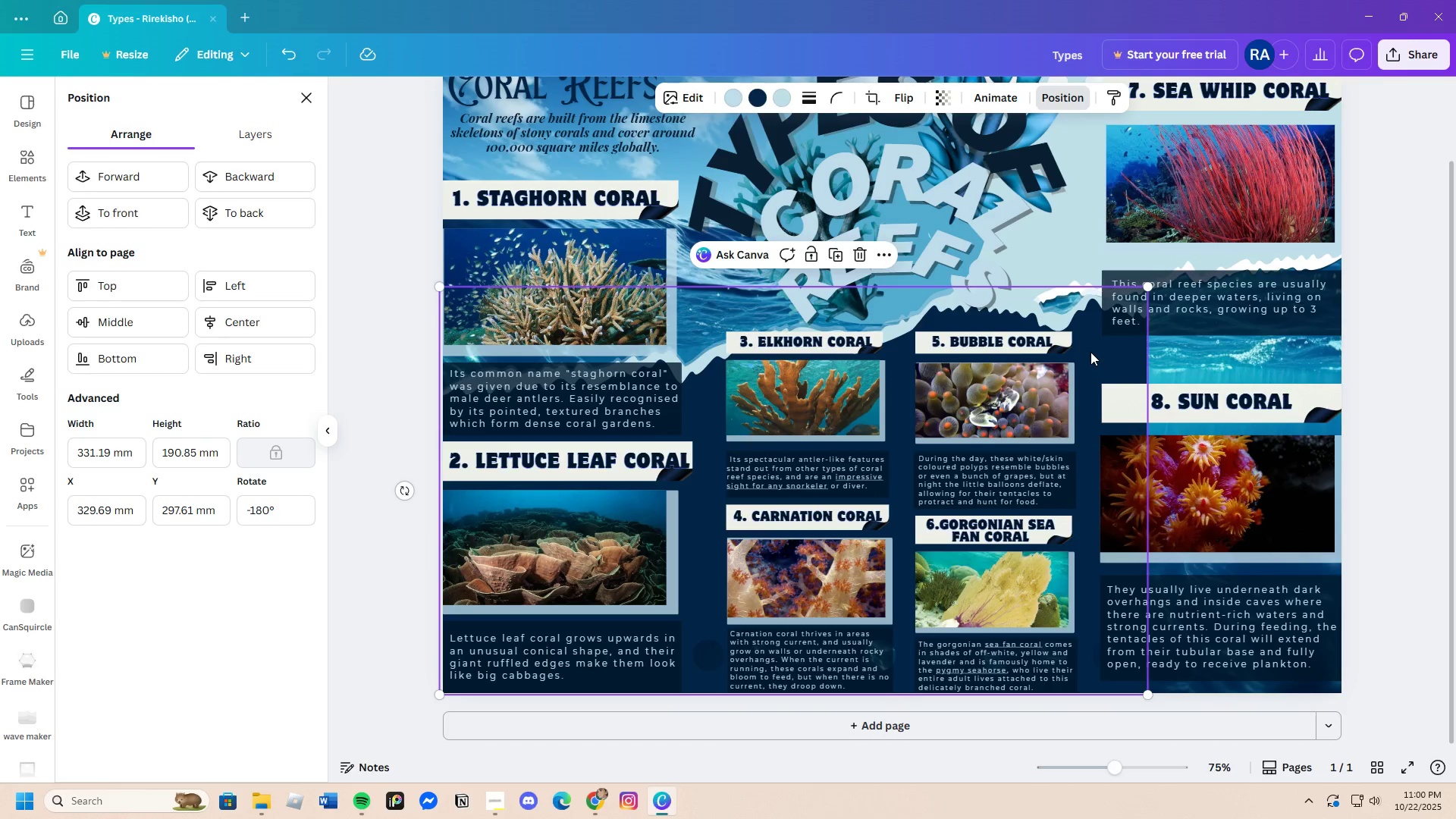 
left_click_drag(start_coordinate=[1090, 352], to_coordinate=[1090, 427])
 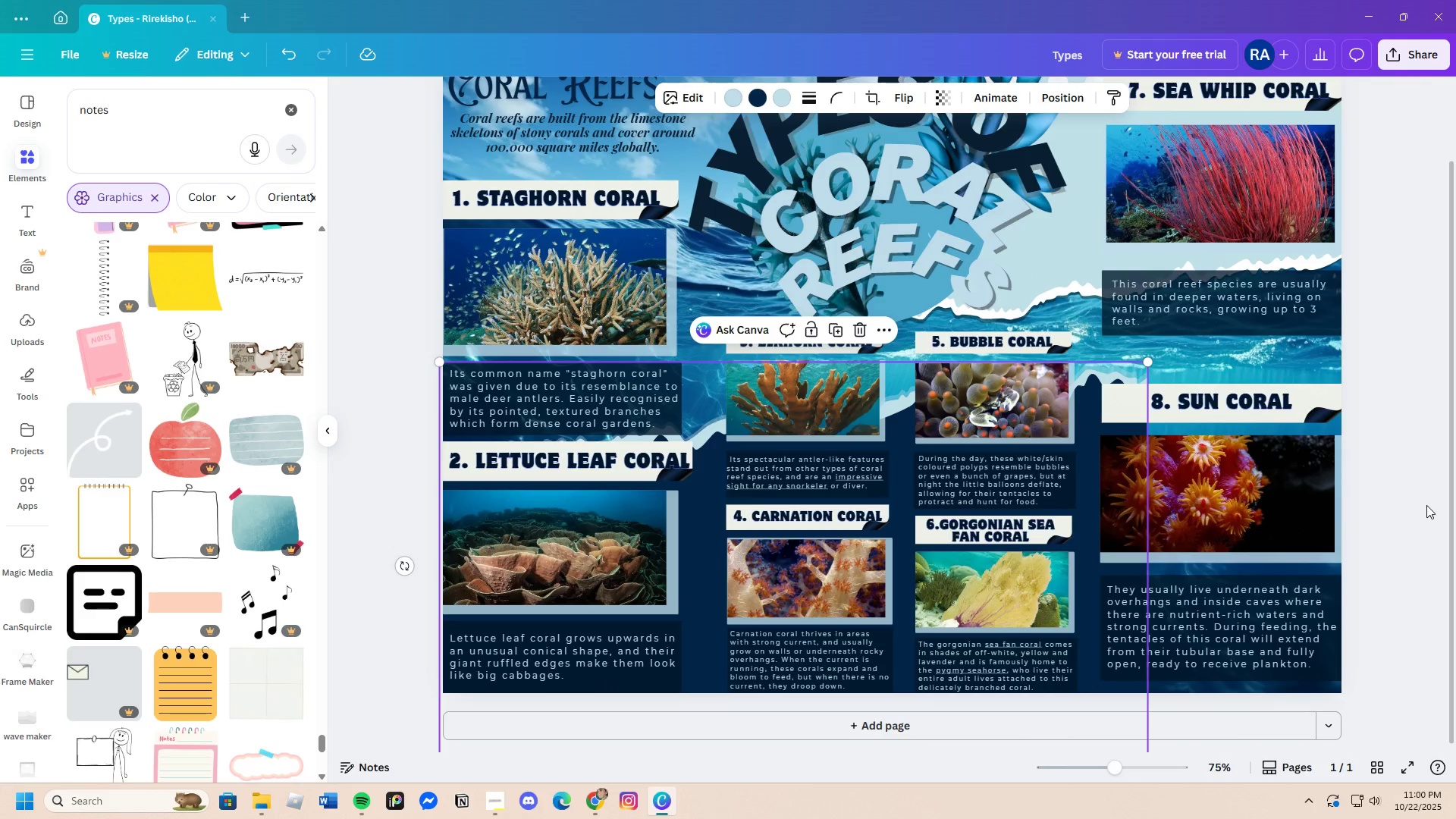 
left_click([1426, 505])
 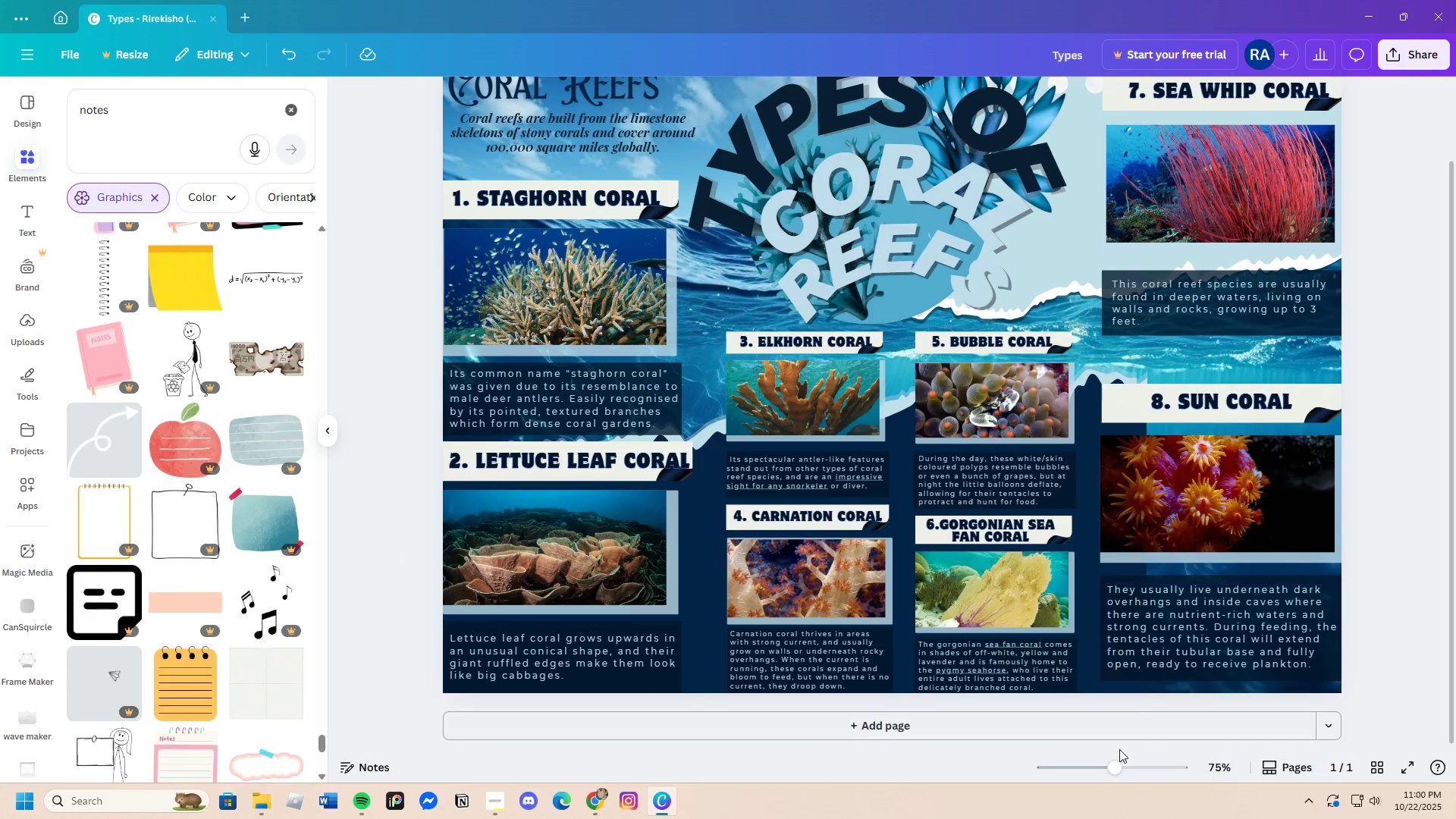 
left_click_drag(start_coordinate=[1117, 768], to_coordinate=[1106, 781])
 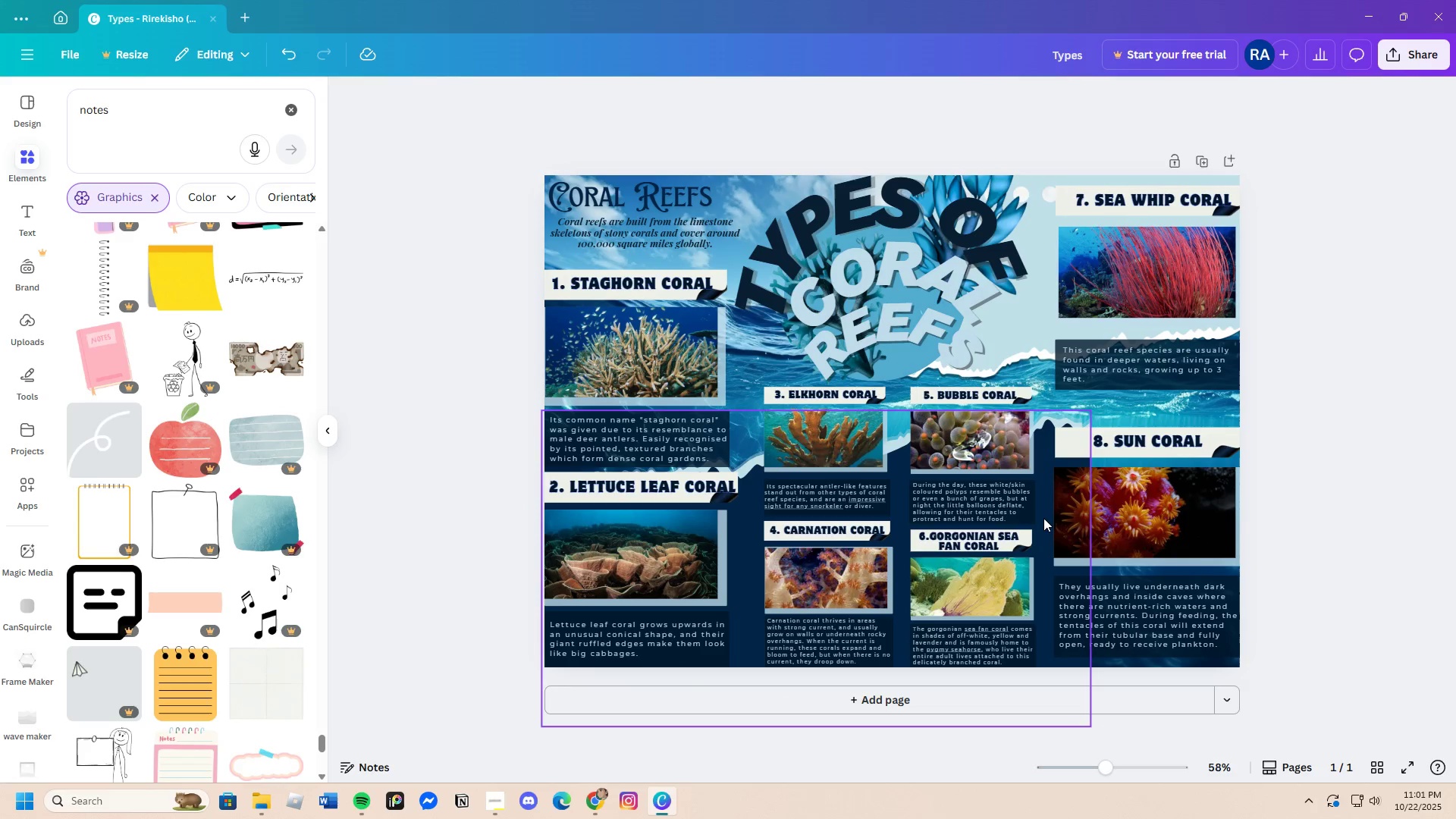 
left_click([1043, 518])
 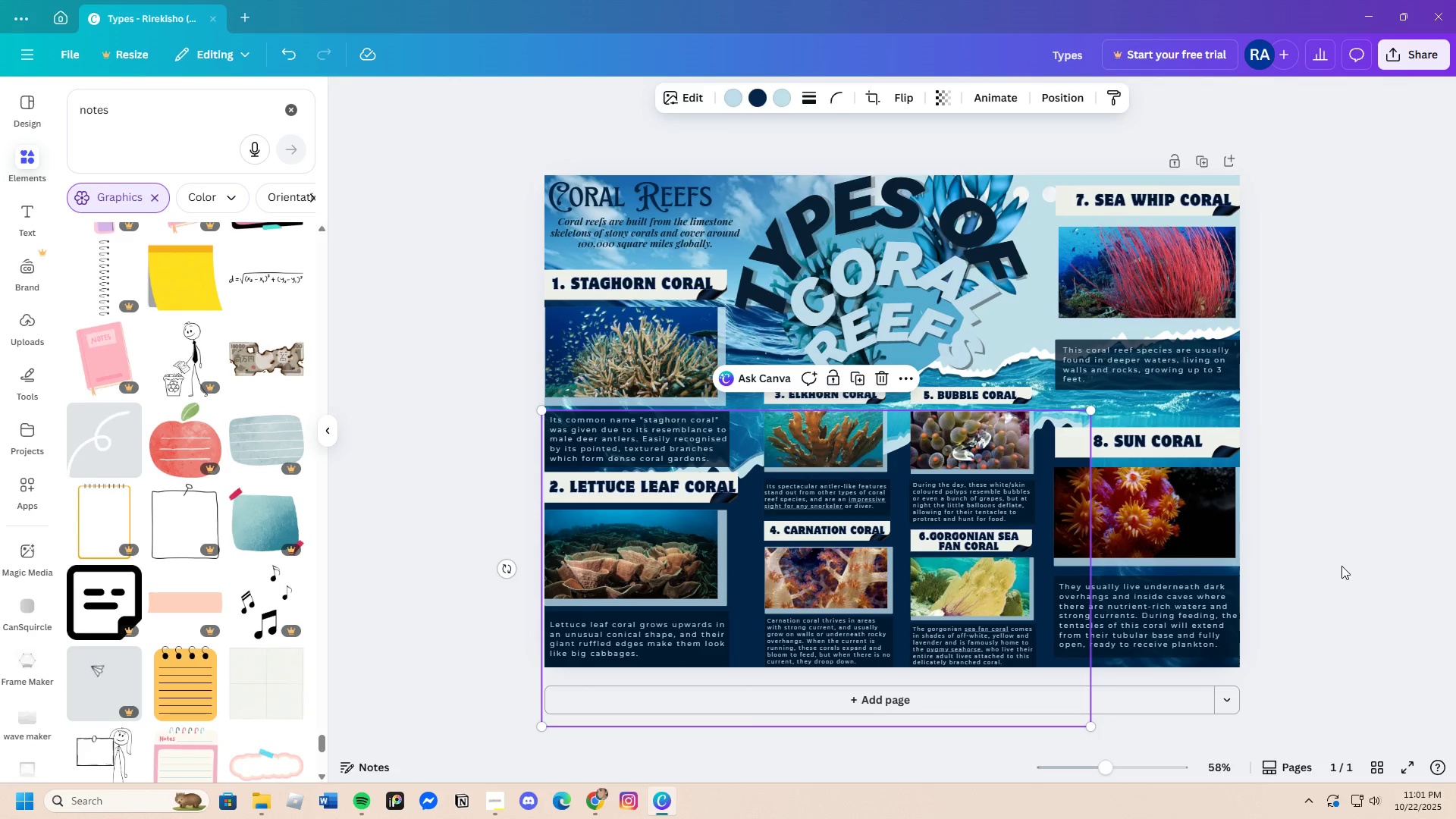 
left_click([1342, 564])
 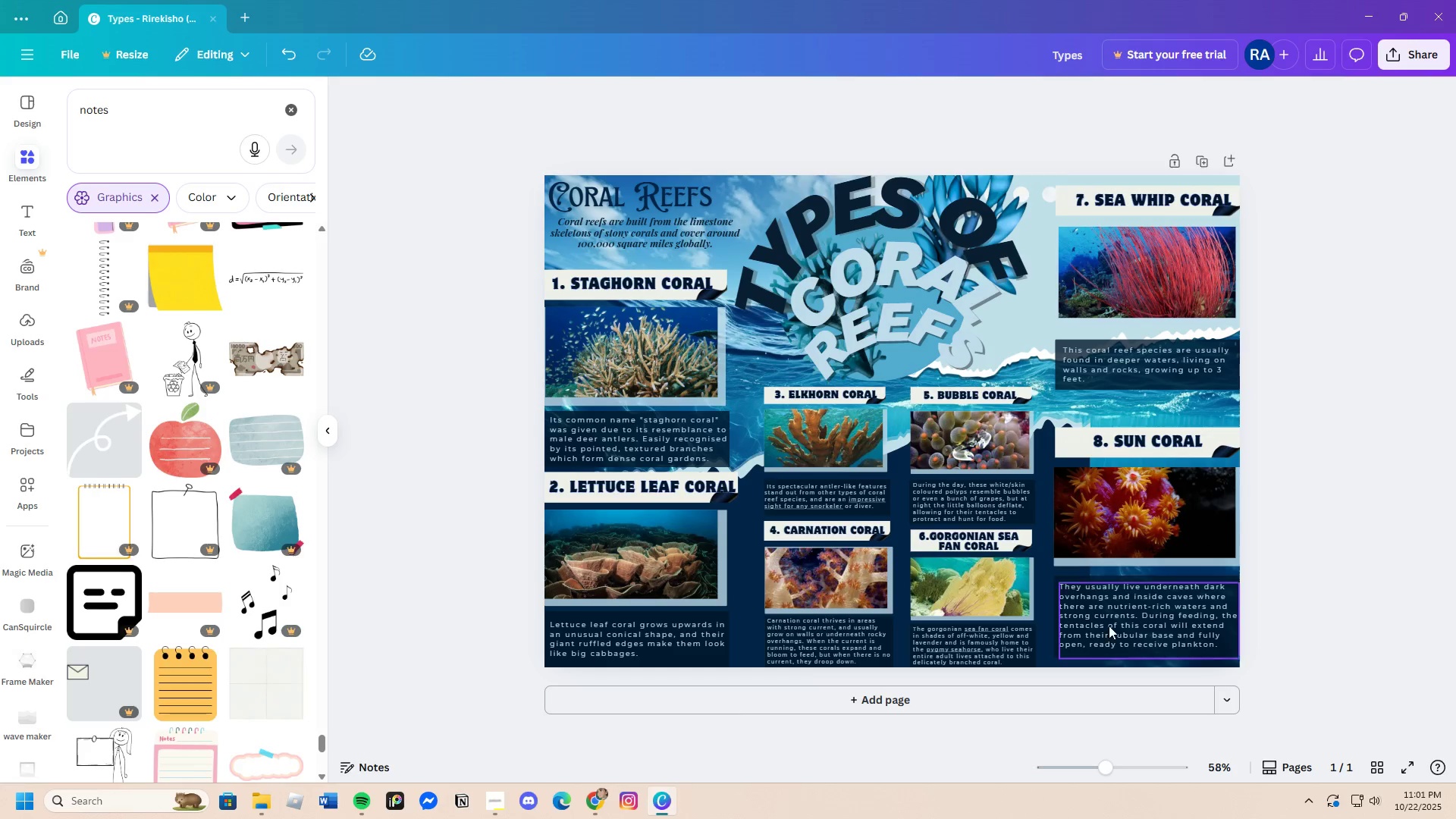 
left_click([746, 554])
 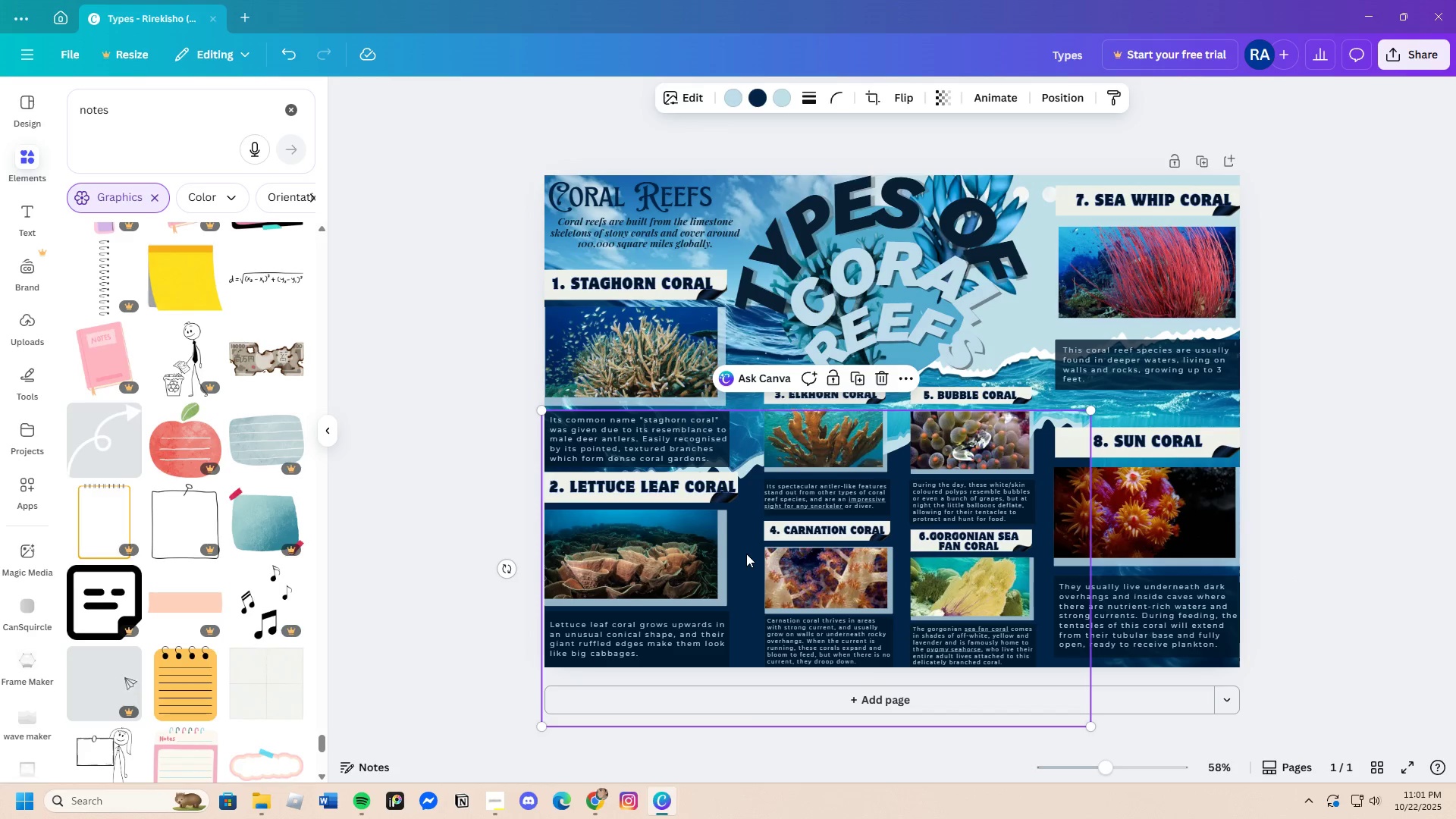 
left_click_drag(start_coordinate=[746, 554], to_coordinate=[745, 538])
 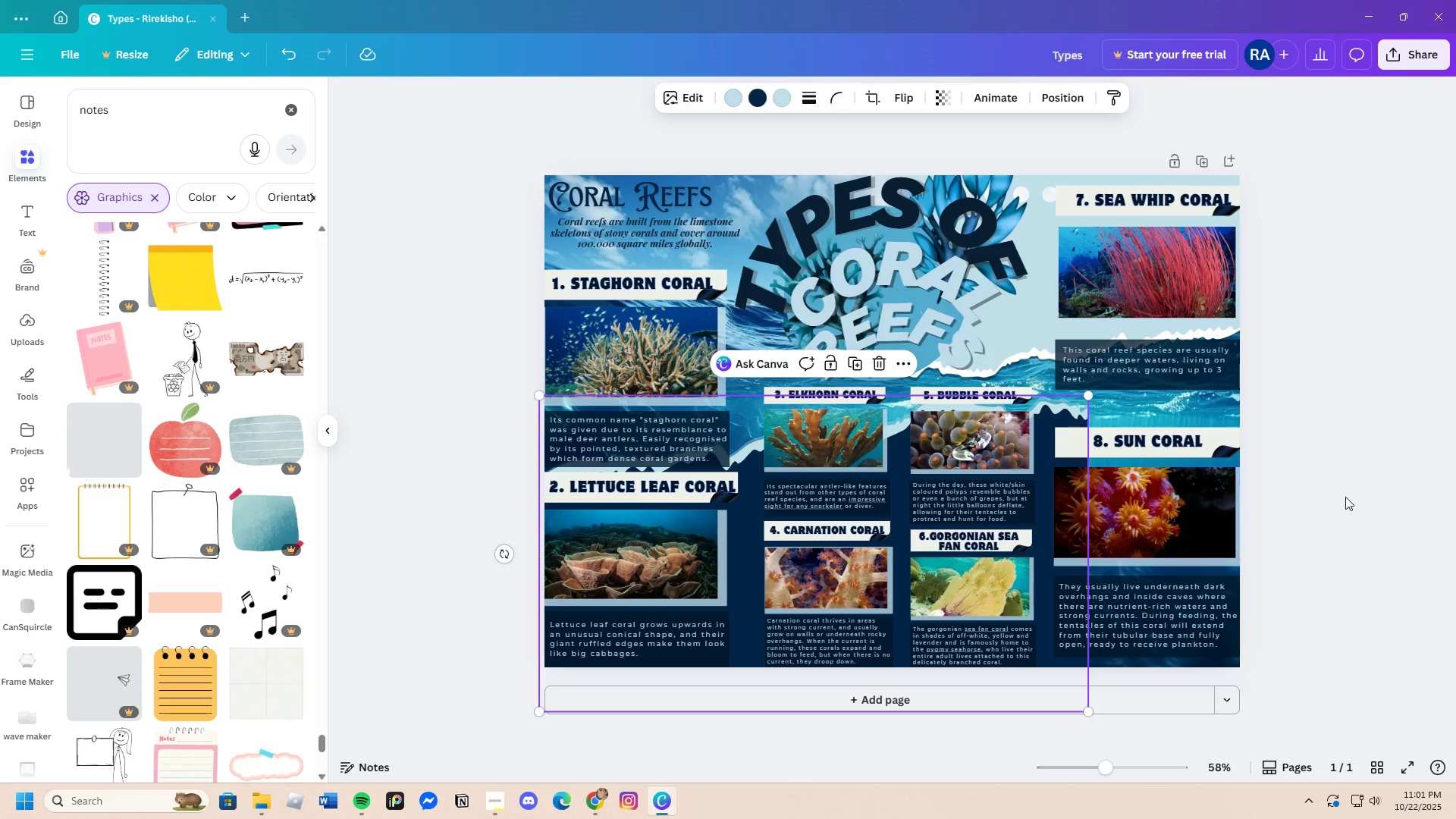 
left_click([1345, 497])
 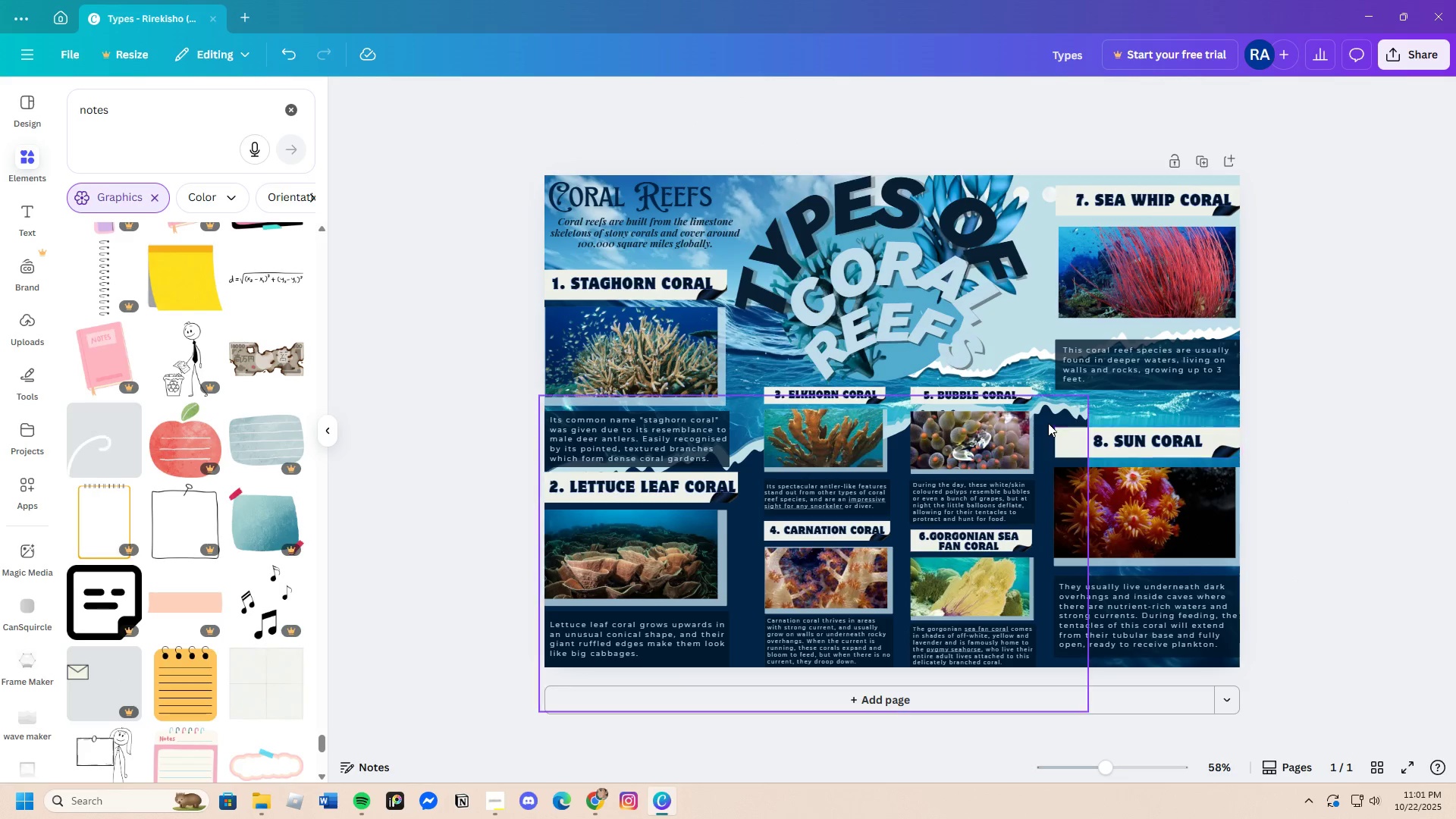 
left_click_drag(start_coordinate=[1050, 417], to_coordinate=[1049, 436])
 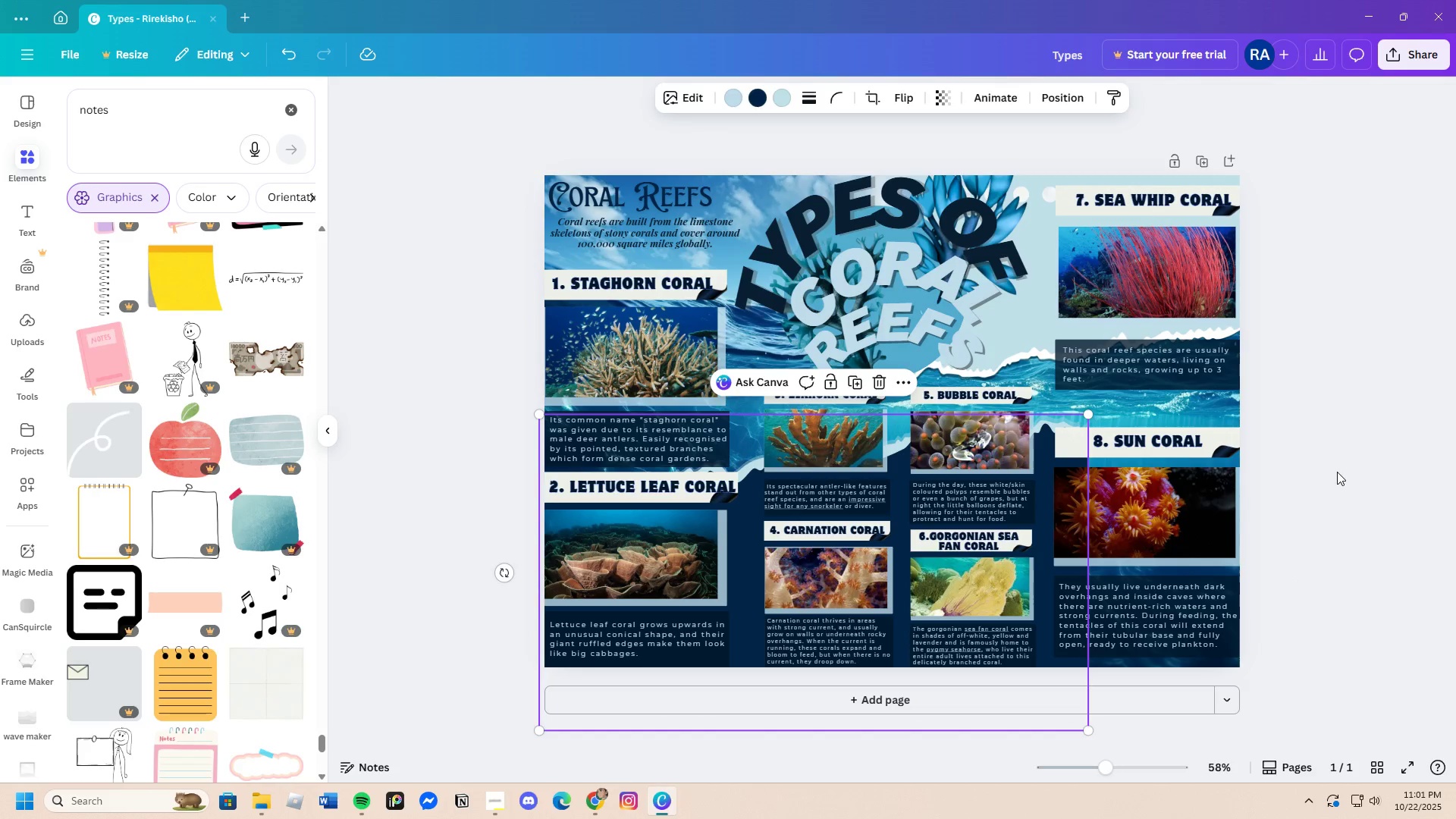 
left_click([1337, 472])
 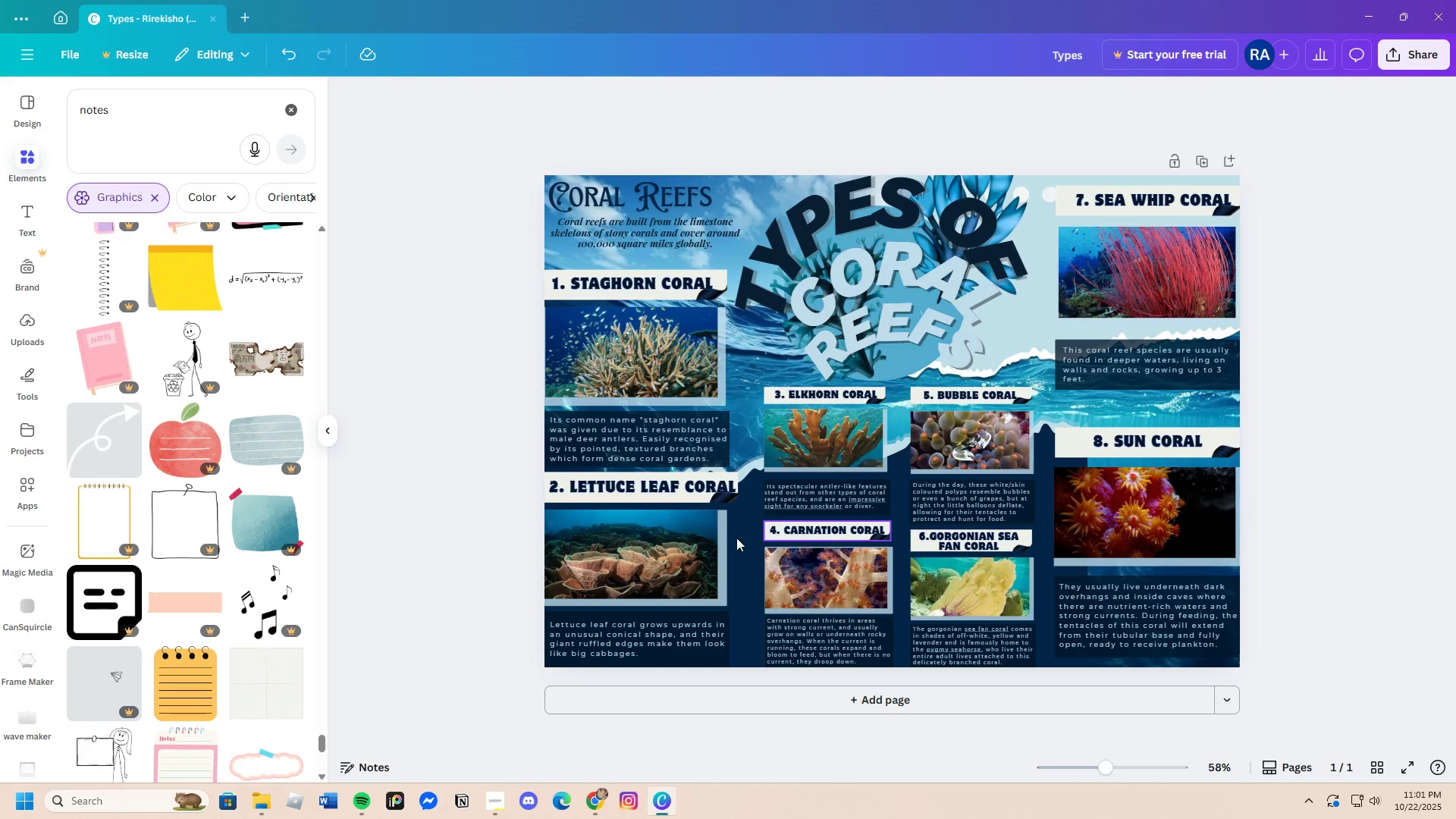 
left_click_drag(start_coordinate=[736, 535], to_coordinate=[739, 548])
 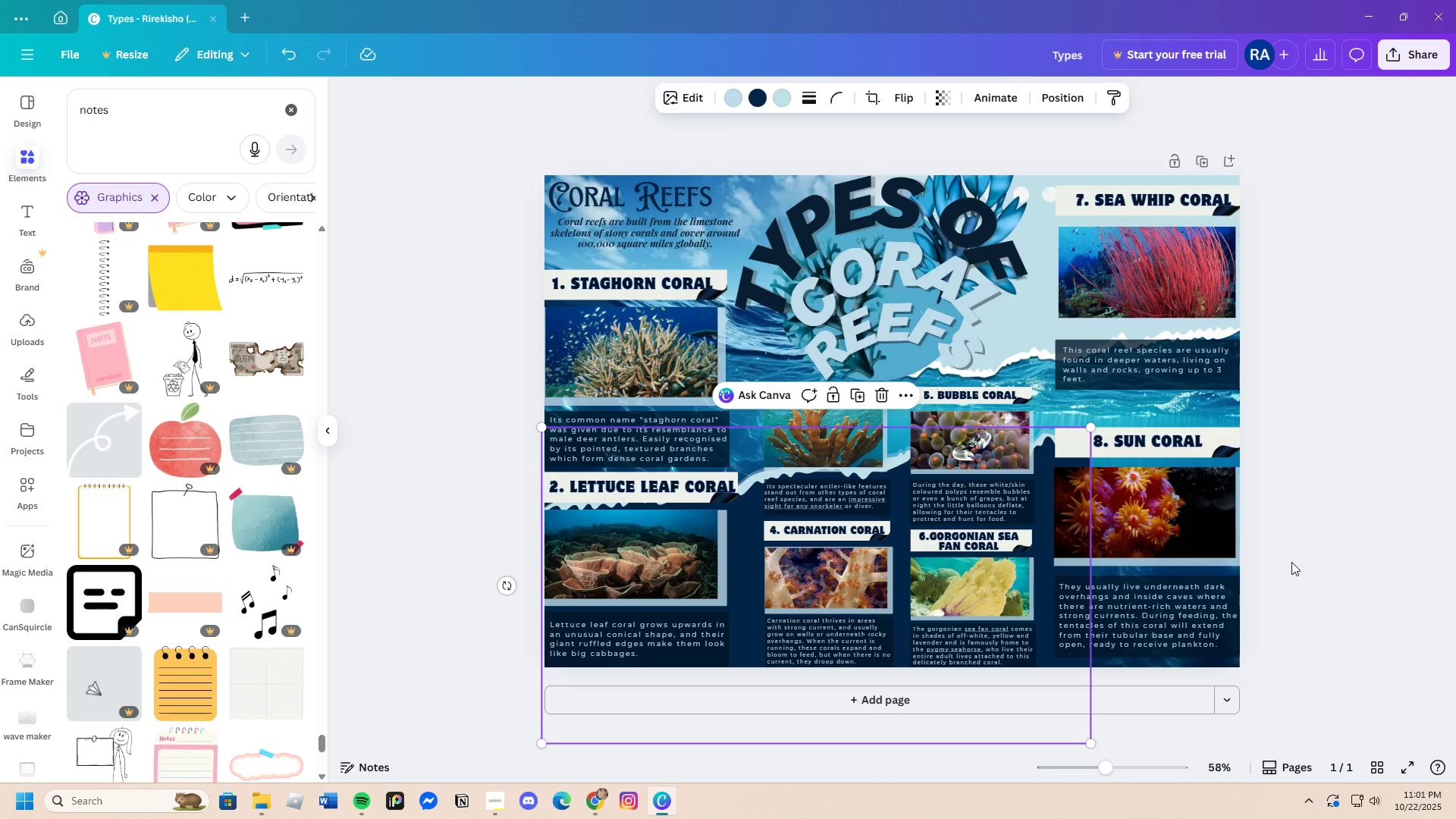 
left_click([1291, 562])
 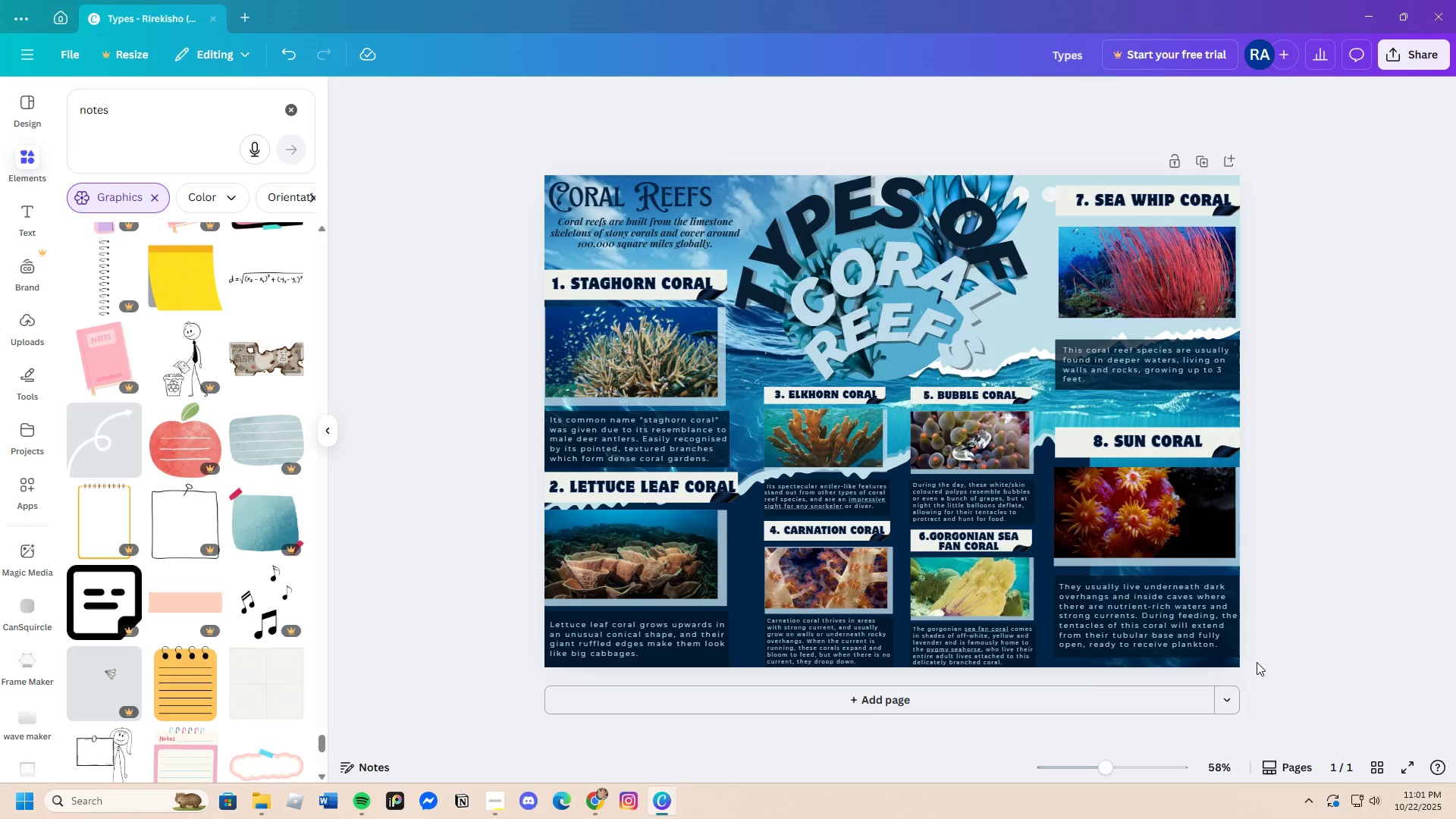 
scroll: coordinate [1257, 662], scroll_direction: up, amount: 3.0
 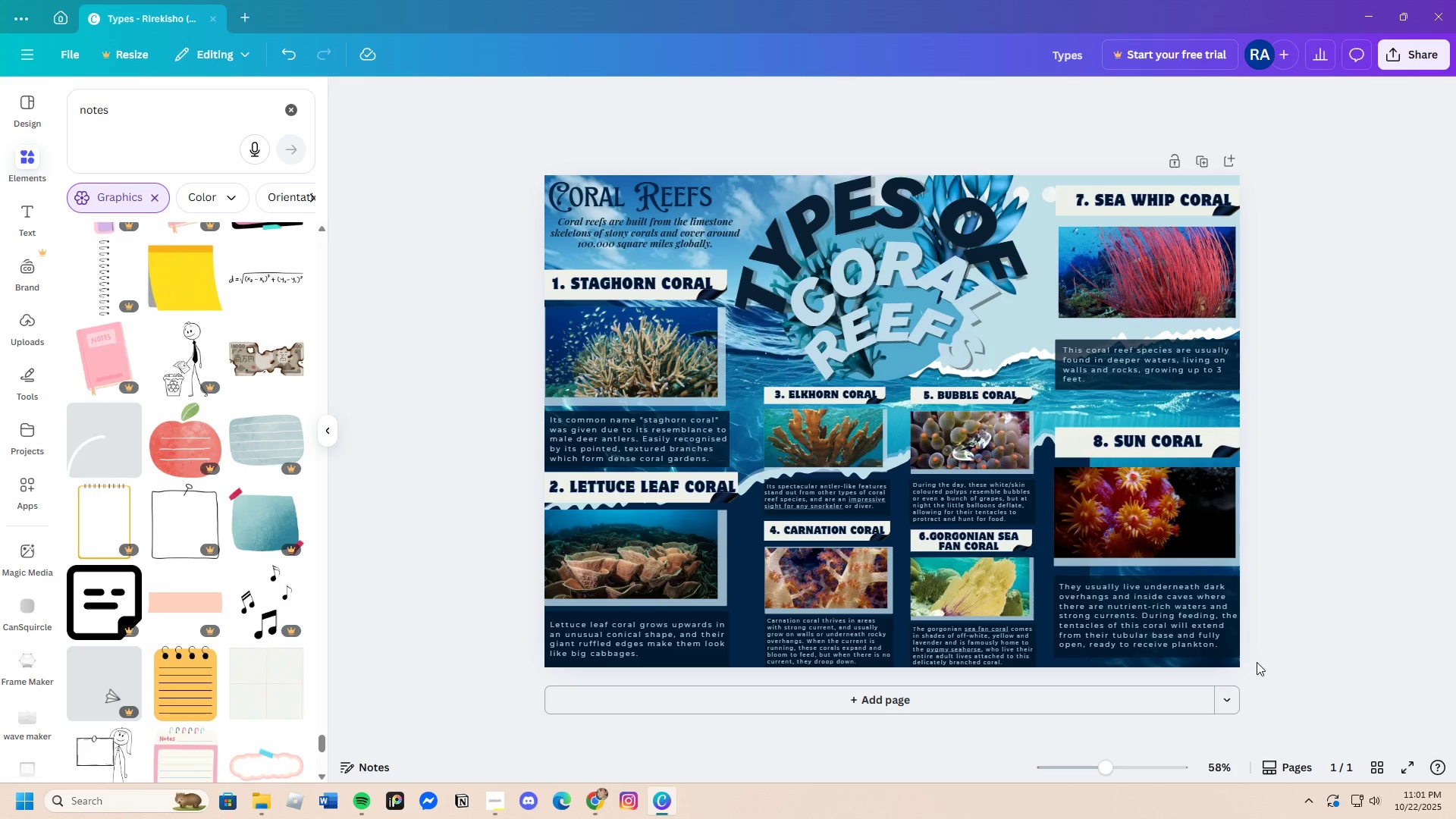 
scroll: coordinate [1257, 662], scroll_direction: down, amount: 3.0
 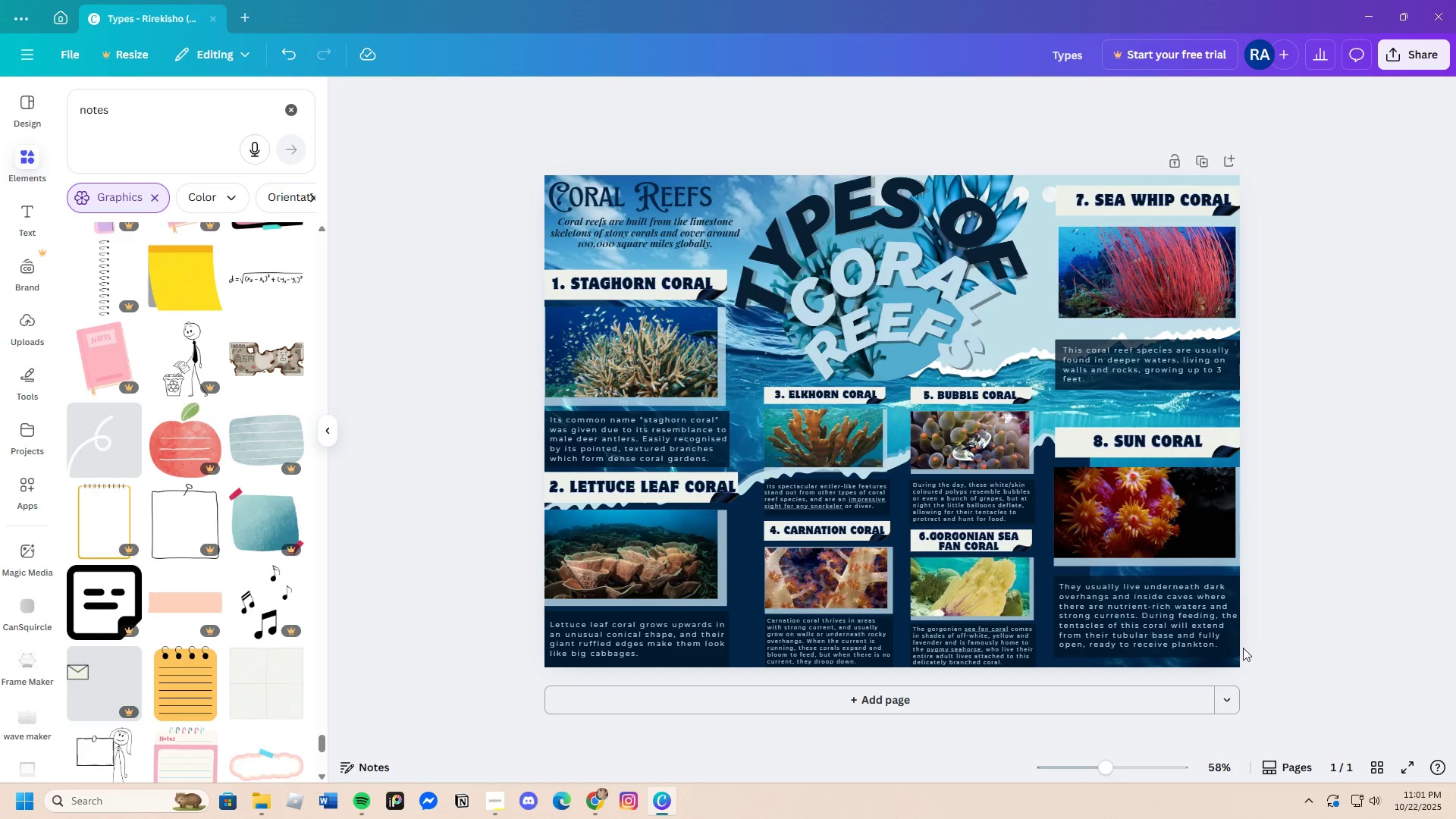 
wait(7.05)
 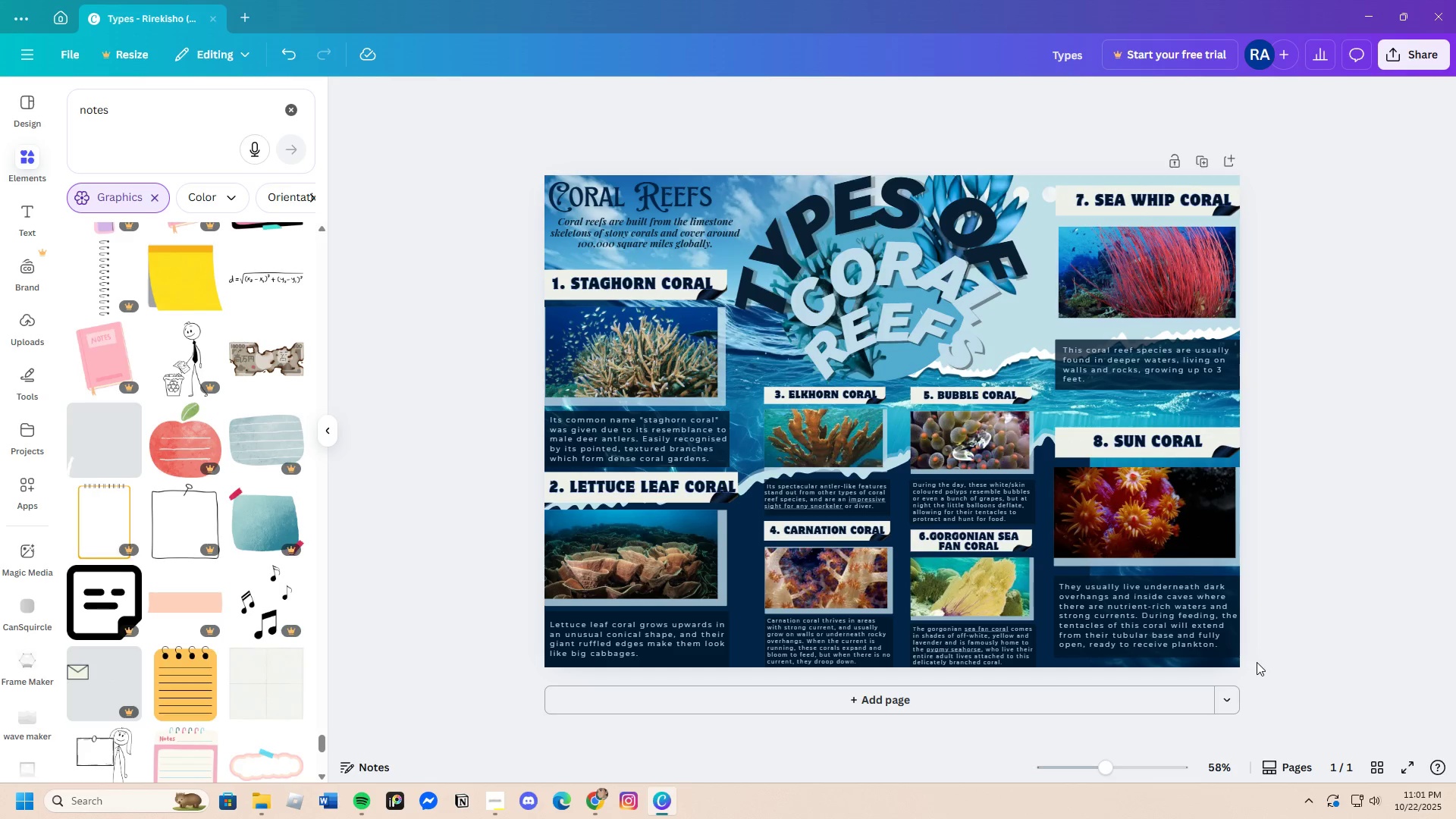 
left_click([1025, 339])
 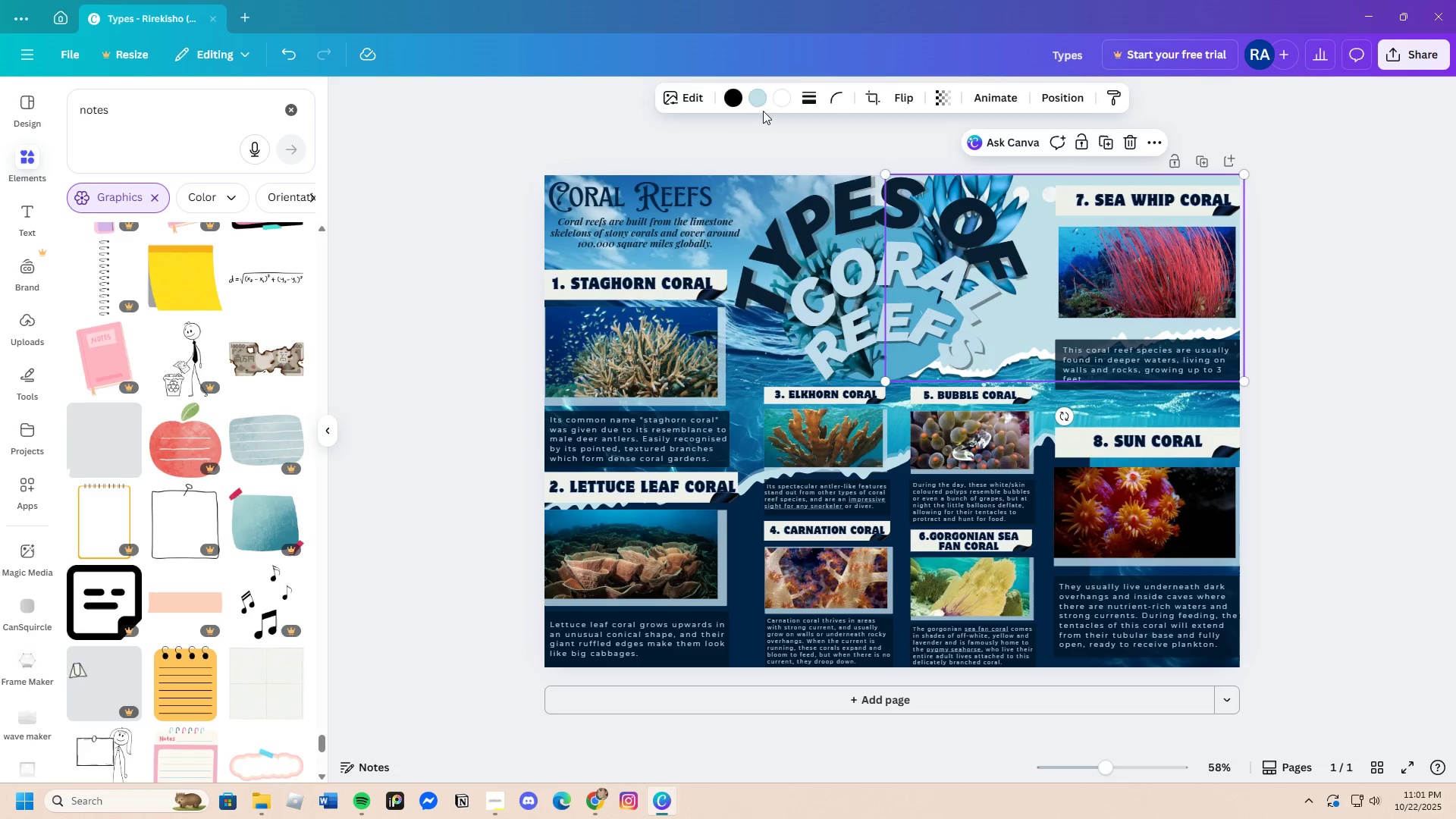 
left_click([760, 101])
 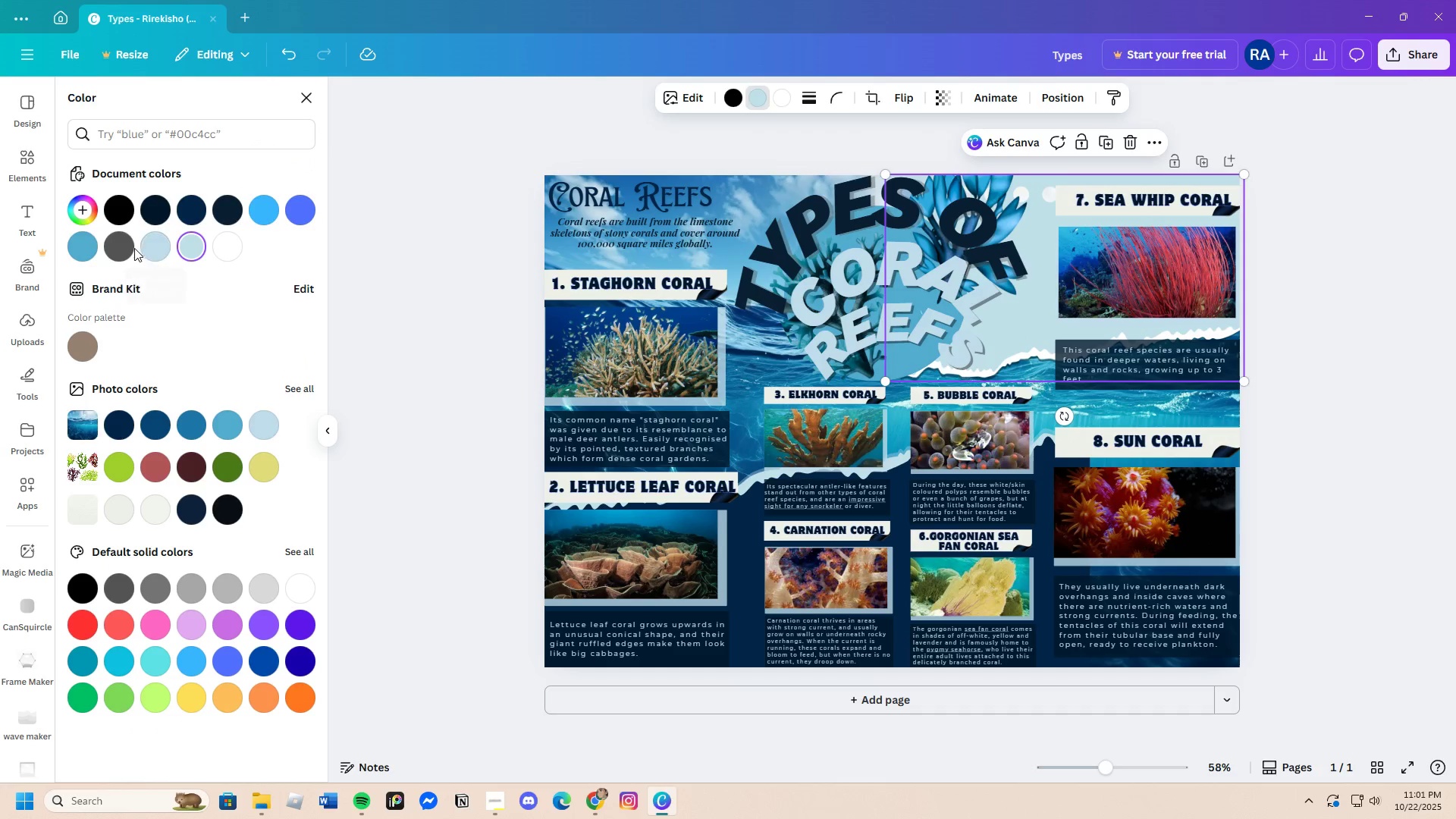 
left_click([89, 251])
 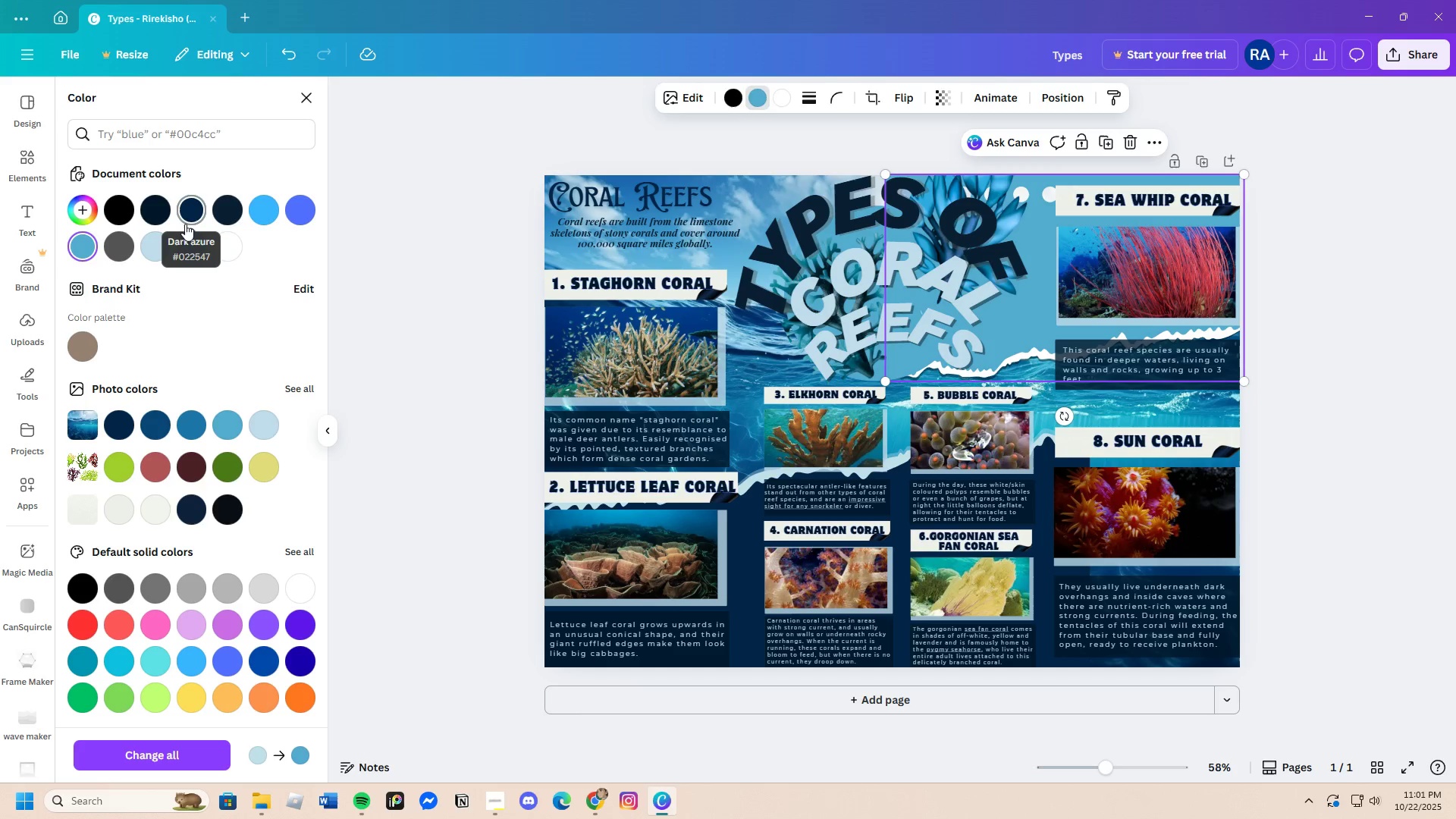 
left_click([186, 219])
 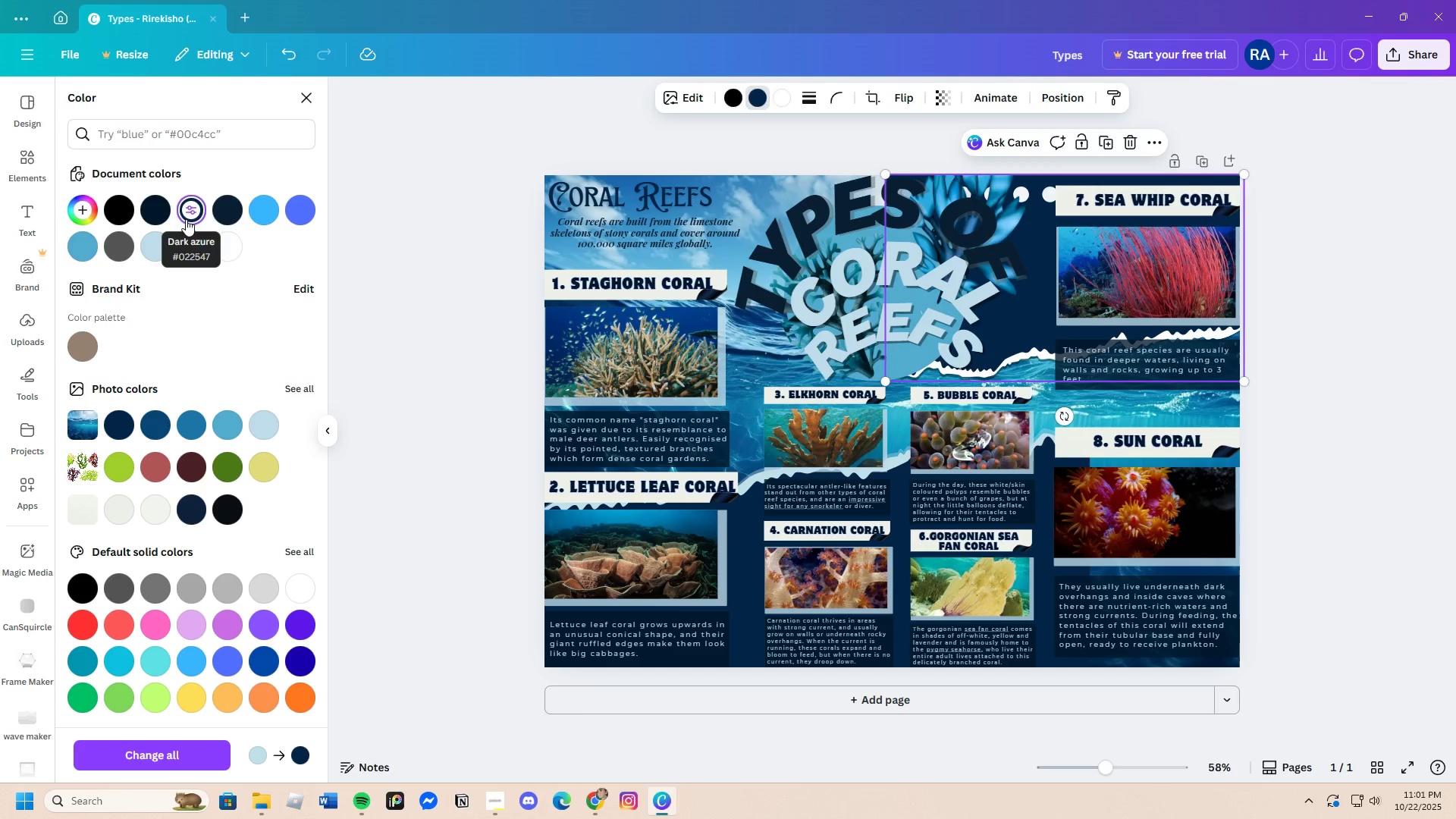 
left_click([150, 244])
 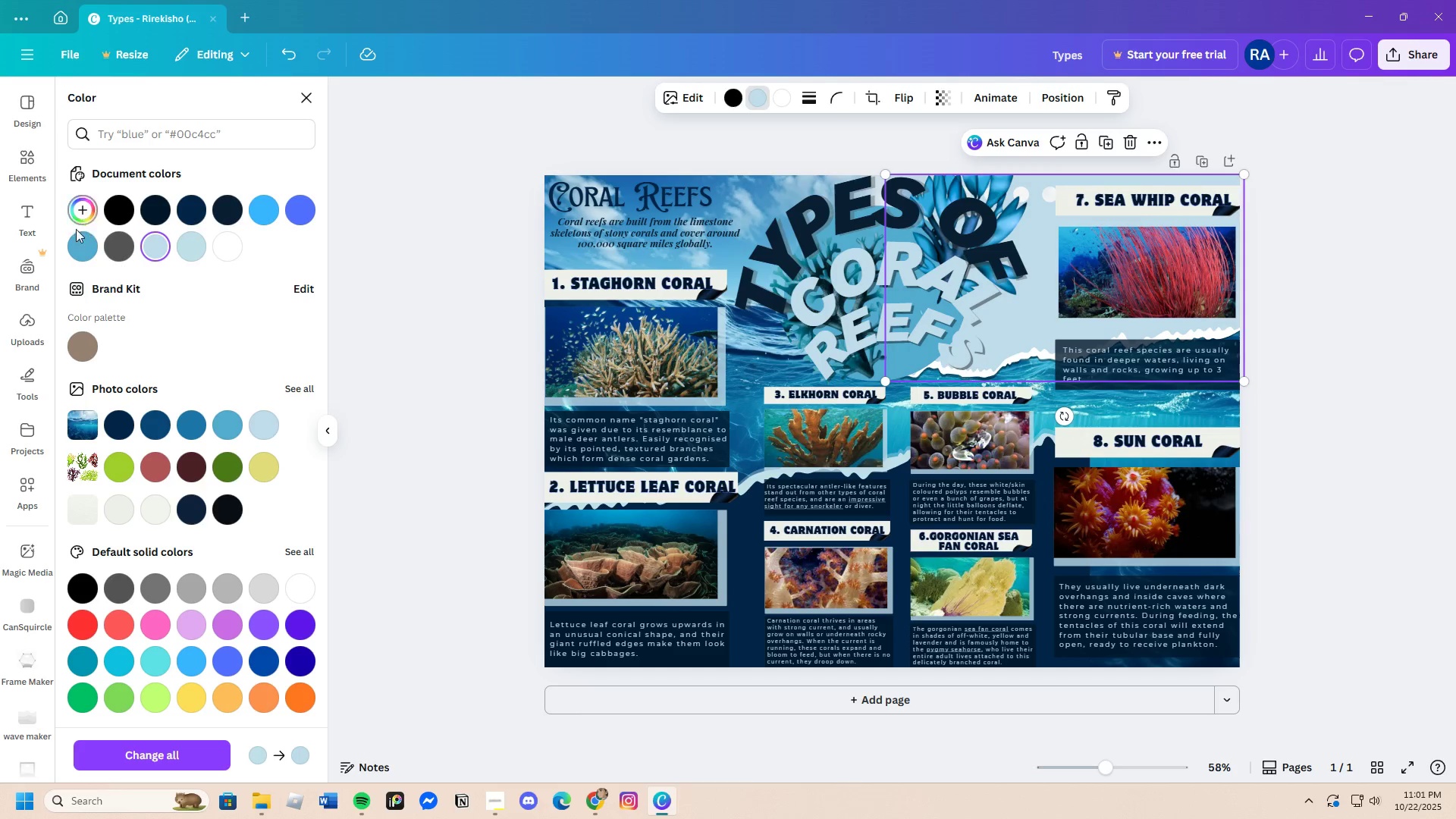 
left_click([82, 213])
 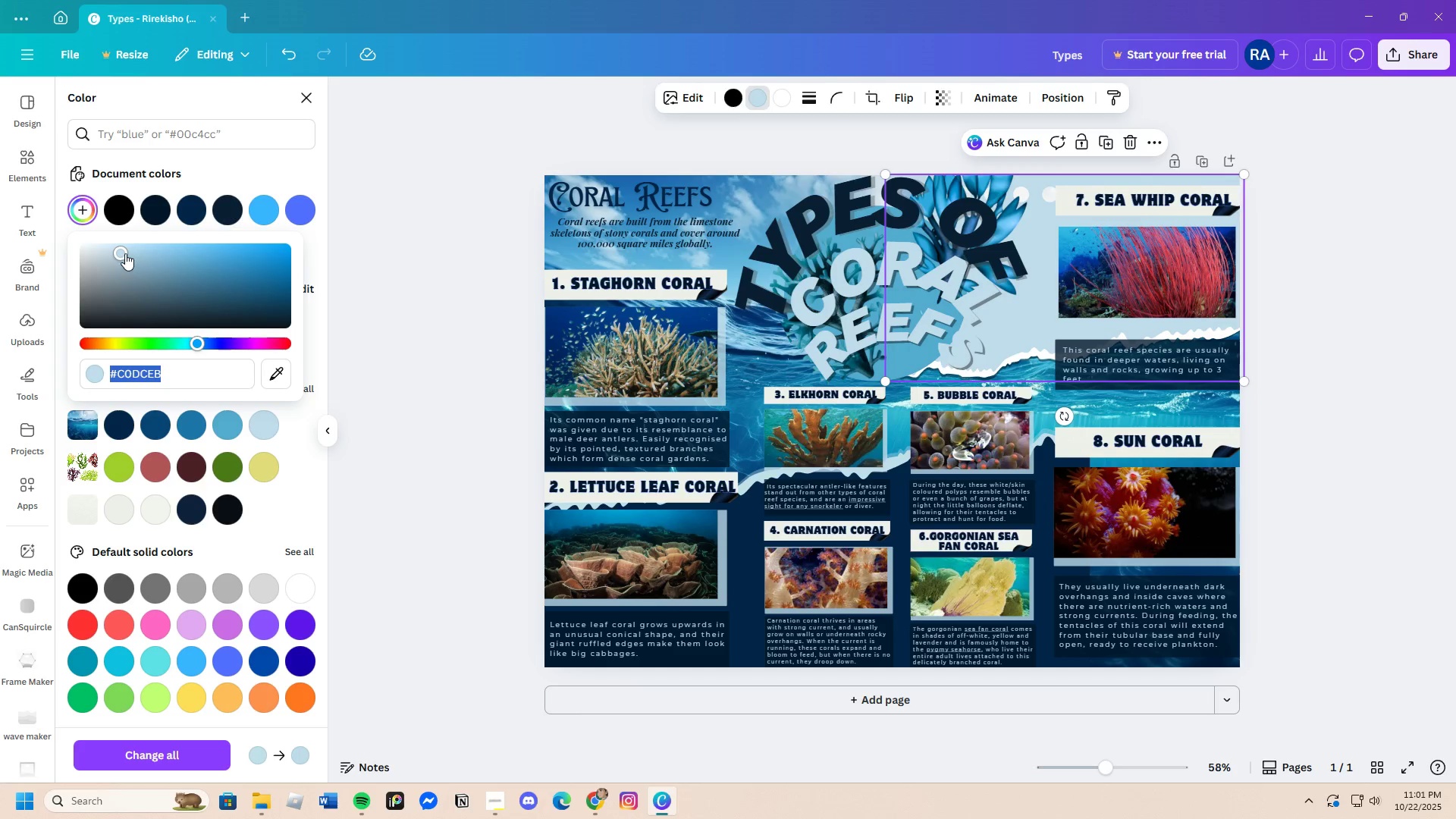 
left_click_drag(start_coordinate=[123, 253], to_coordinate=[139, 254])
 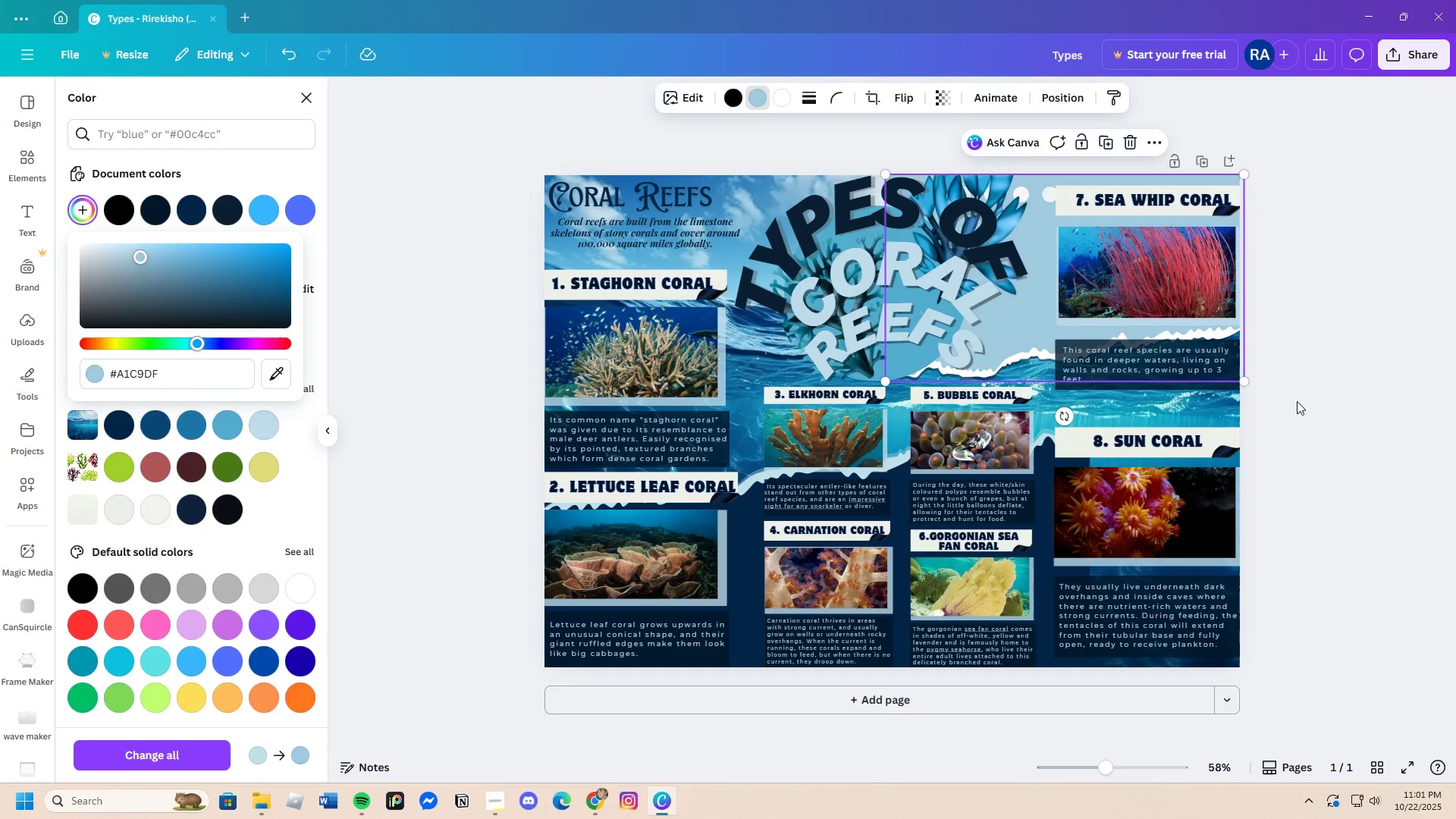 
left_click([1297, 401])
 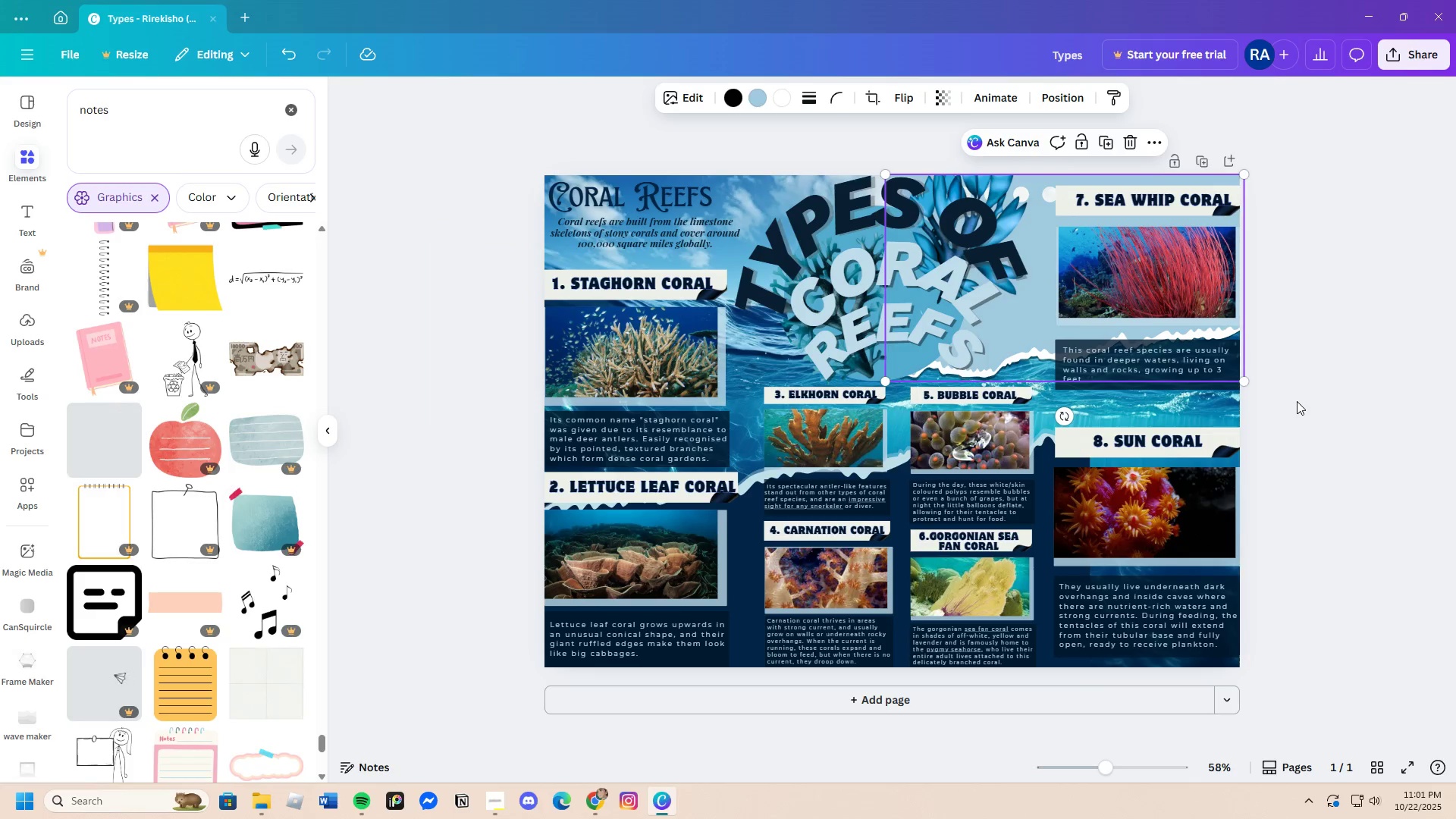 
left_click([1297, 401])
 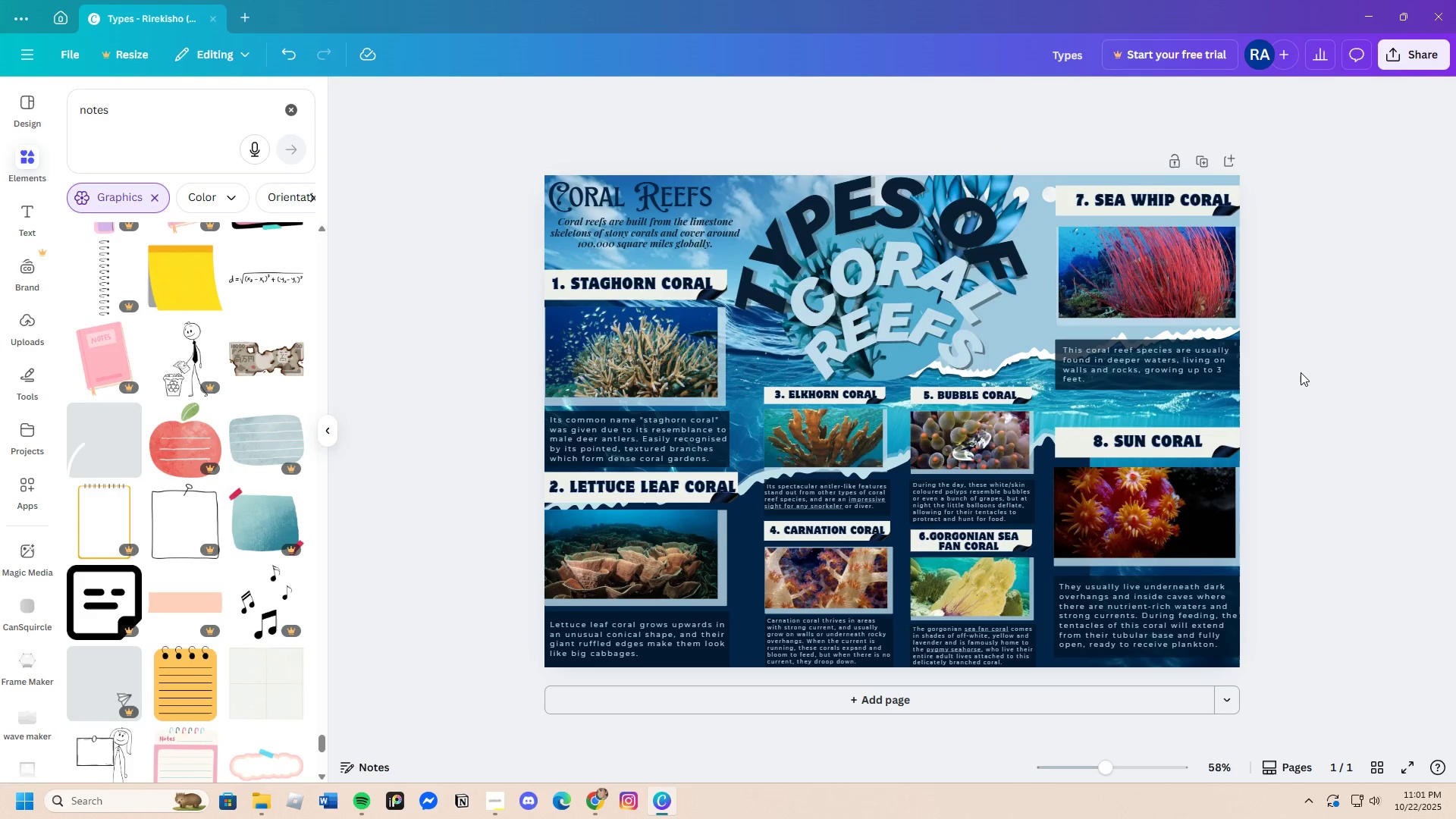 
wait(7.75)
 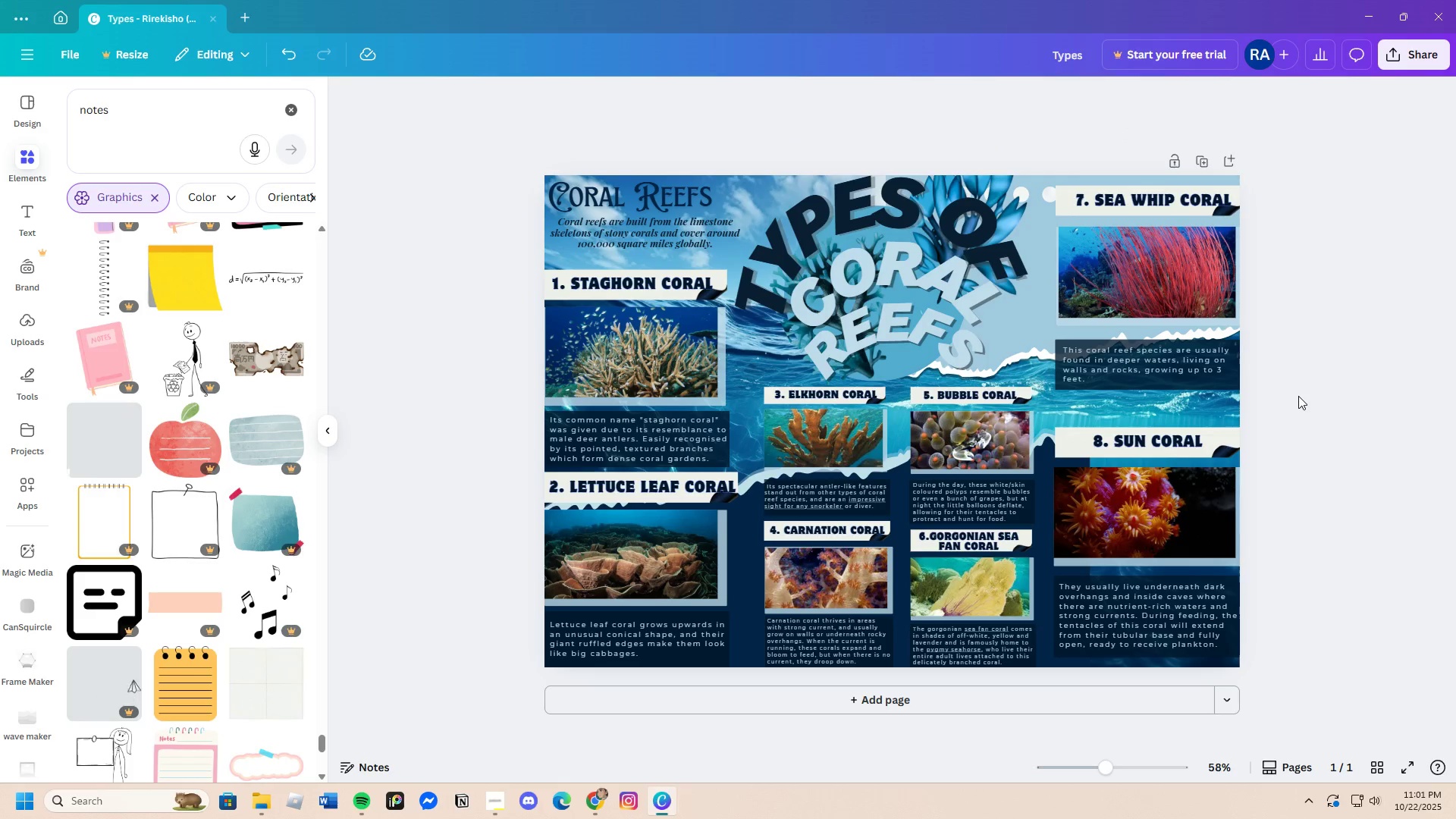 
left_click_drag(start_coordinate=[1026, 329], to_coordinate=[1027, 303])
 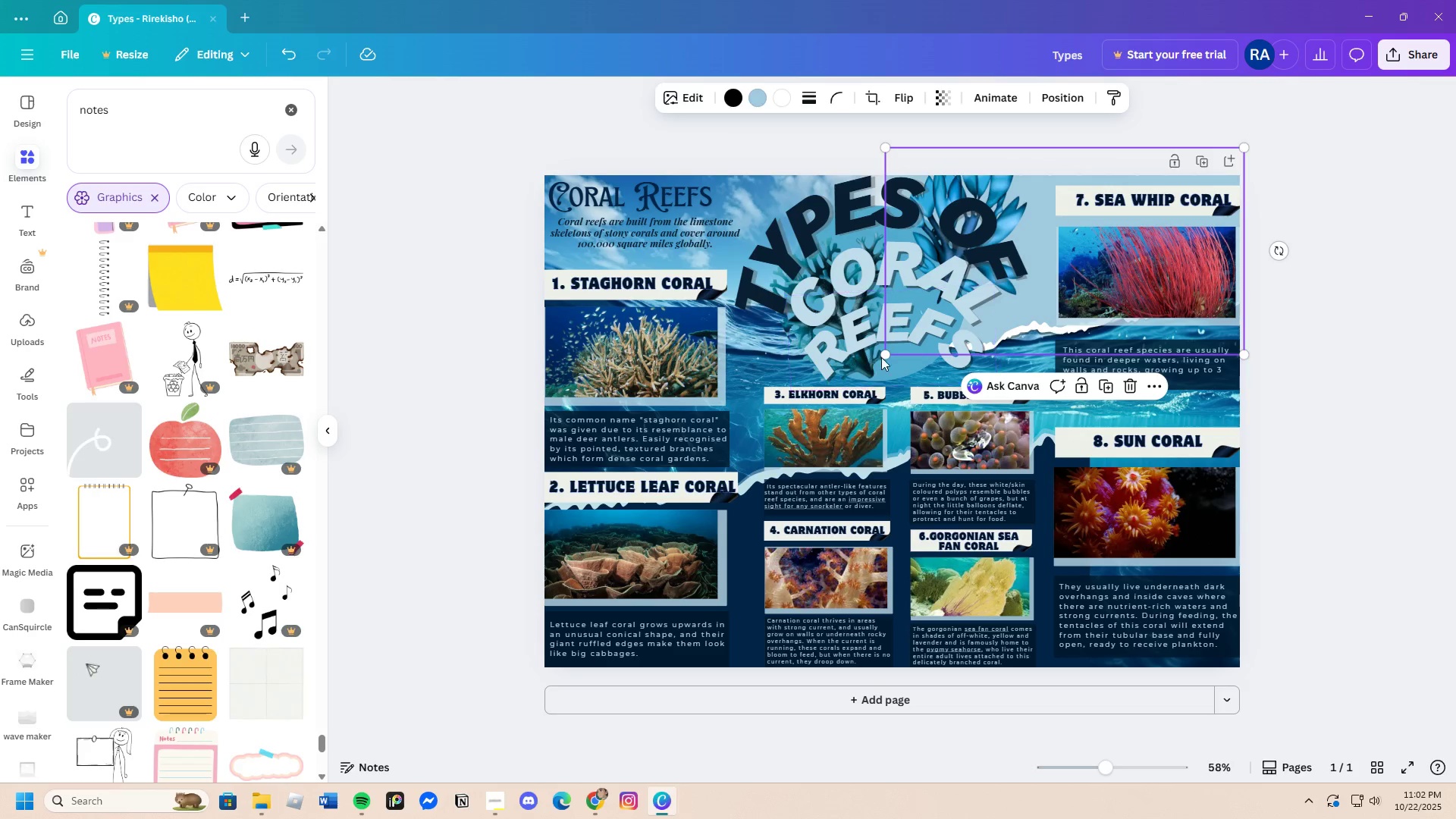 
left_click_drag(start_coordinate=[886, 353], to_coordinate=[868, 389])
 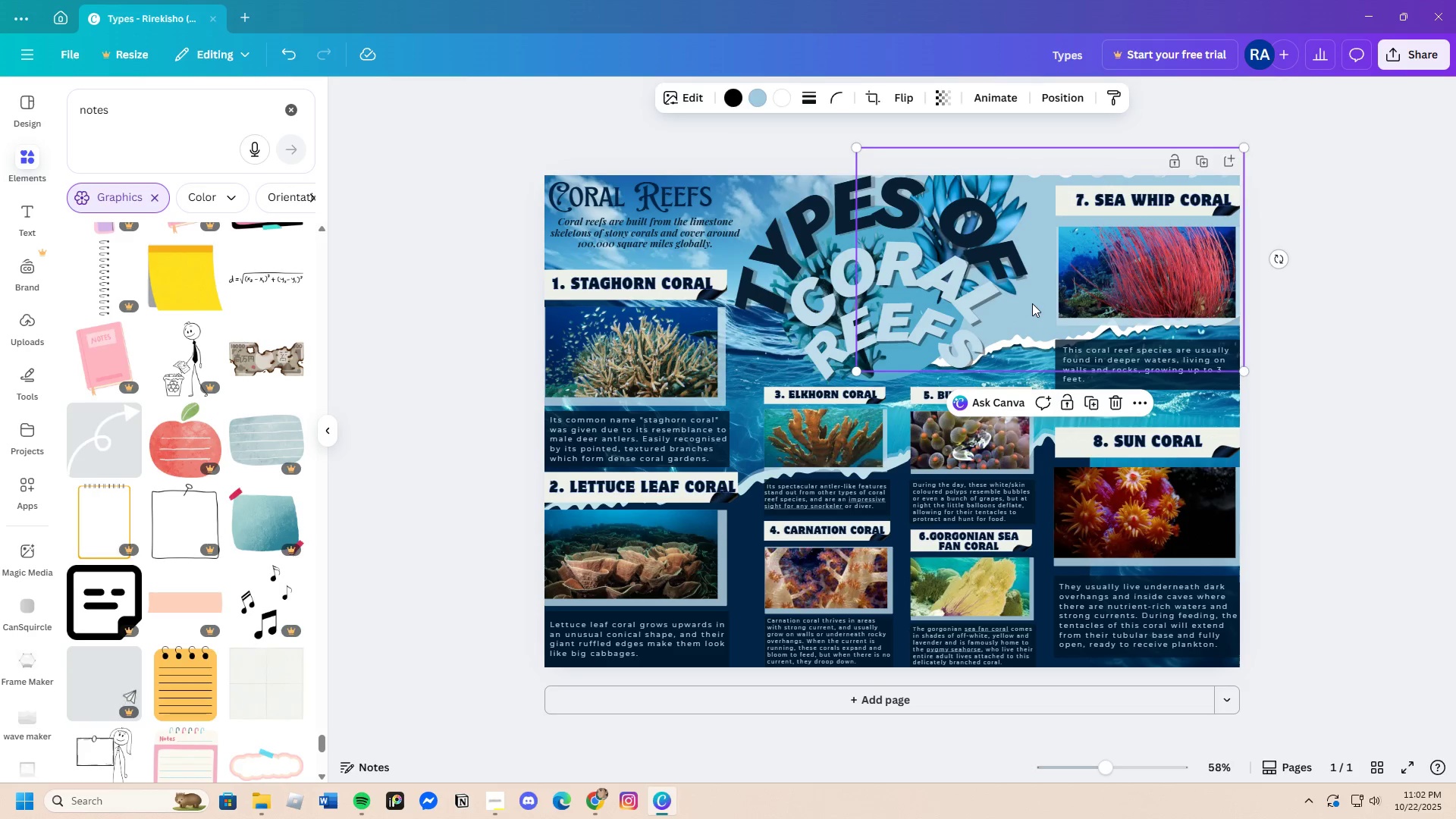 
left_click_drag(start_coordinate=[1033, 306], to_coordinate=[1032, 300])
 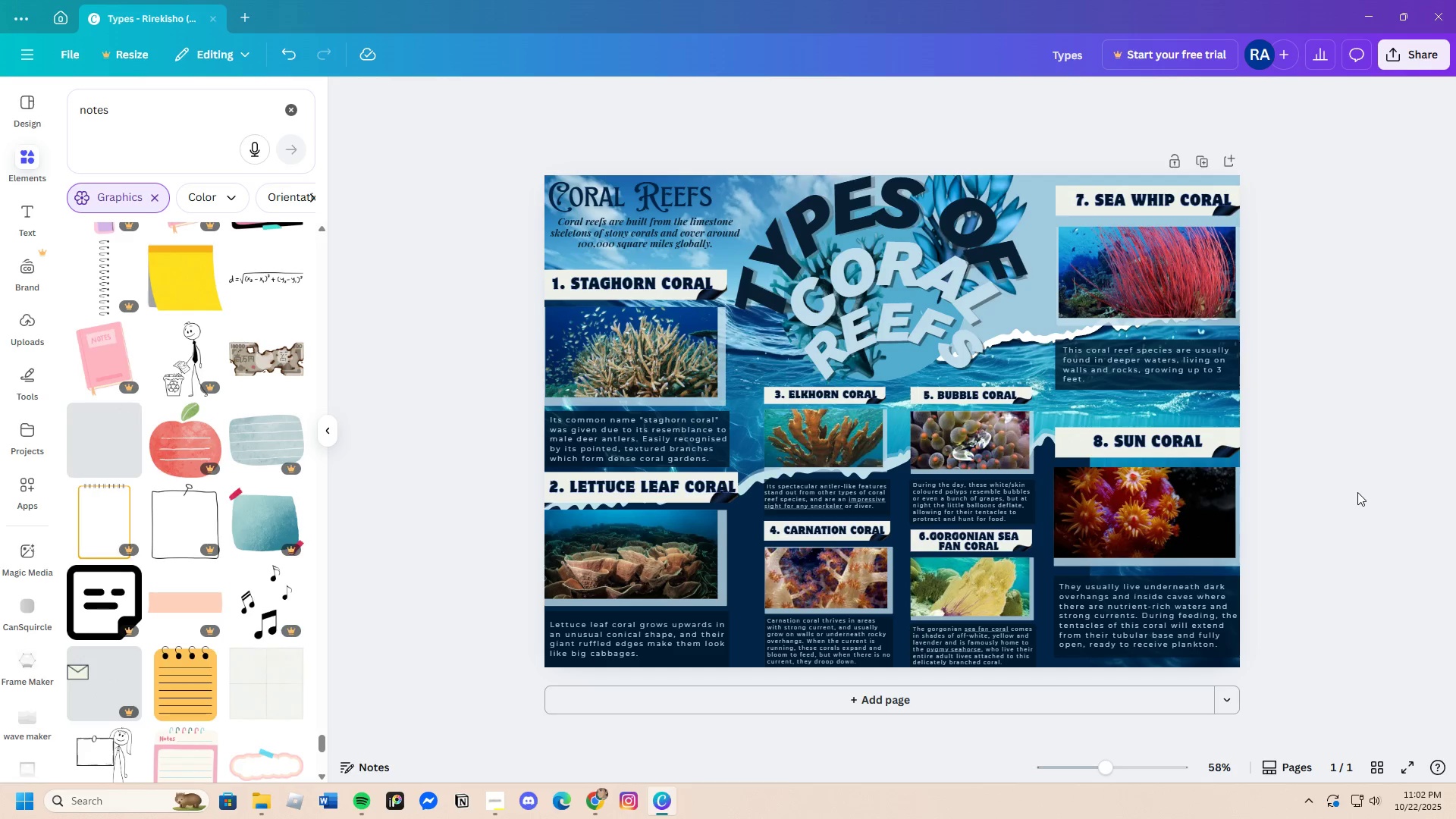 
wait(11.12)
 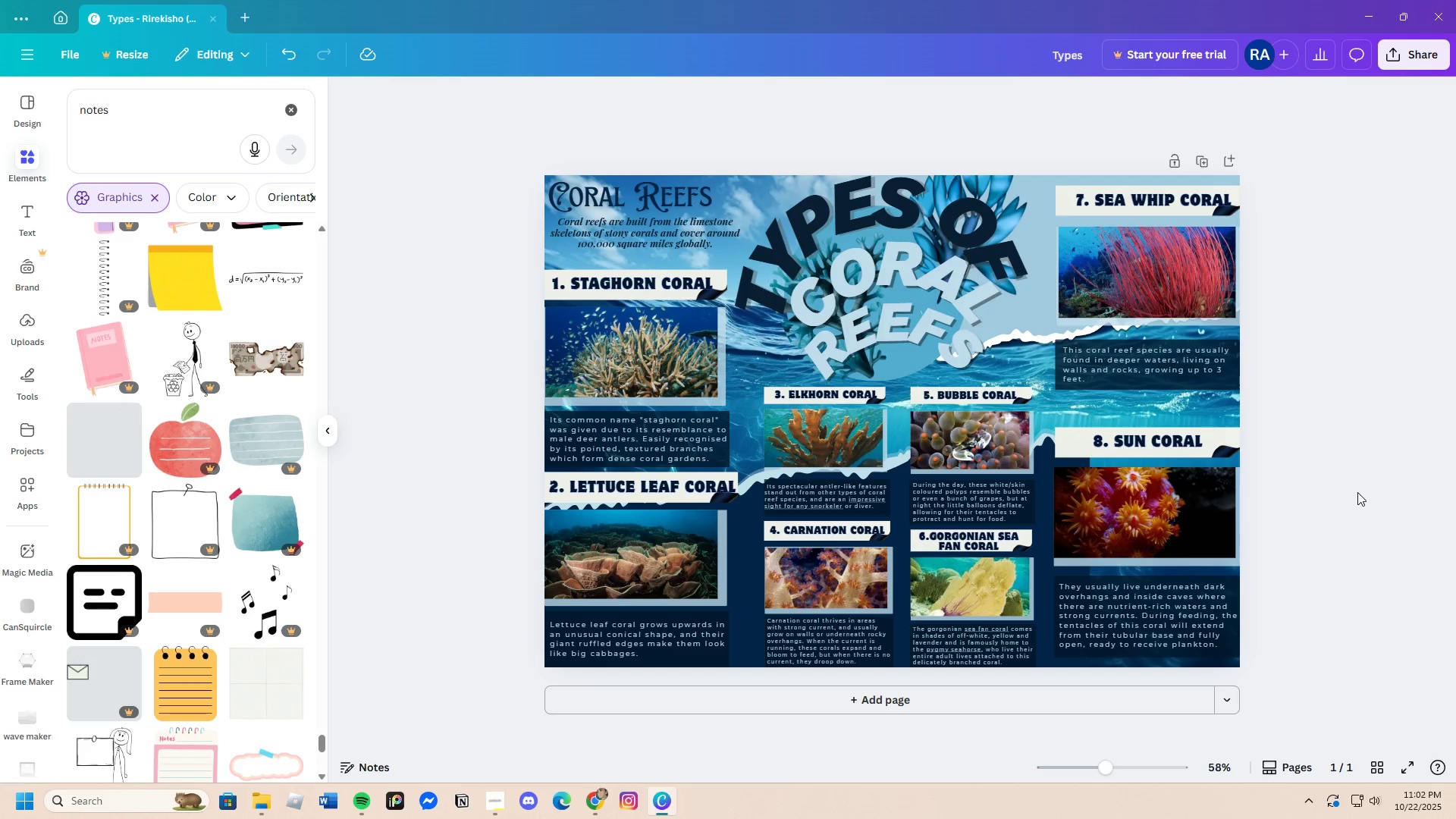 
left_click_drag(start_coordinate=[1098, 770], to_coordinate=[1107, 789])
 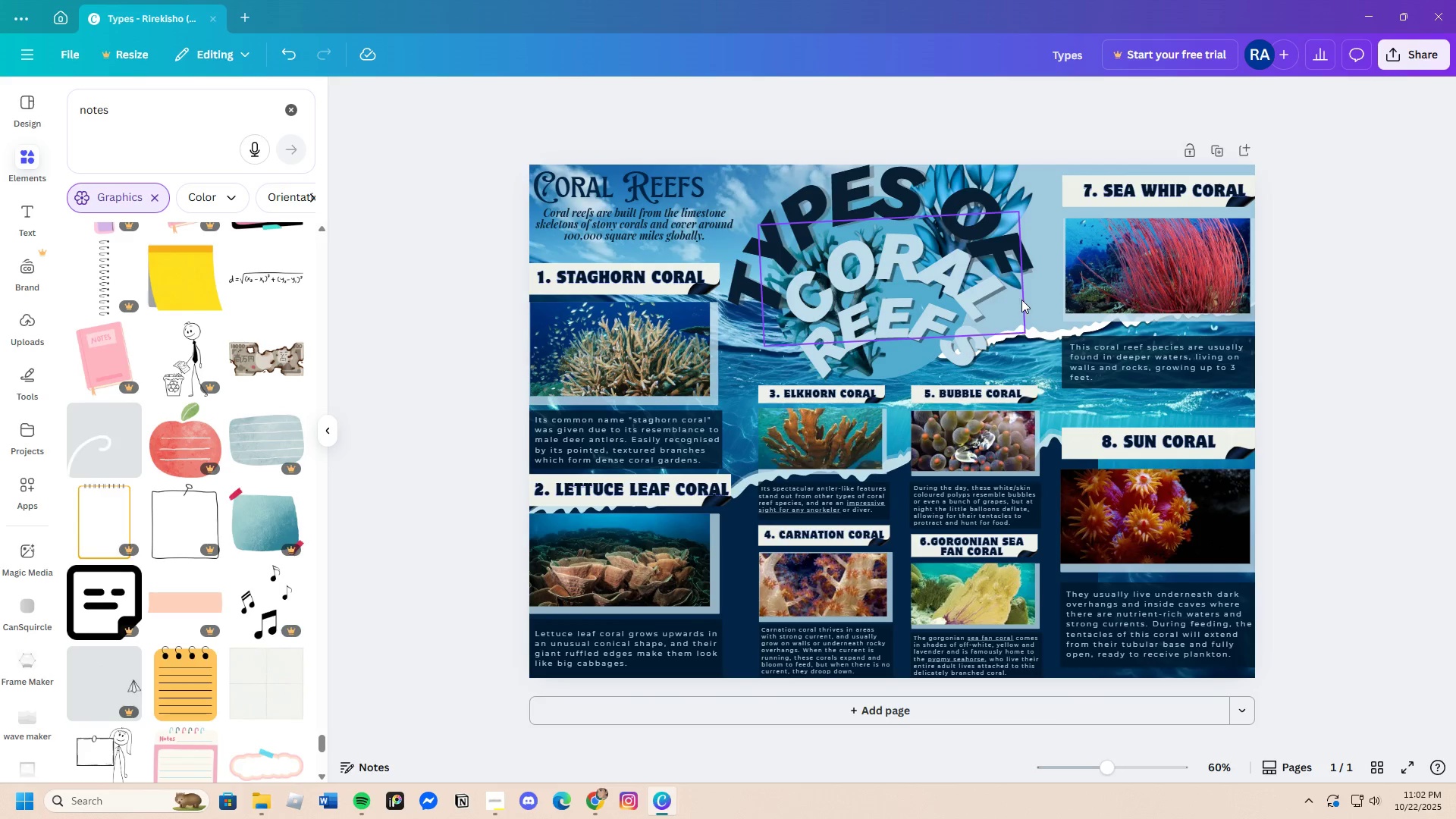 
left_click([1037, 307])
 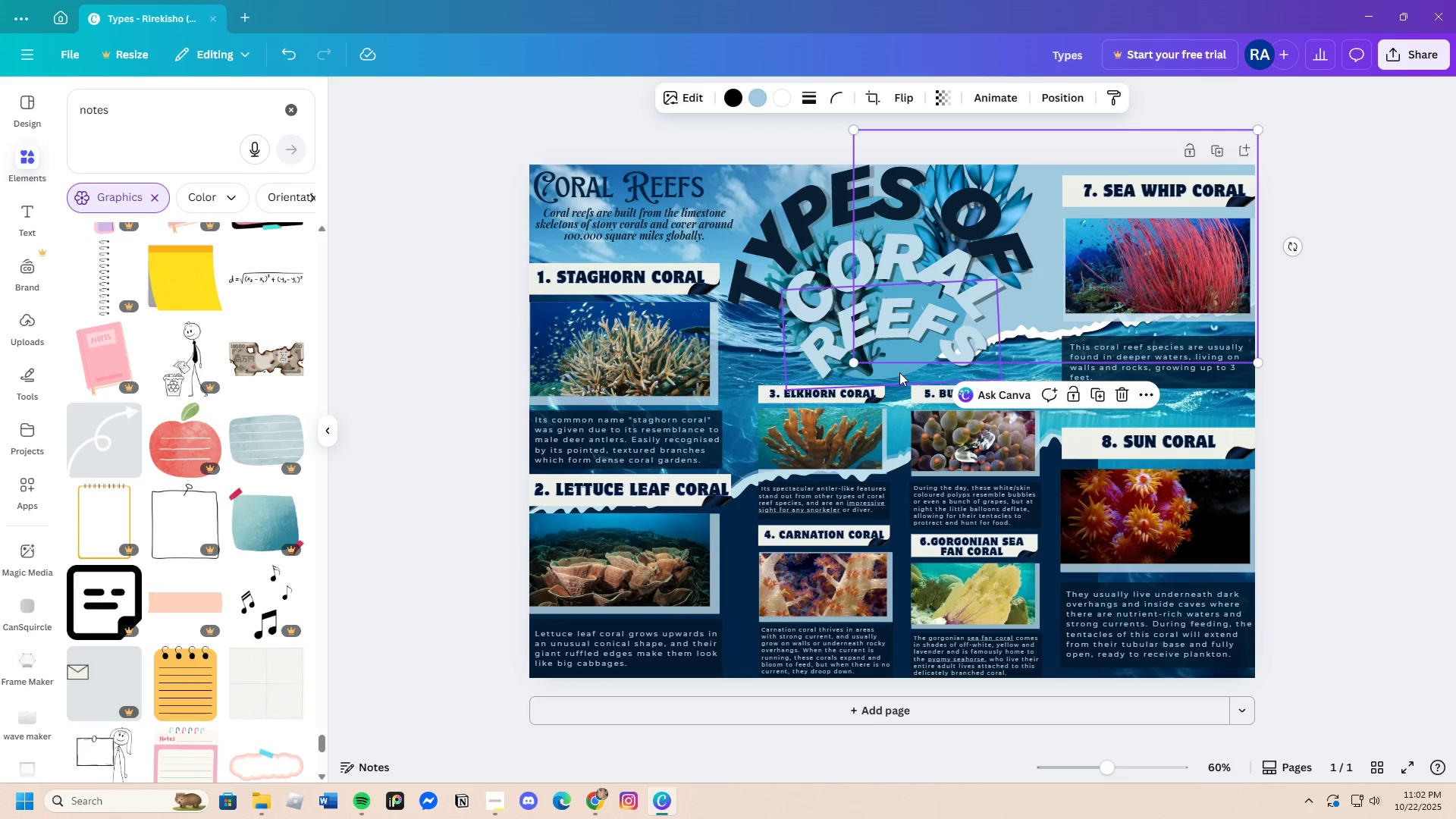 
left_click([899, 372])
 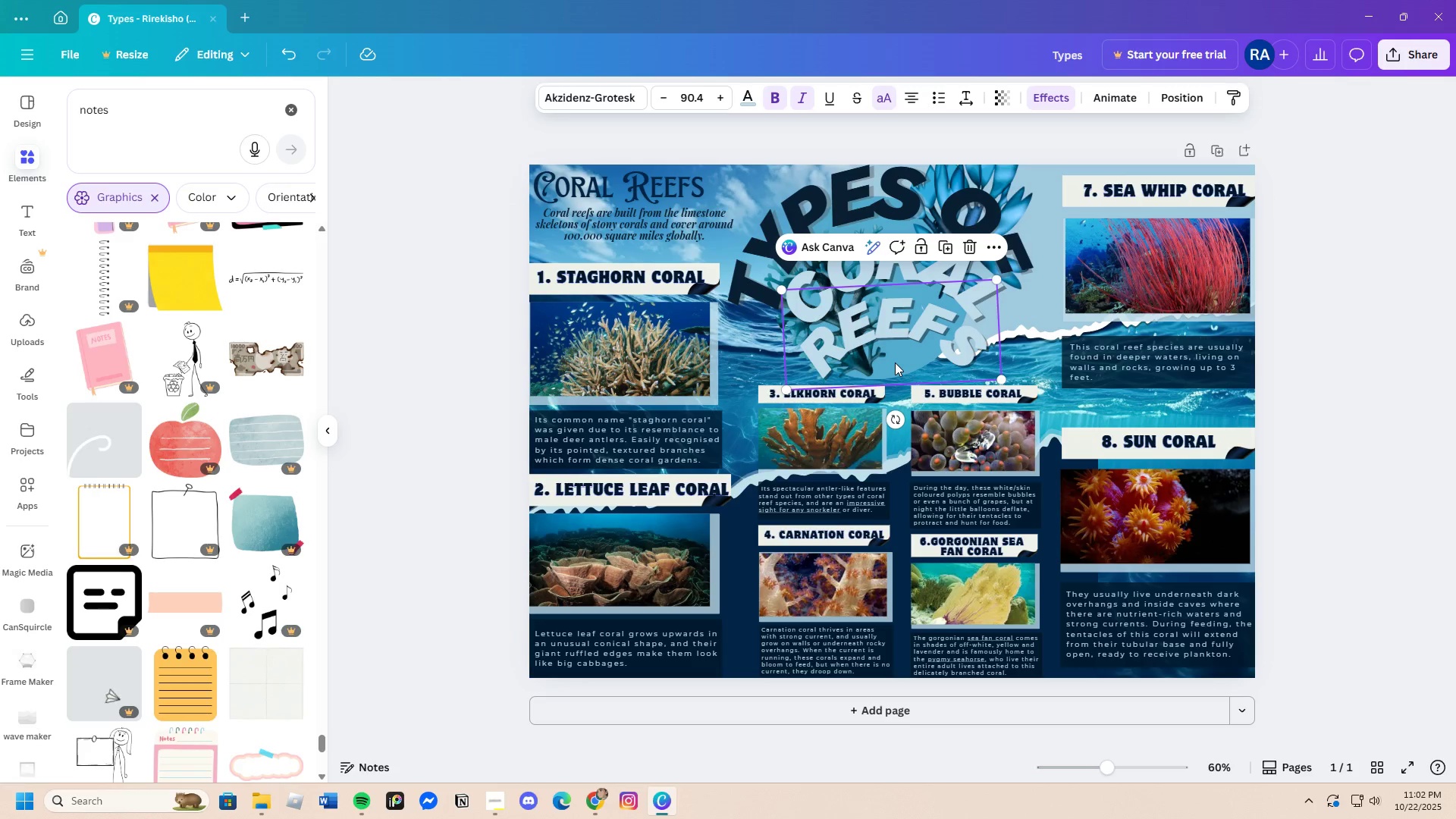 
left_click([895, 362])
 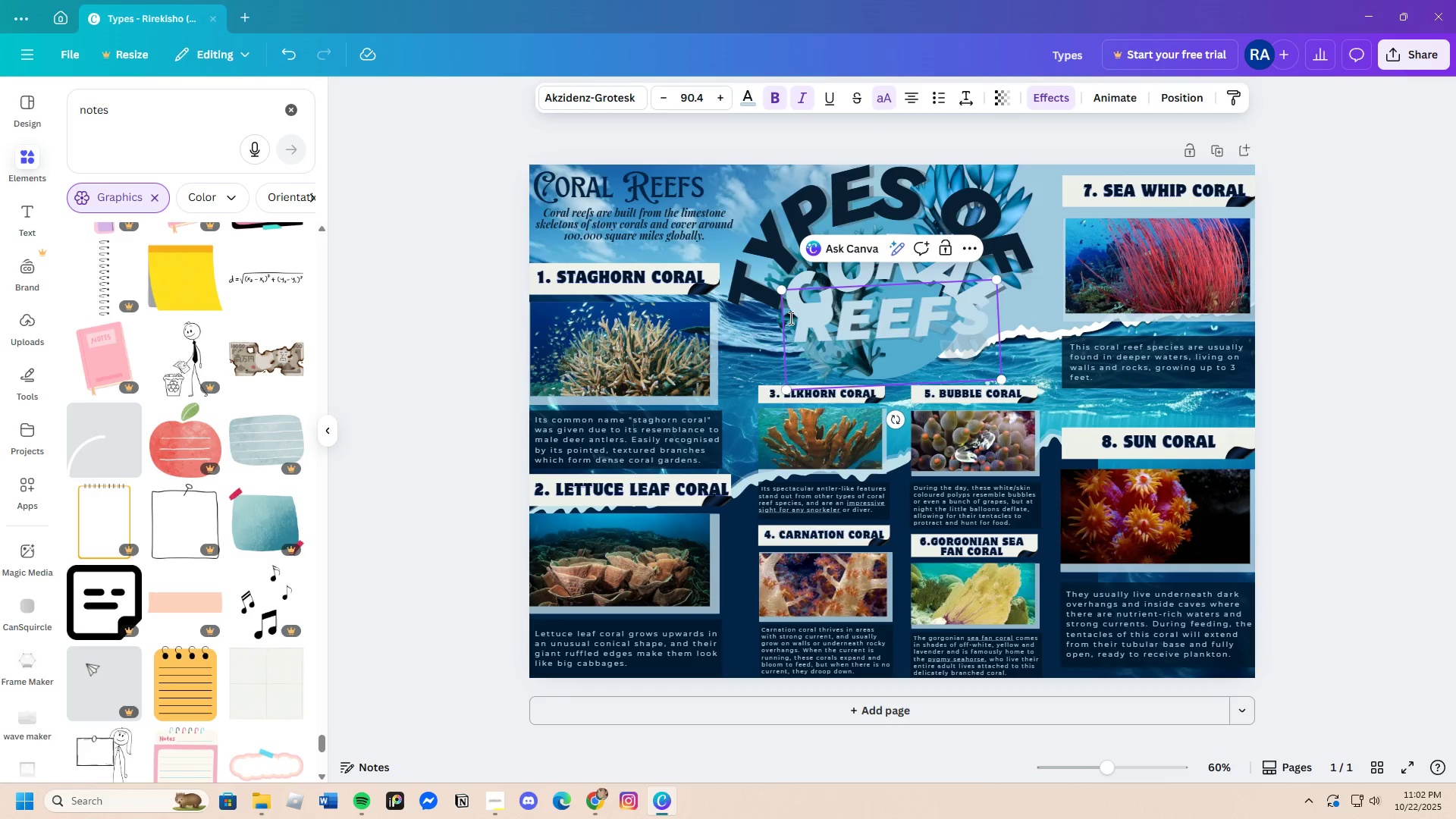 
left_click([767, 334])
 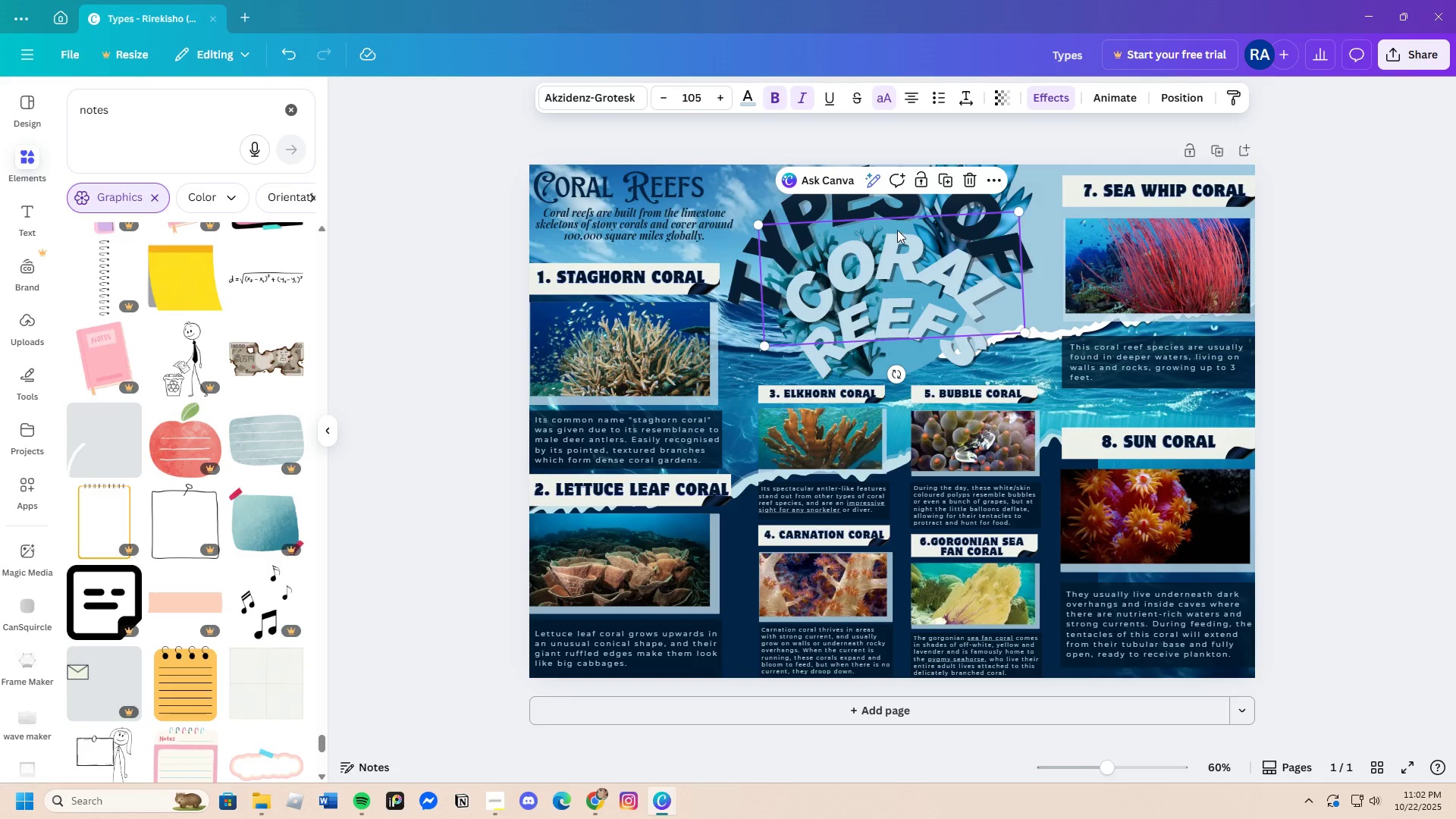 
left_click([897, 230])
 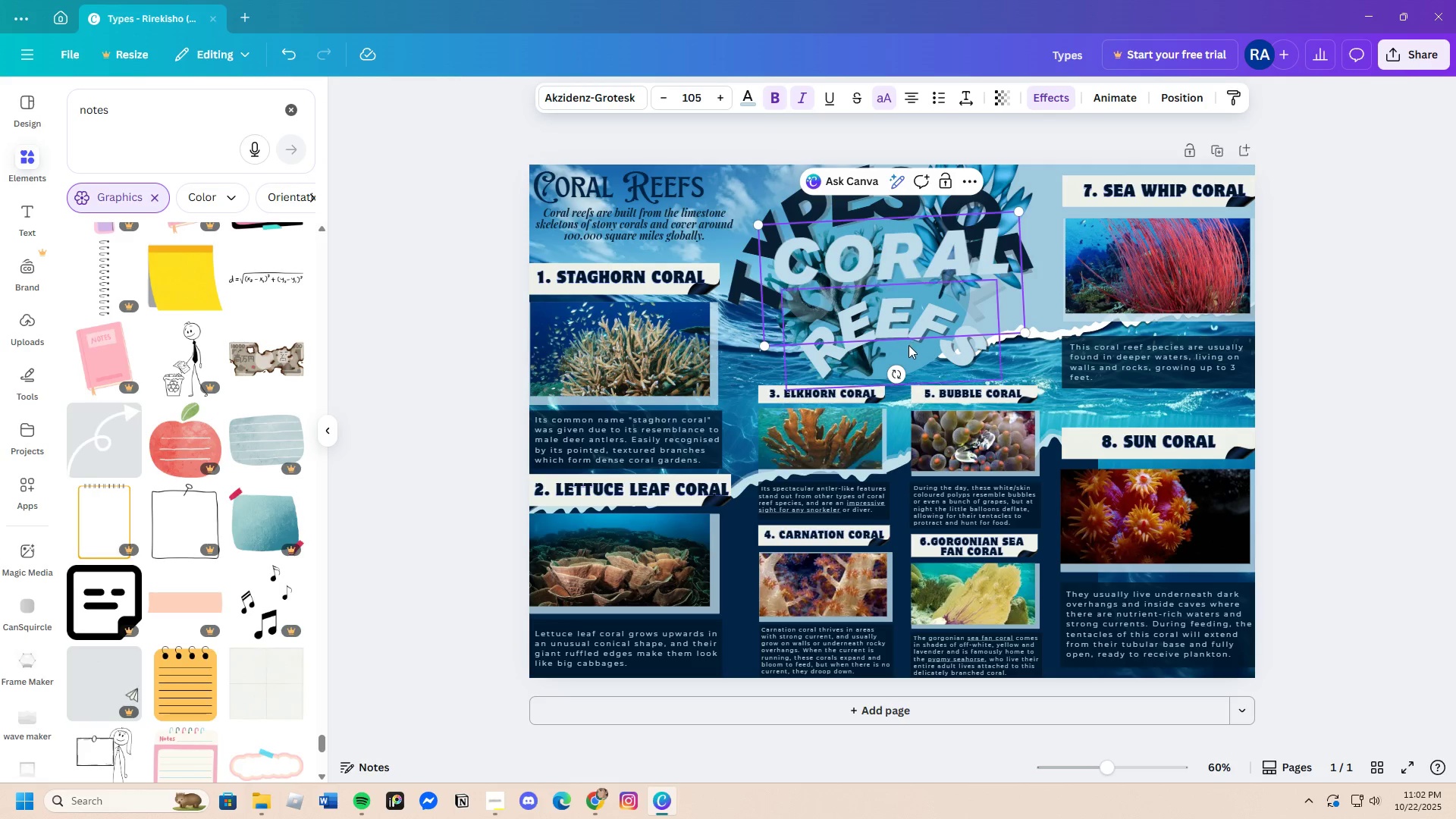 
left_click([907, 347])
 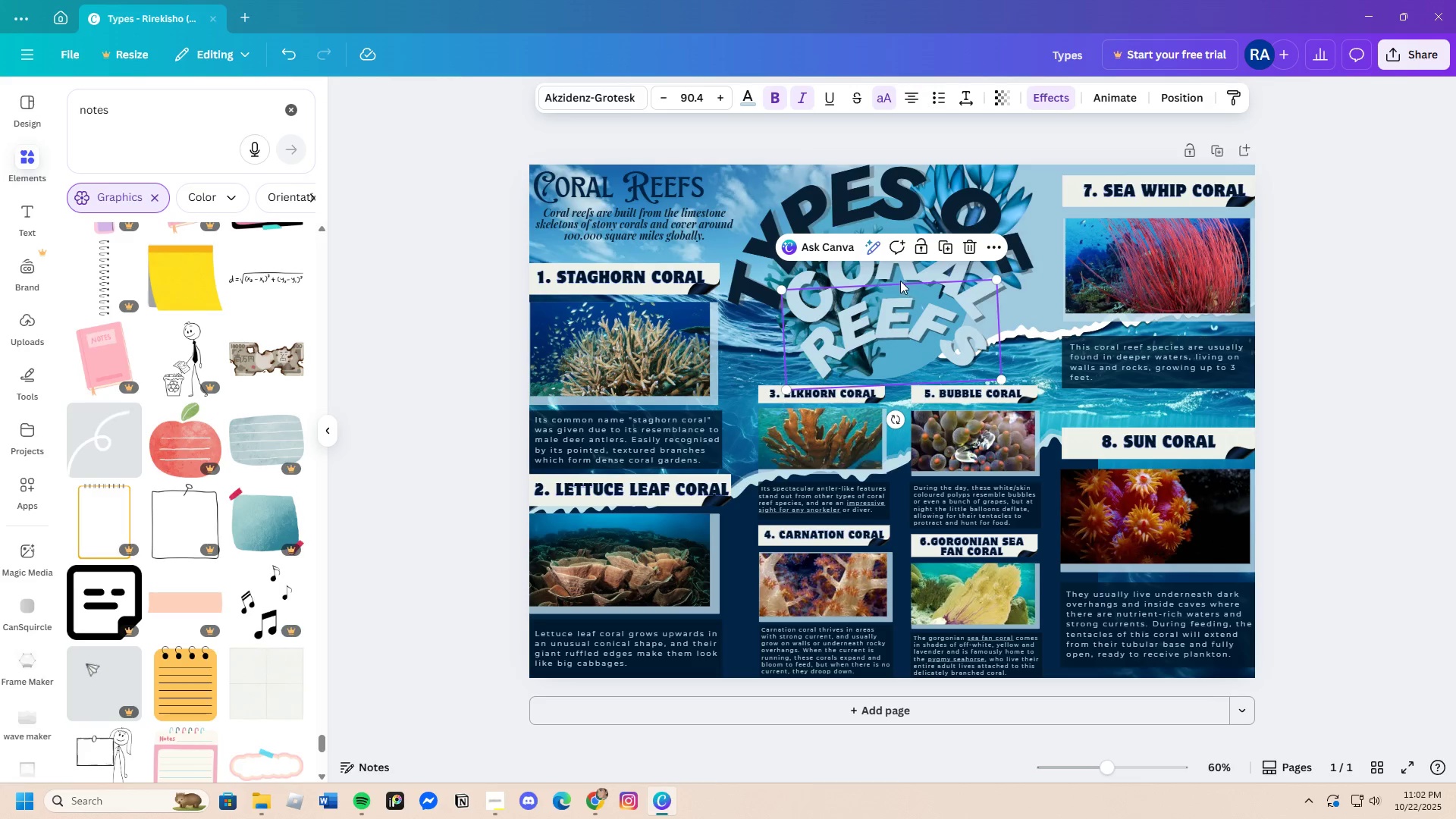 
left_click([899, 281])
 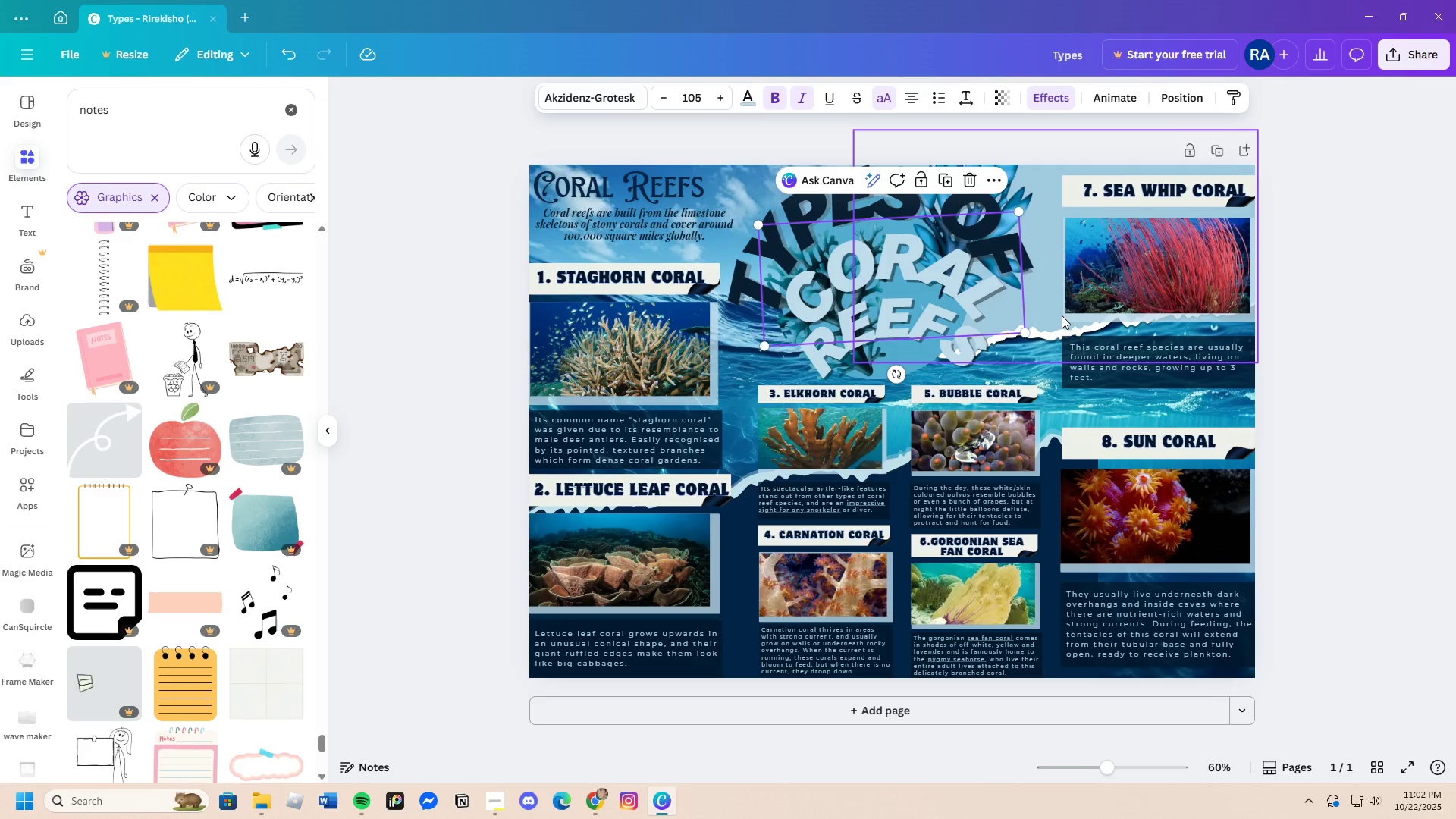 
left_click([1052, 318])
 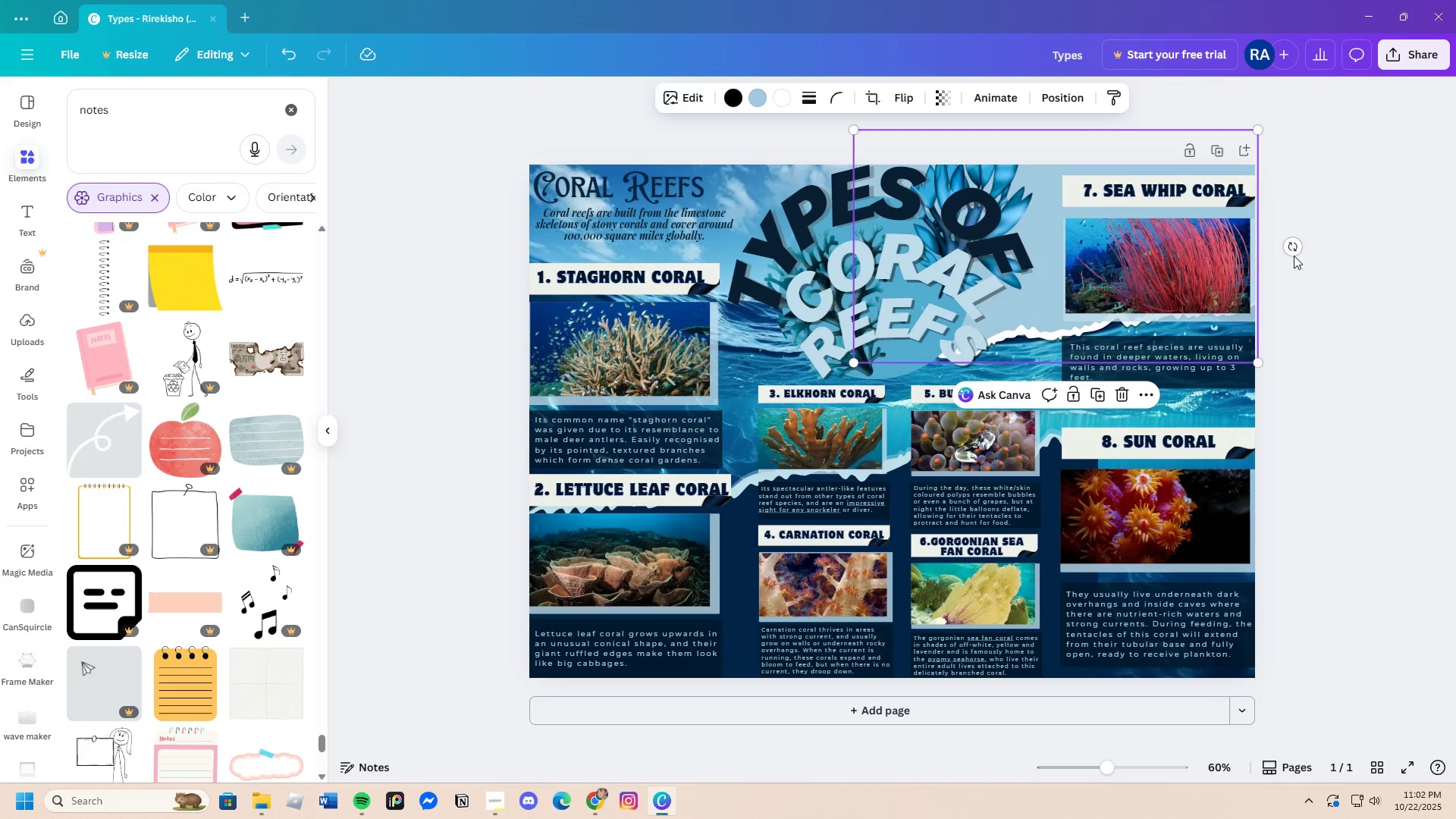 
left_click_drag(start_coordinate=[1294, 250], to_coordinate=[1322, 196])
 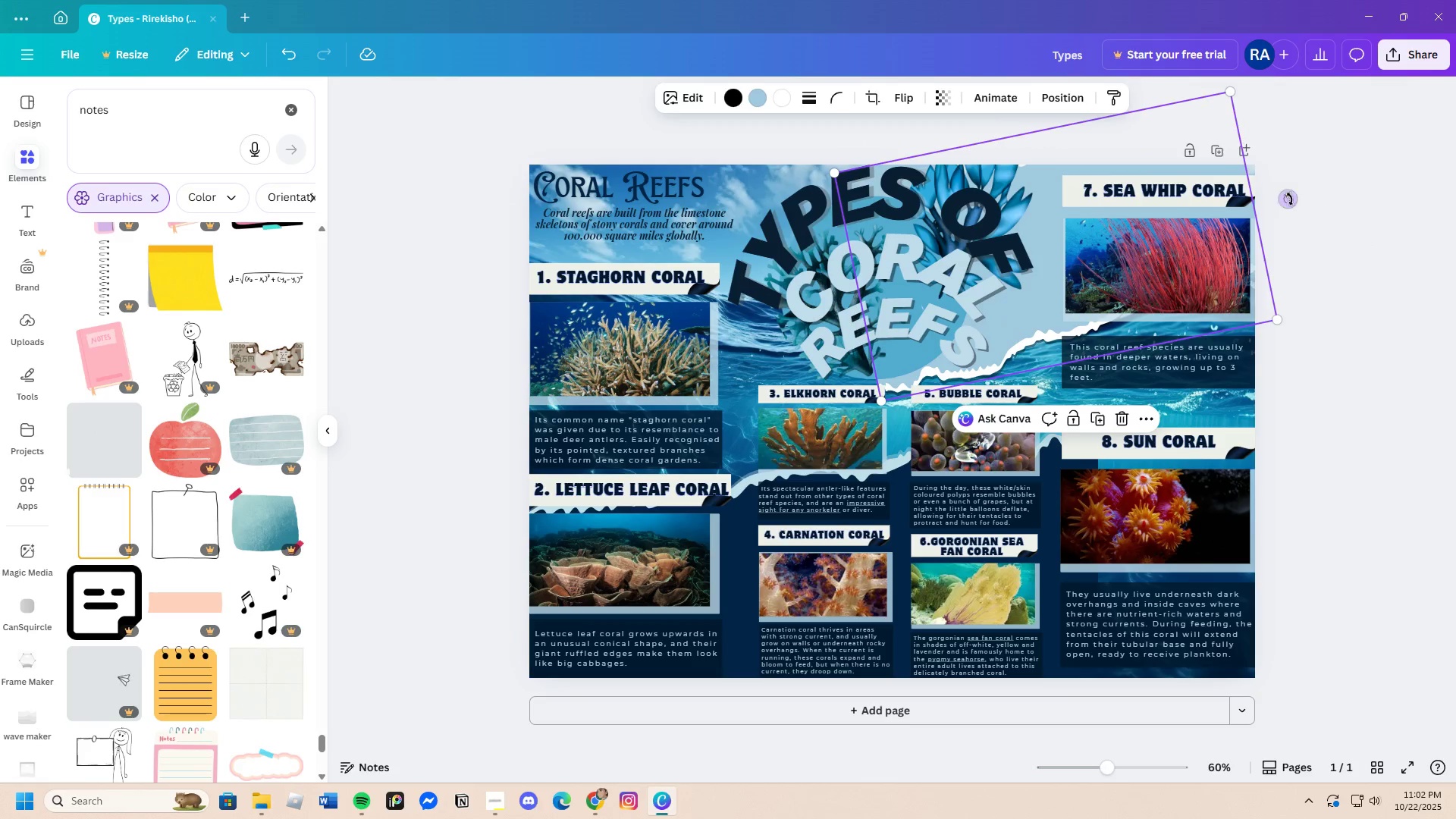 
left_click_drag(start_coordinate=[1289, 199], to_coordinate=[1304, 242])
 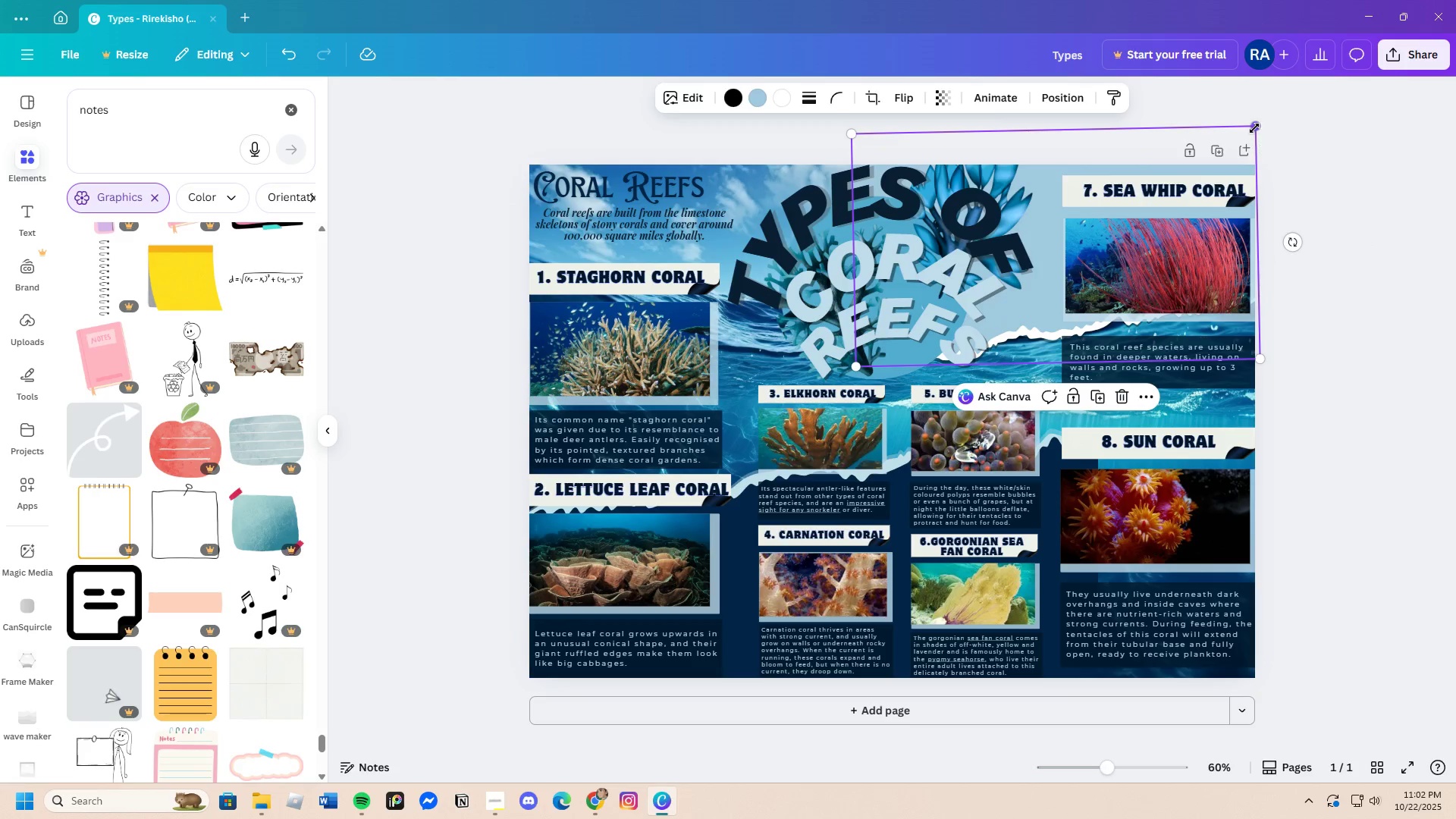 
left_click_drag(start_coordinate=[1254, 128], to_coordinate=[1323, 114])
 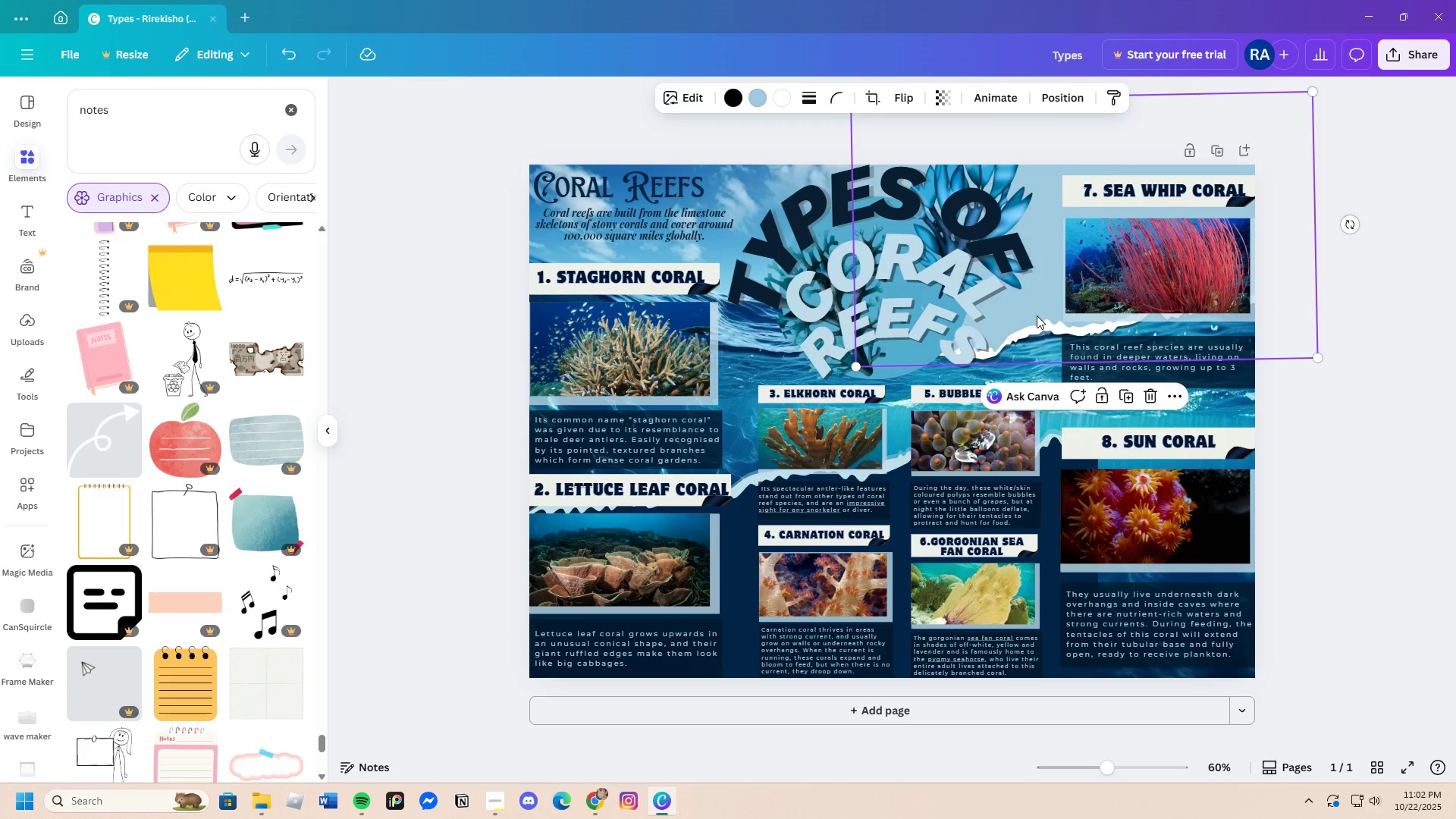 
left_click_drag(start_coordinate=[1039, 315], to_coordinate=[1028, 347])
 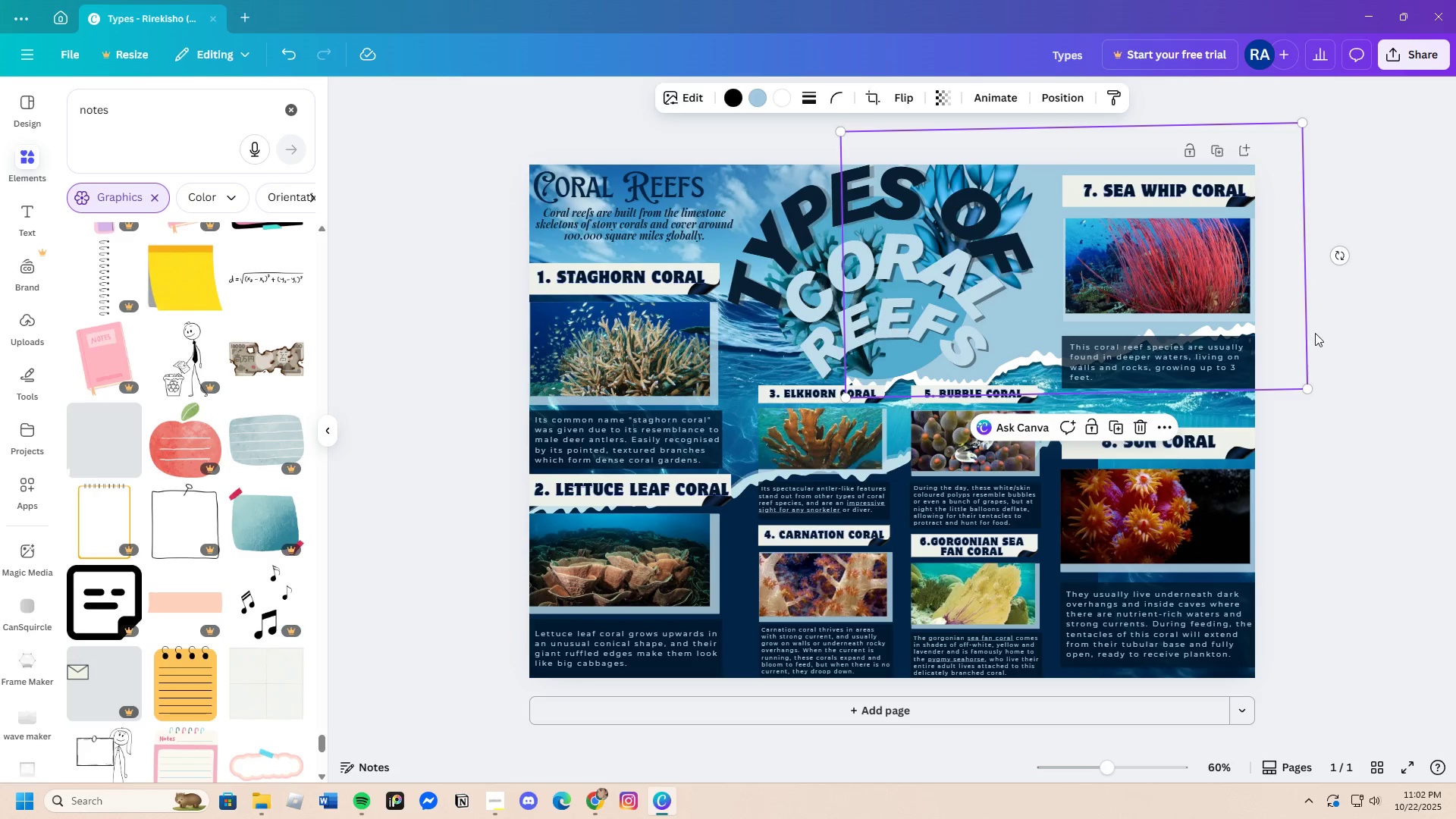 
left_click([1315, 333])
 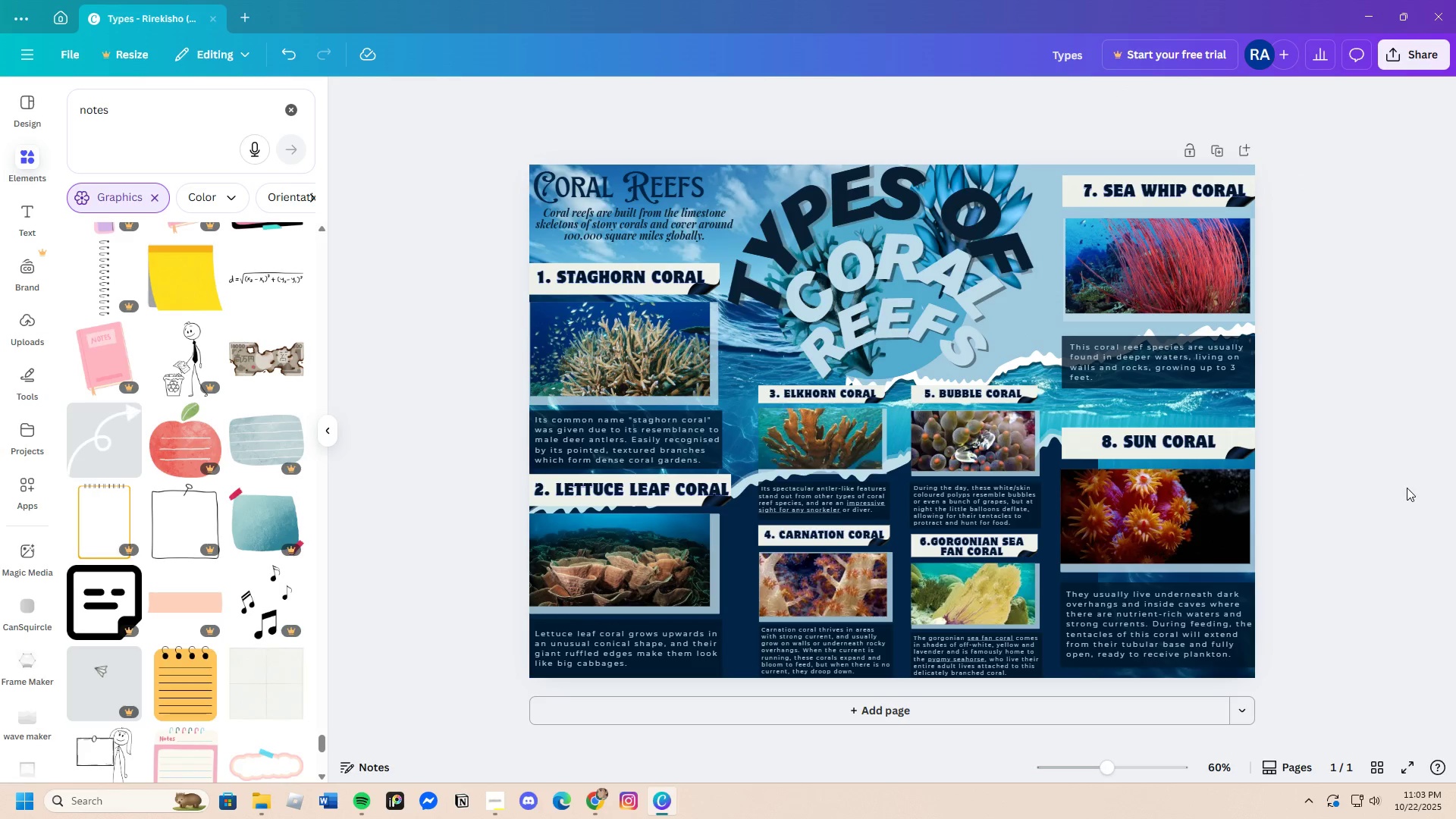 
wait(6.75)
 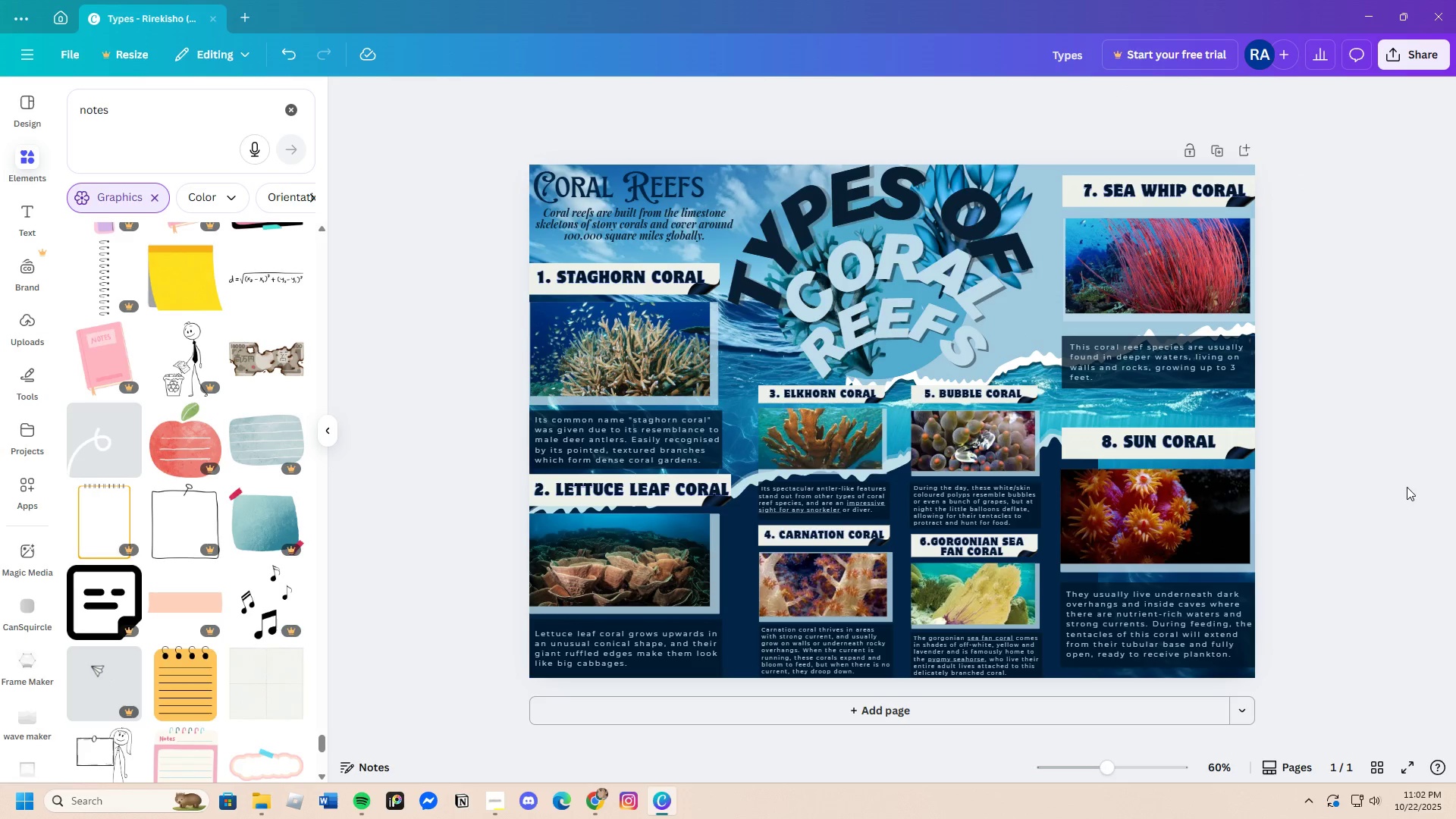 
left_click([745, 561])
 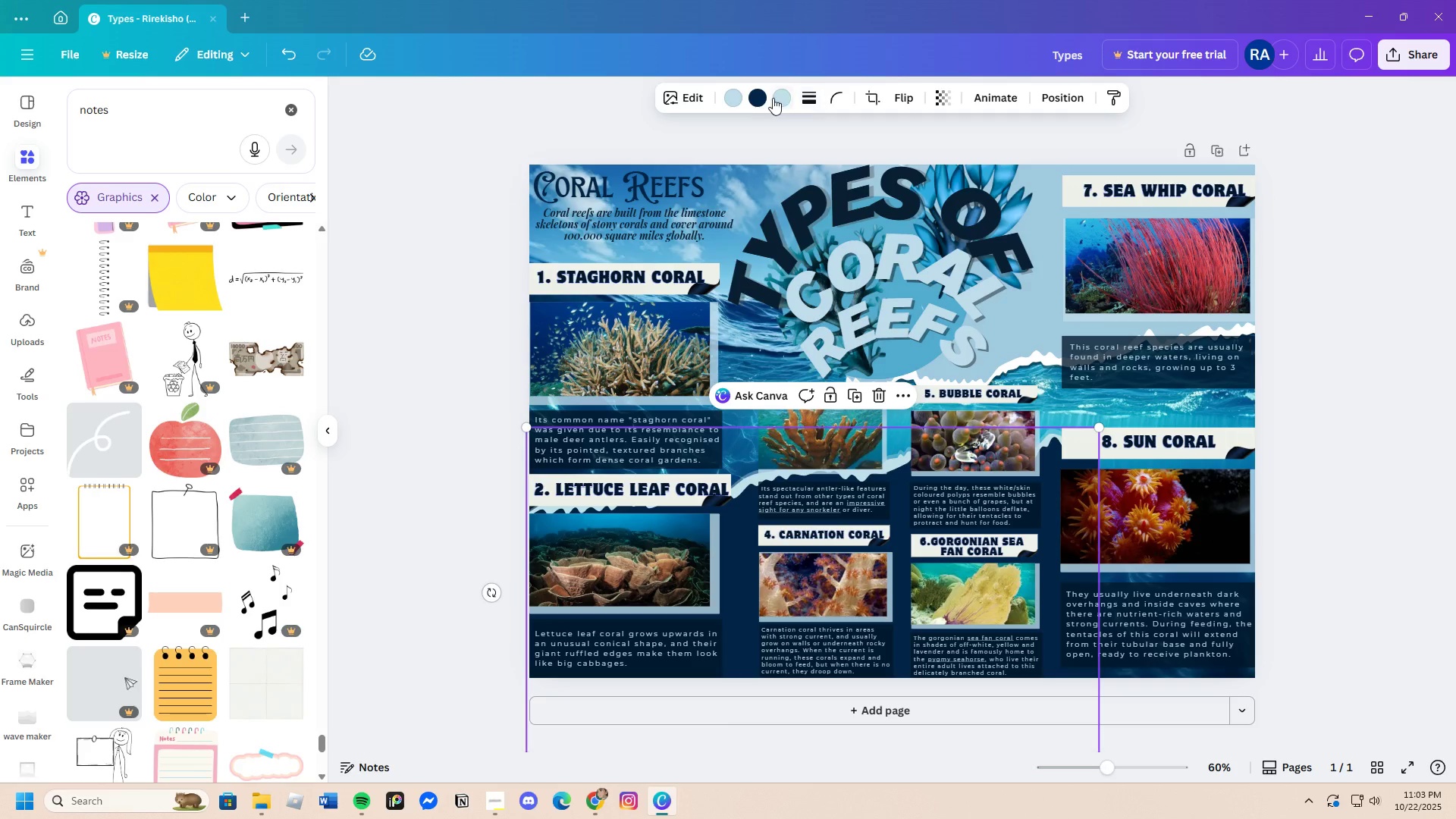 
left_click([758, 98])
 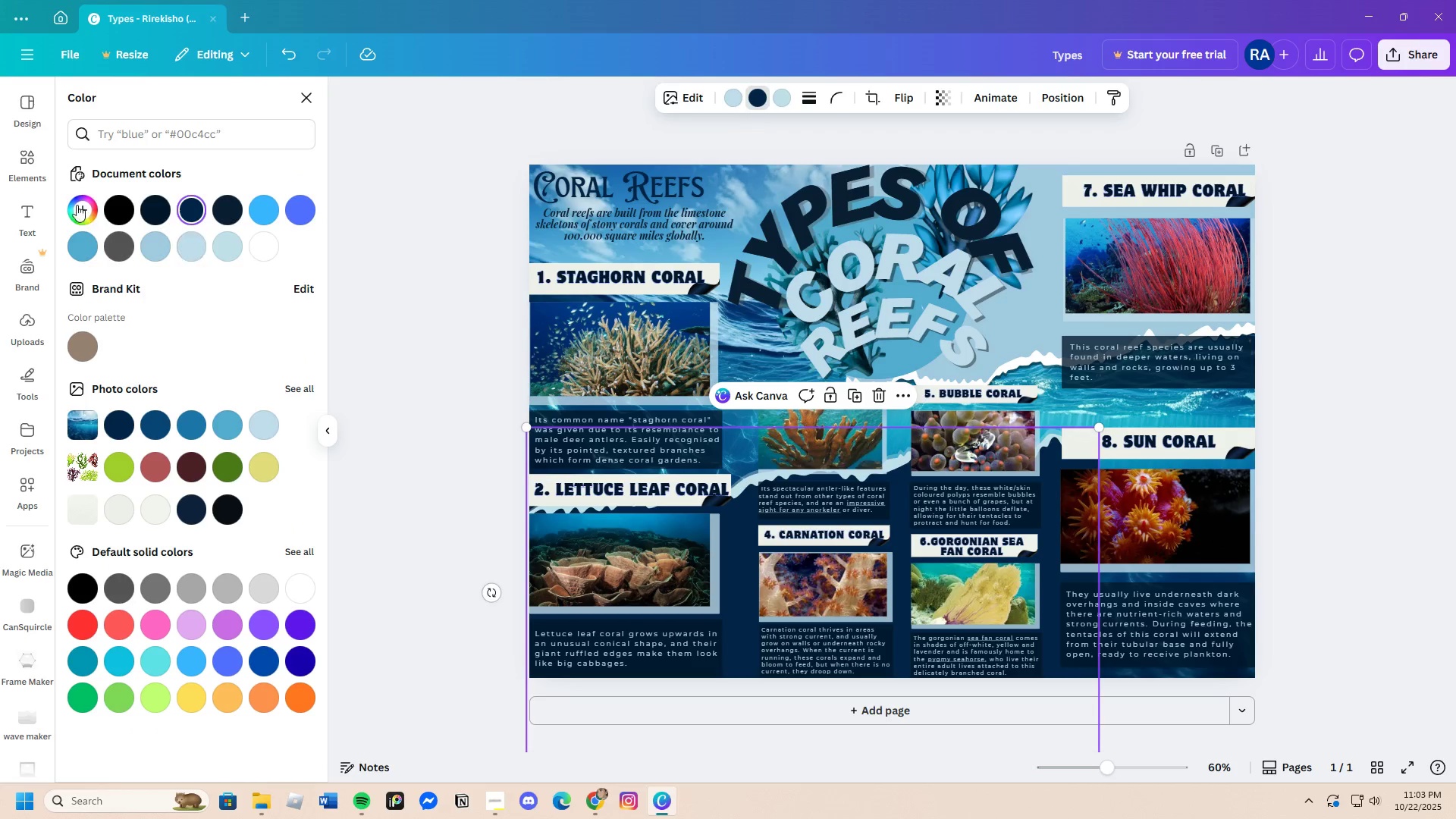 
left_click([77, 204])
 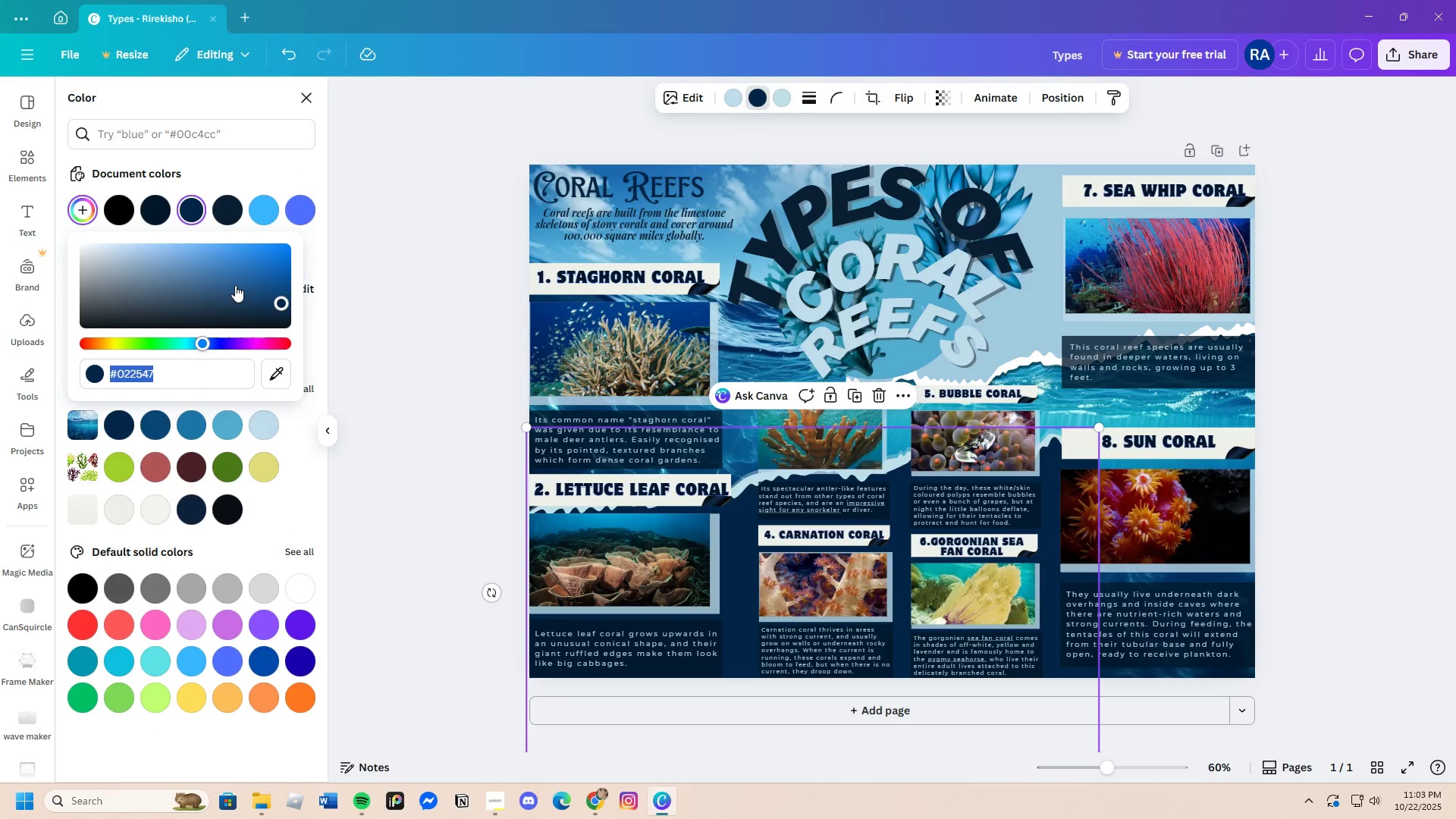 
left_click_drag(start_coordinate=[235, 285], to_coordinate=[265, 306])
 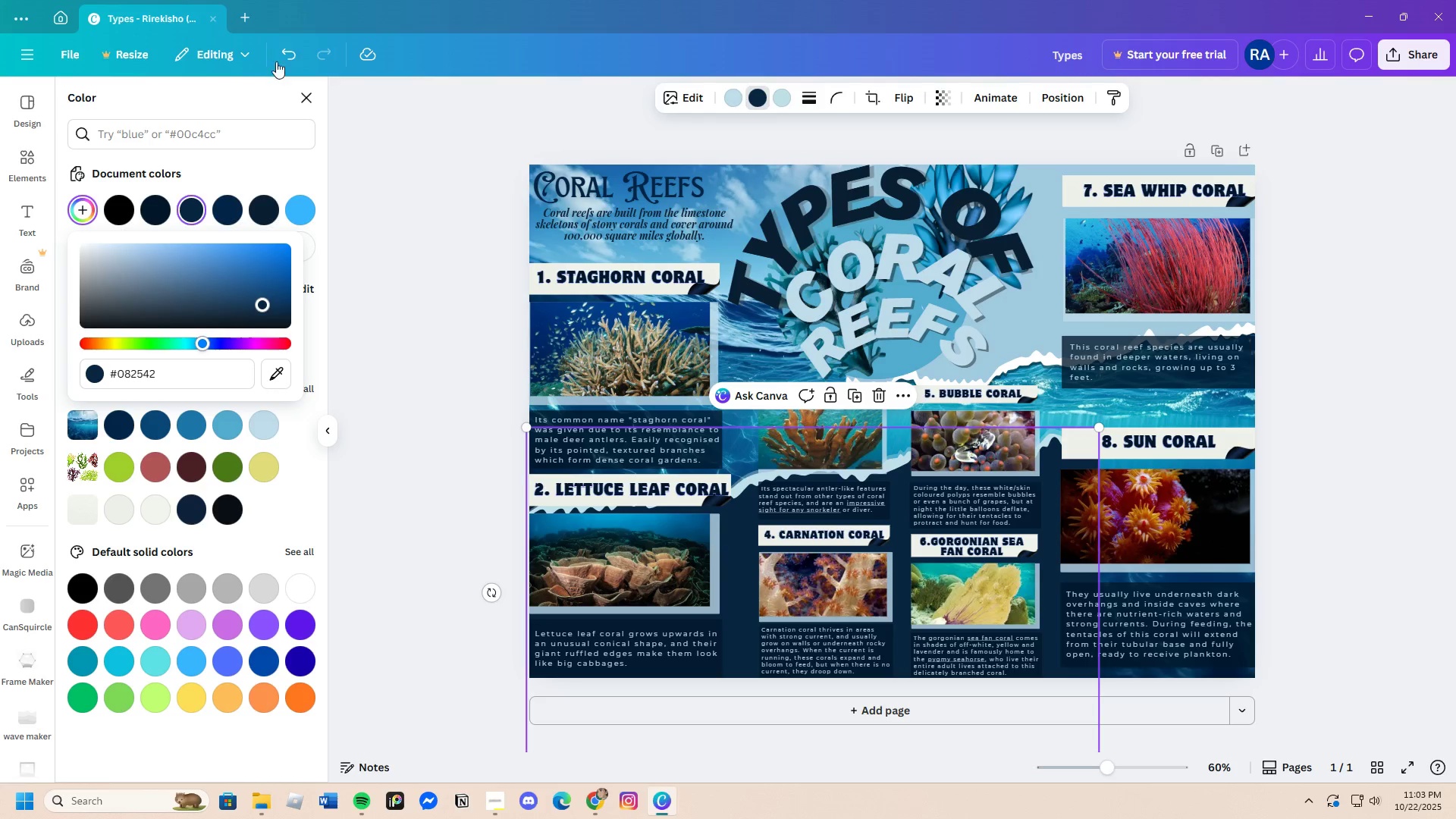 
left_click([284, 52])
 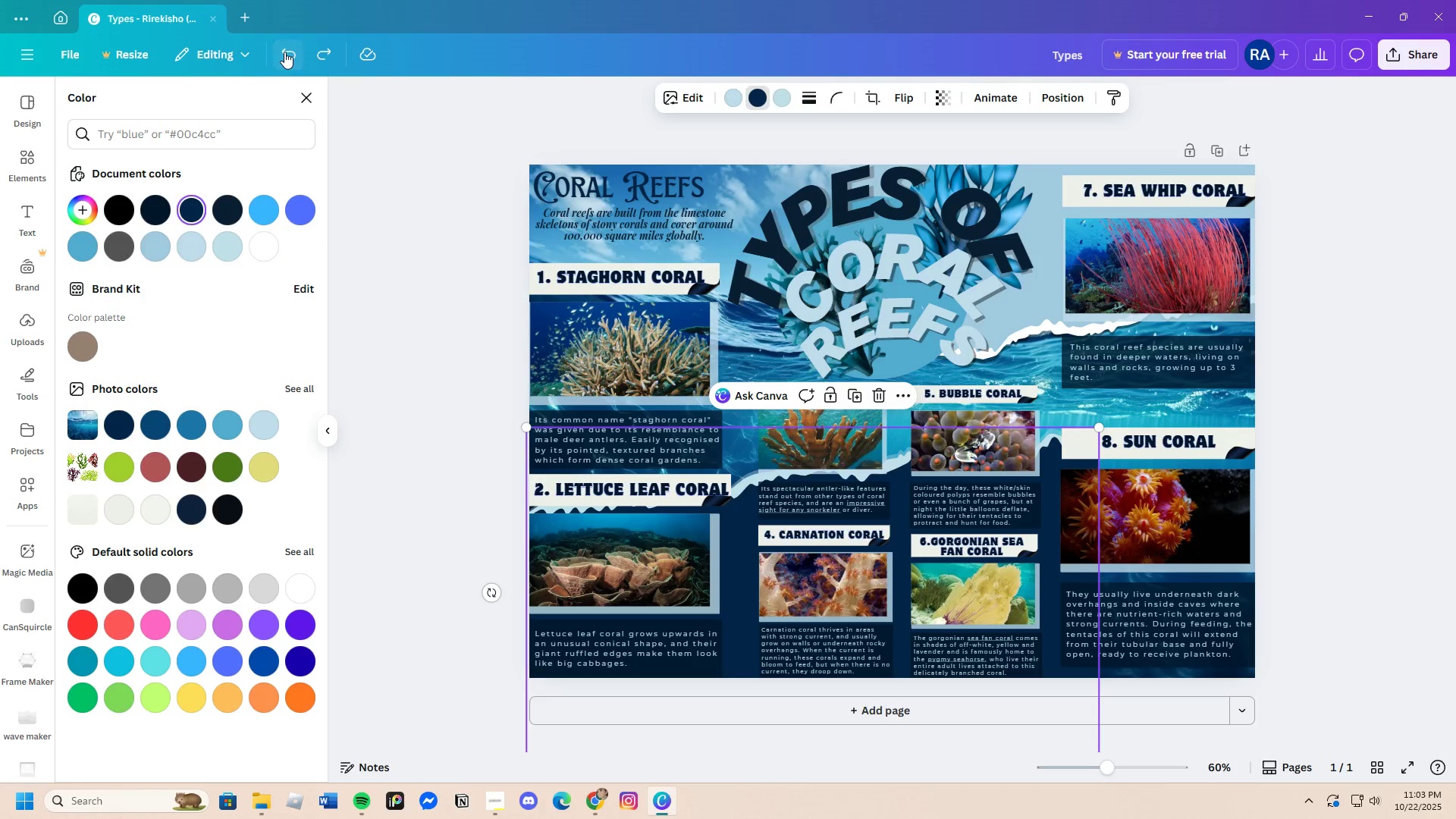 
triple_click([284, 52])
 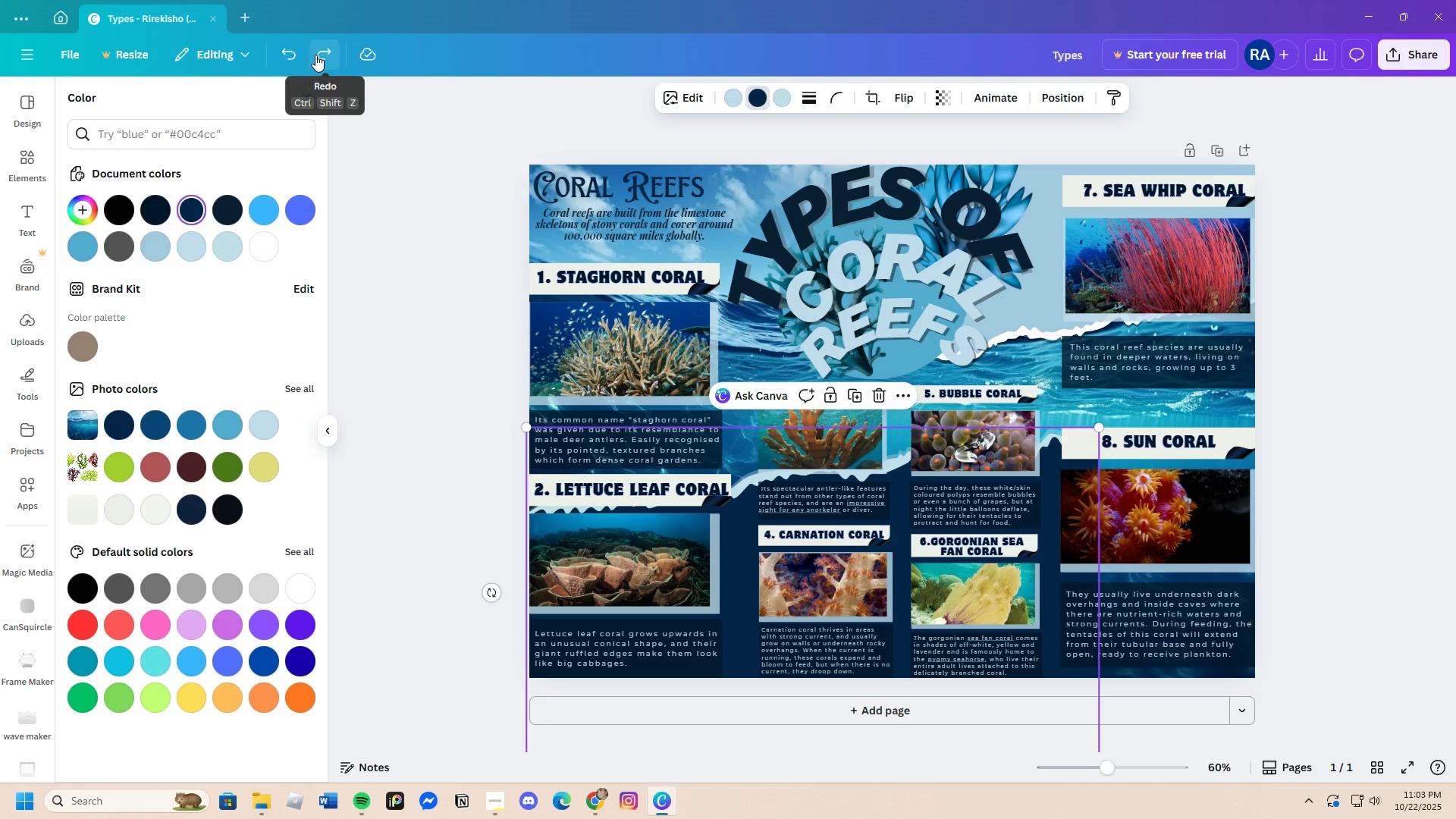 
double_click([316, 55])
 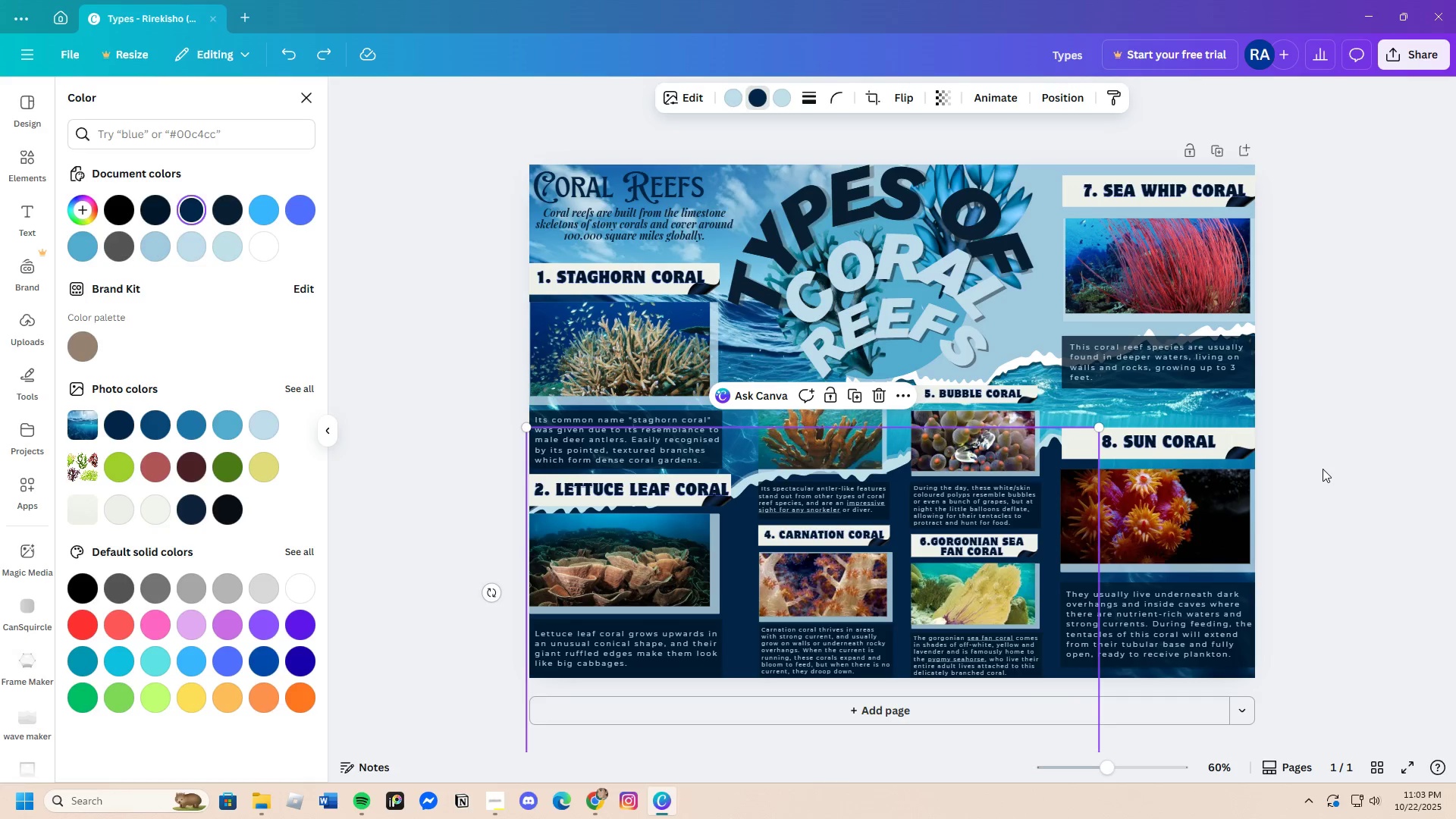 
double_click([1323, 469])
 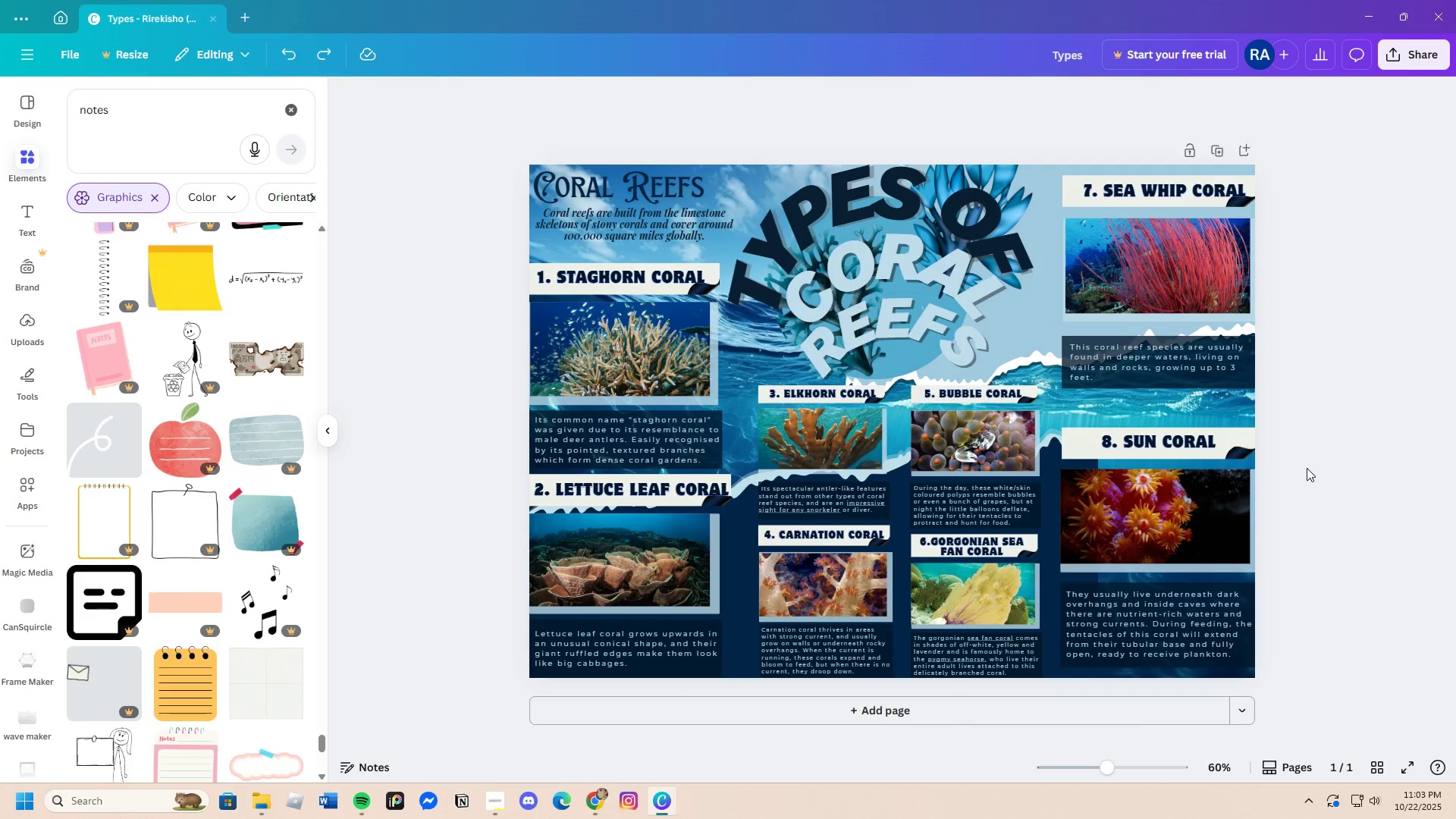 
wait(5.5)
 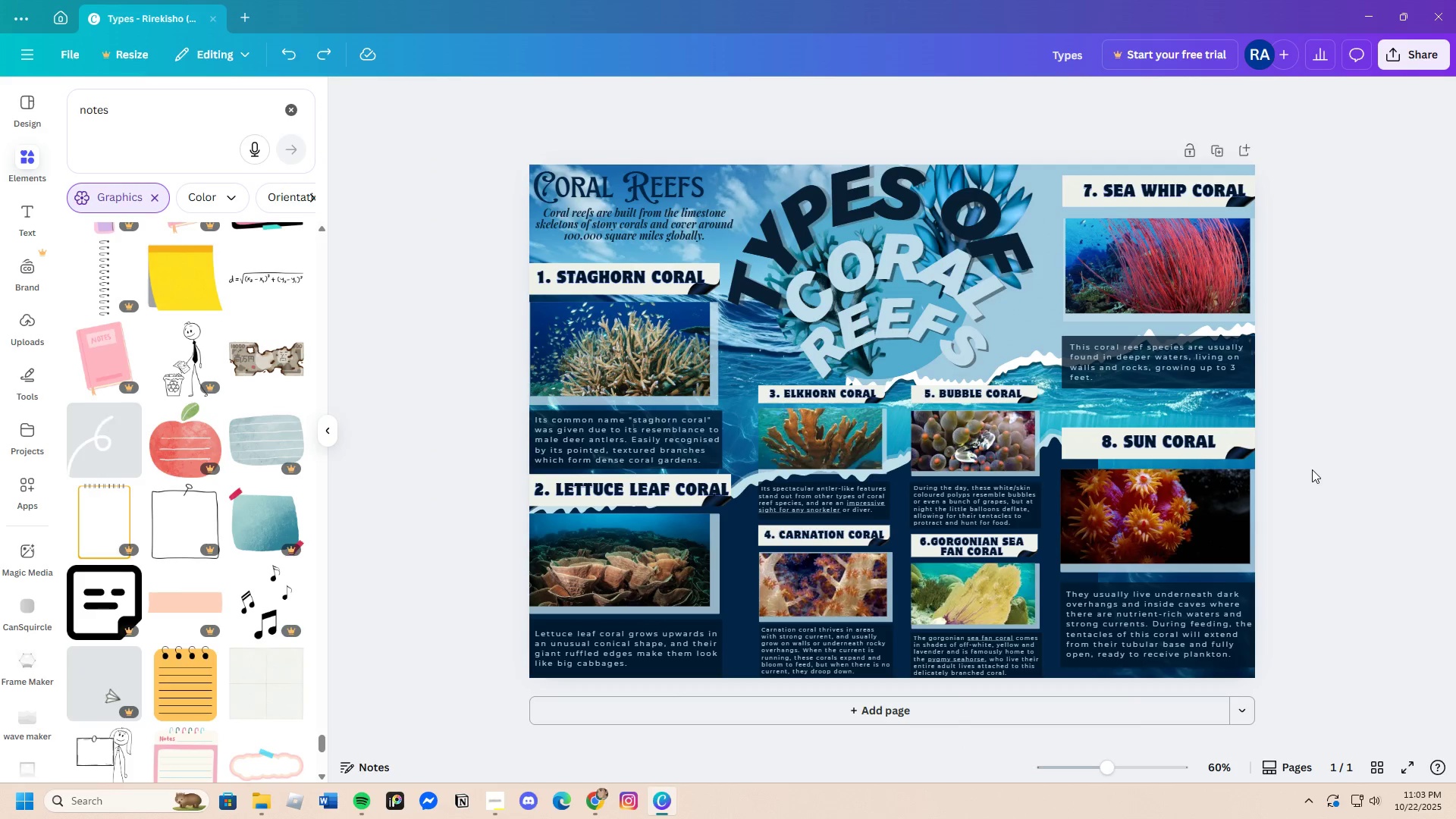 
scroll: coordinate [1298, 630], scroll_direction: up, amount: 2.0
 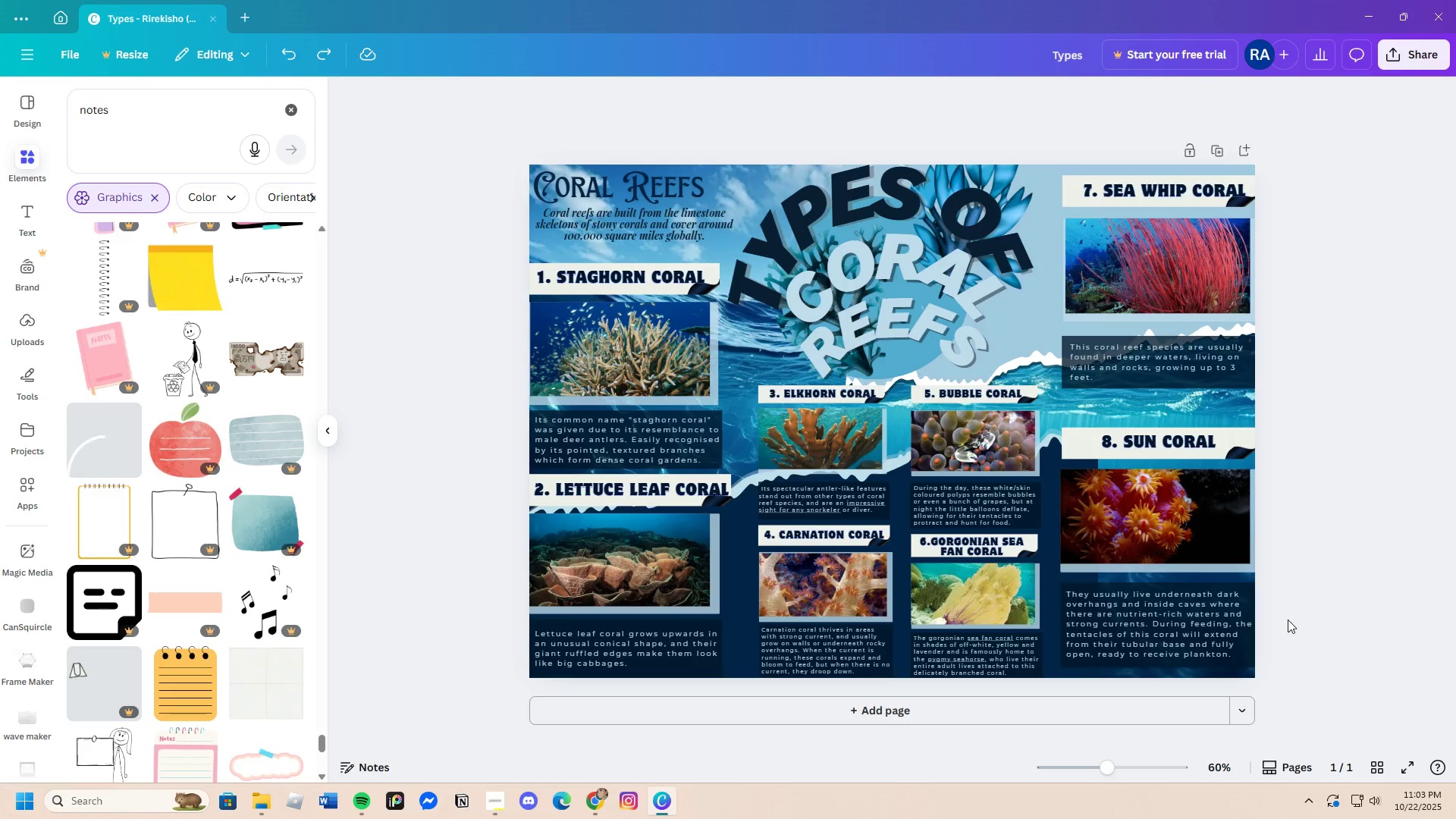 
wait(9.18)
 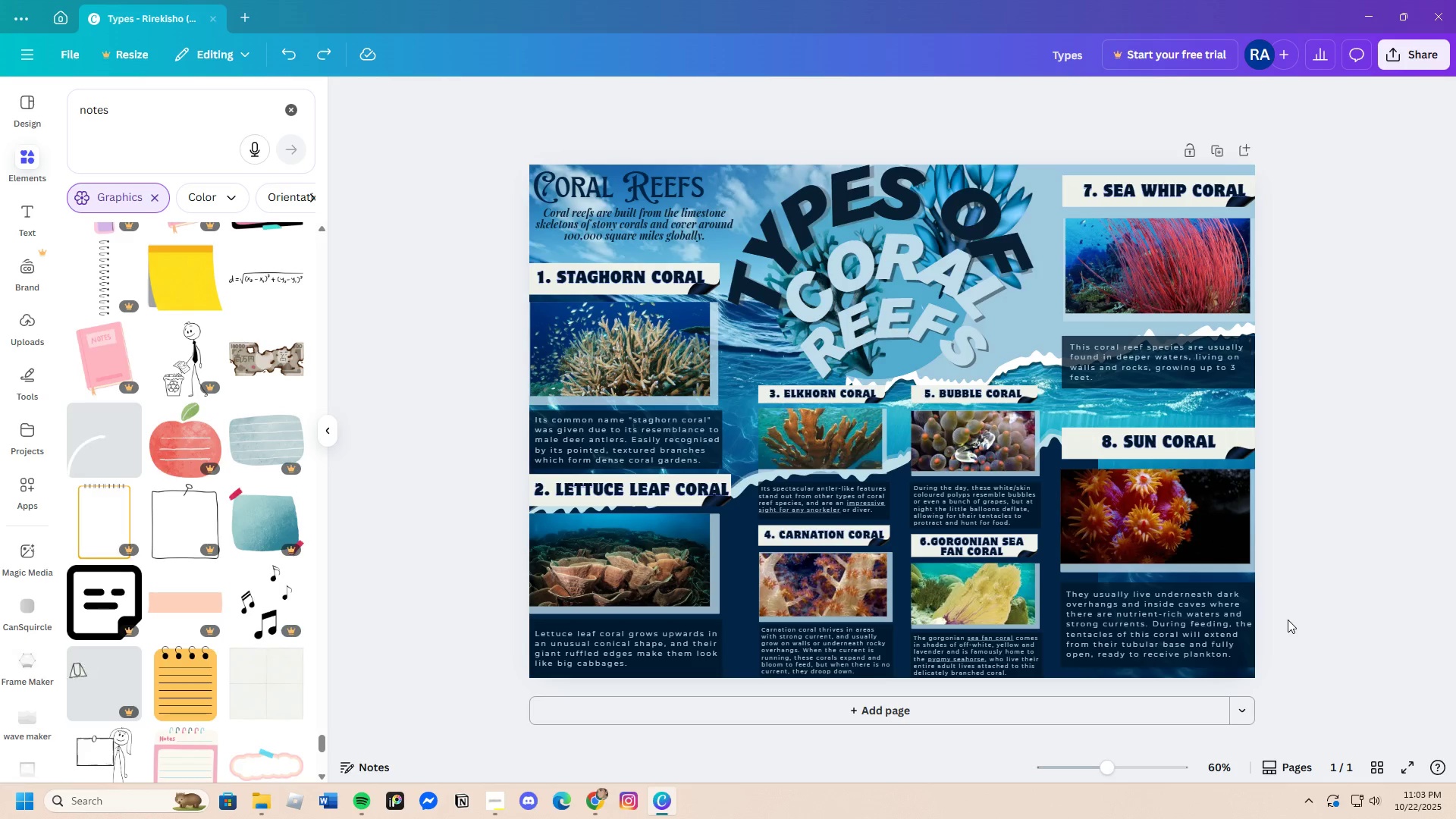 
left_click_drag(start_coordinate=[601, 231], to_coordinate=[601, 238])
 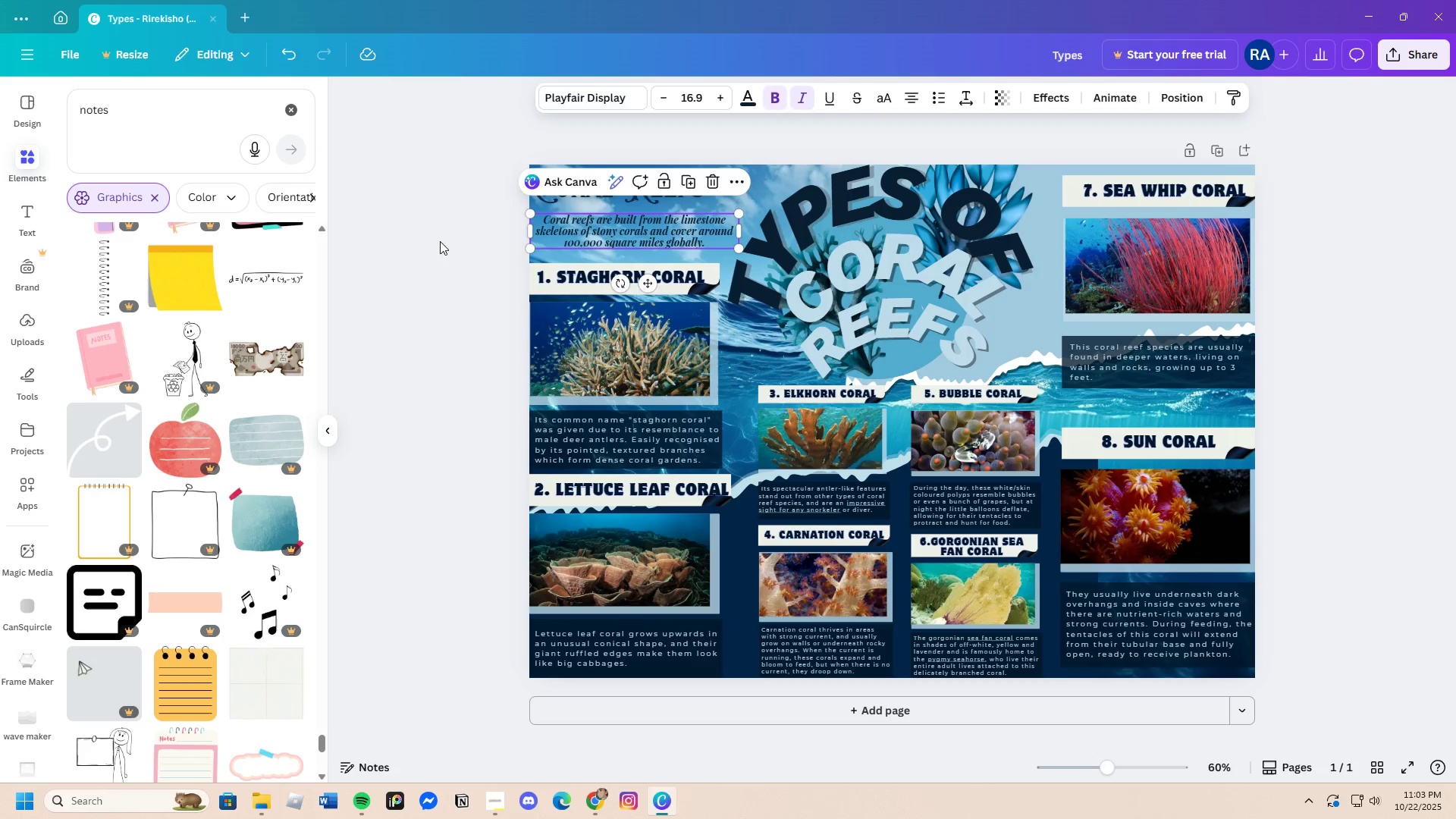 
left_click([440, 241])
 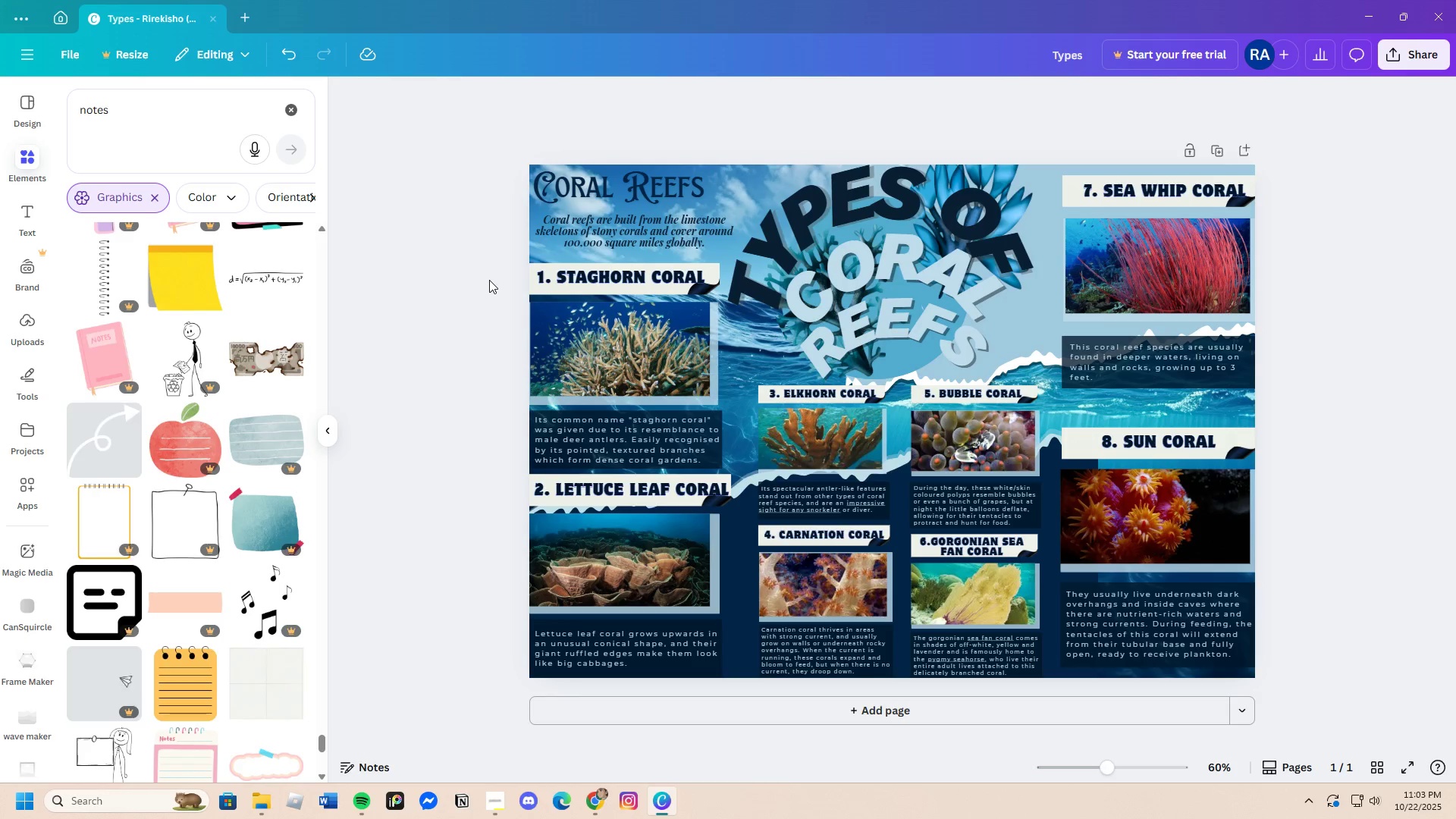 
wait(7.43)
 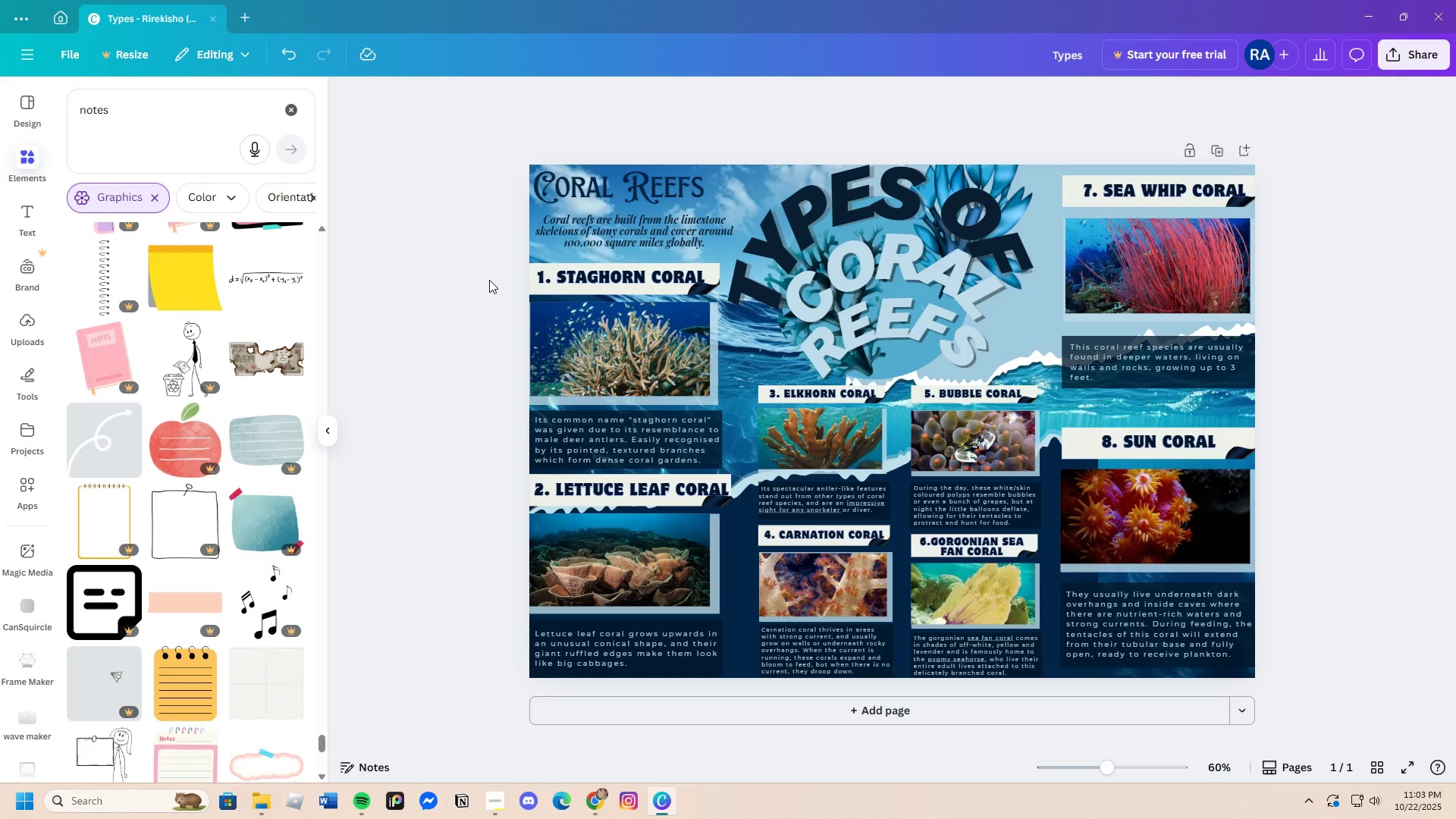 
scroll: coordinate [212, 538], scroll_direction: down, amount: 20.0
 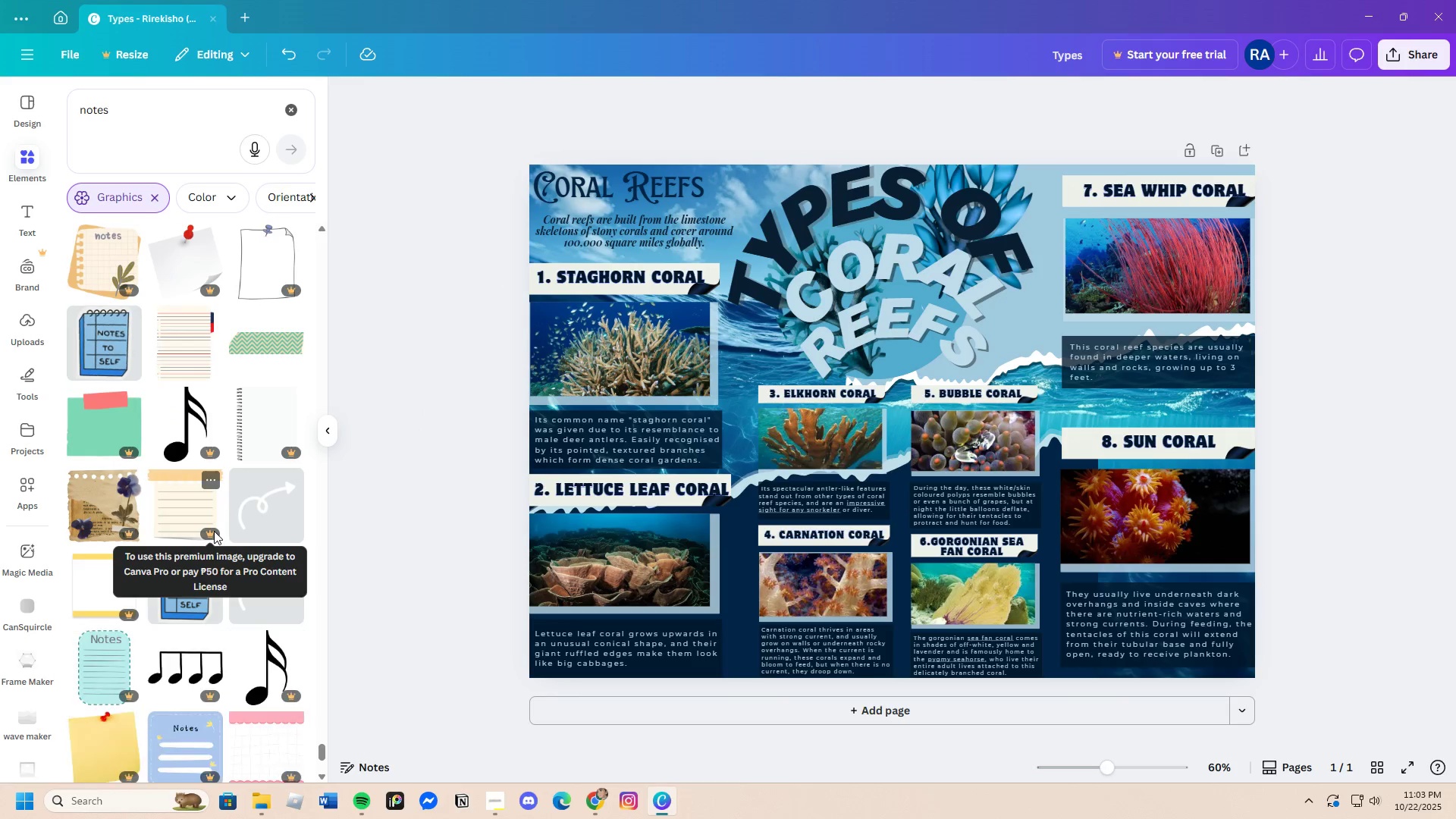 
scroll: coordinate [215, 530], scroll_direction: down, amount: 18.0
 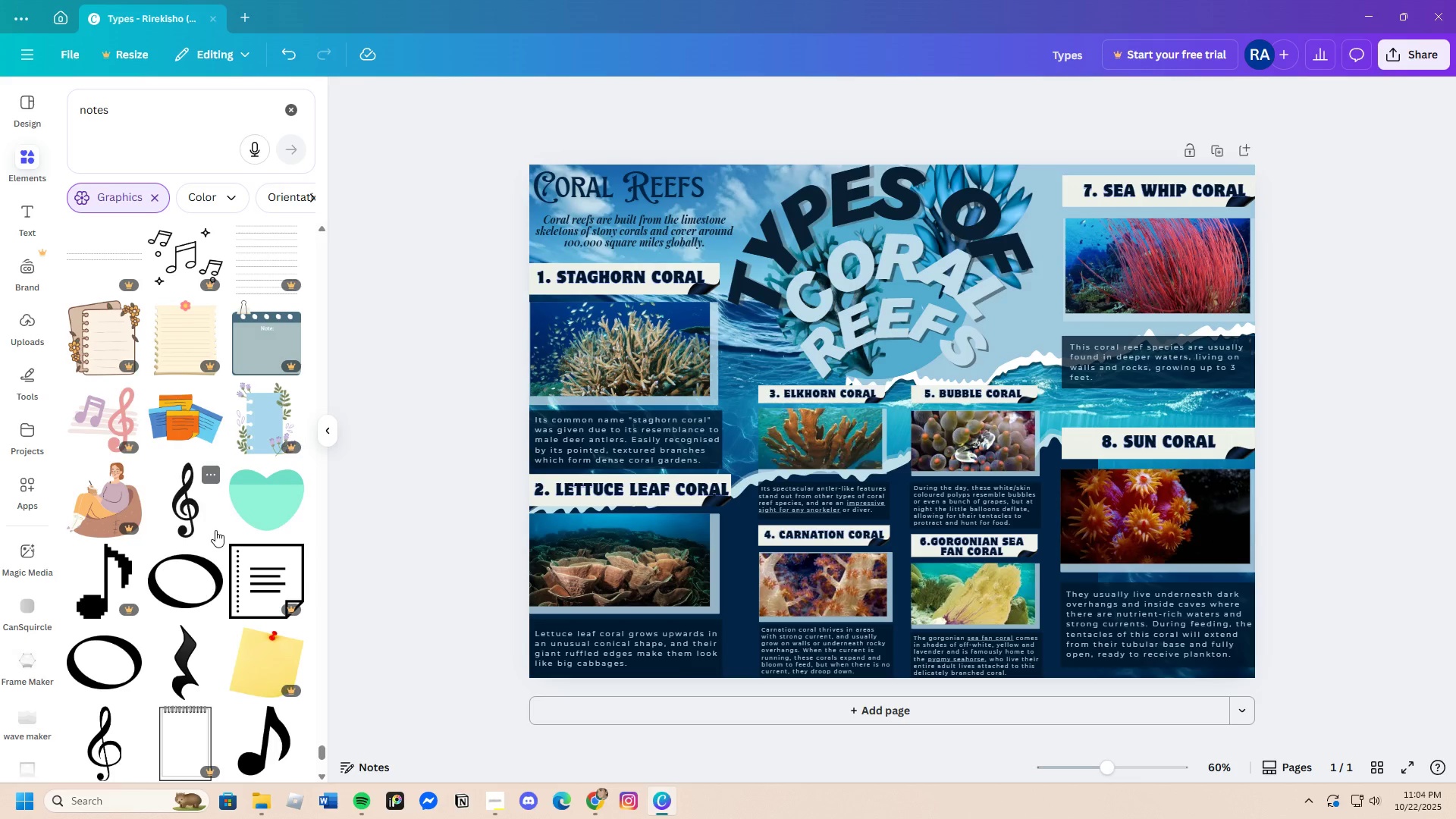 
scroll: coordinate [210, 527], scroll_direction: down, amount: 18.0
 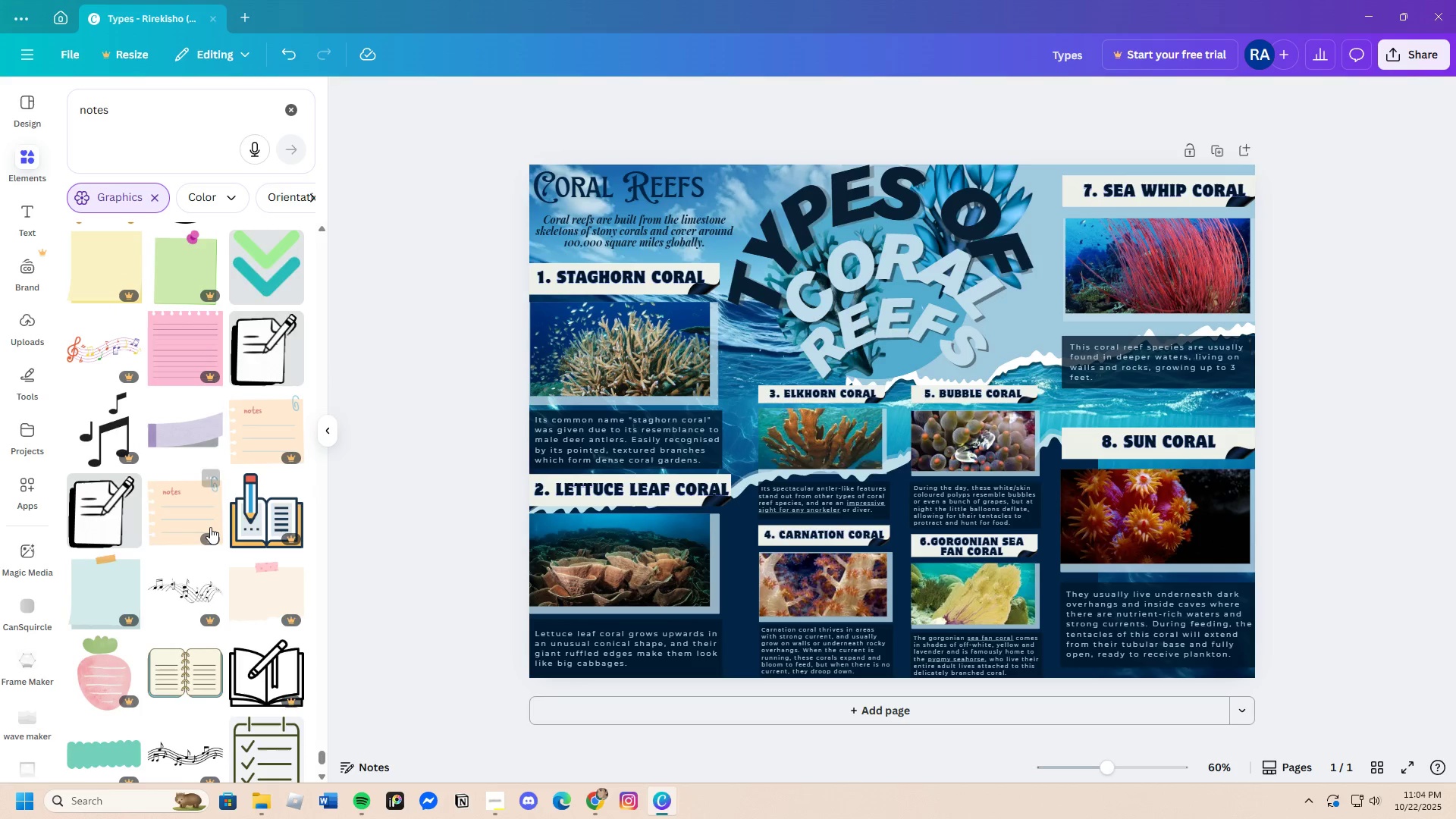 
scroll: coordinate [212, 532], scroll_direction: down, amount: 11.0
 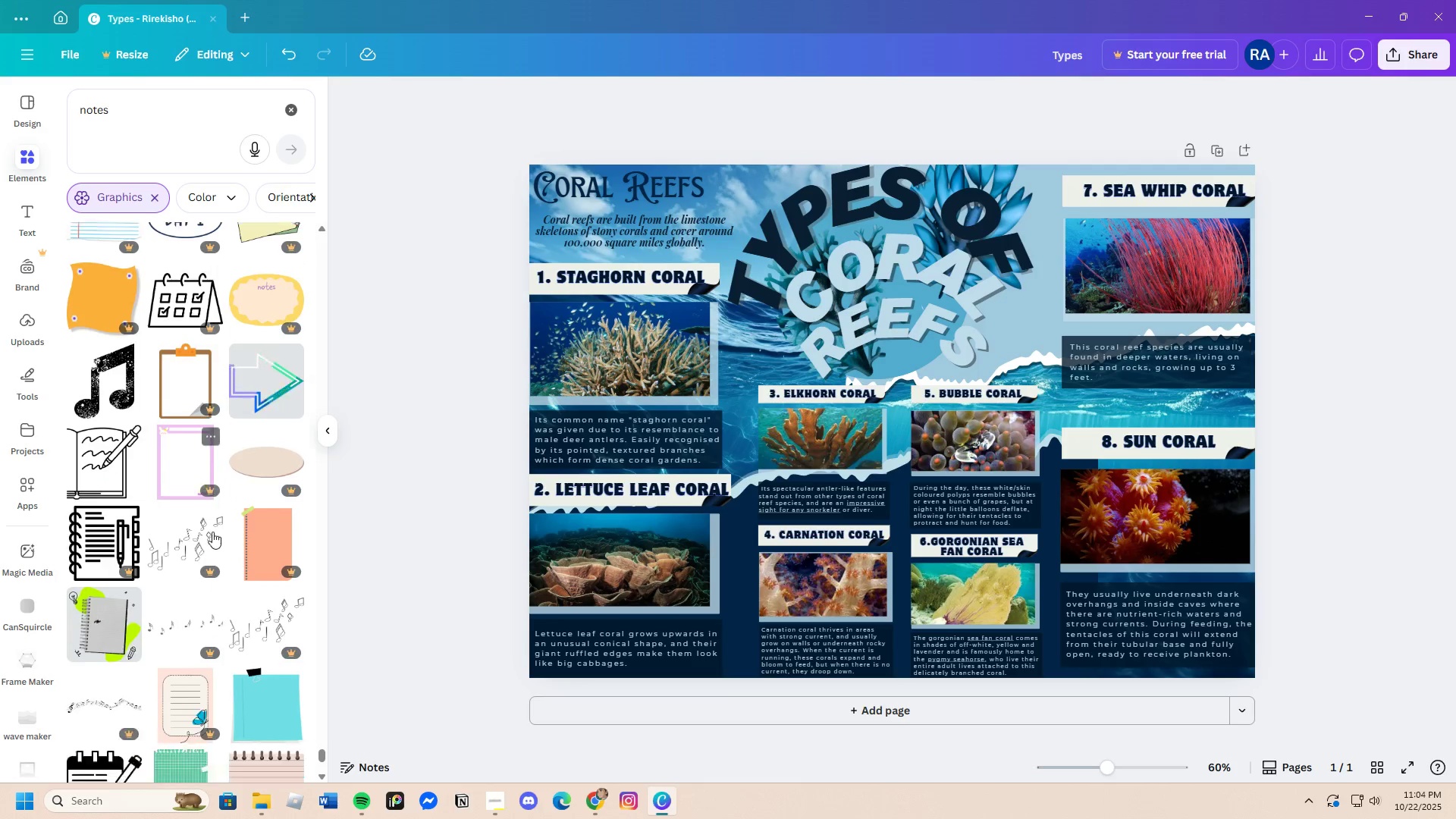 
scroll: coordinate [212, 532], scroll_direction: up, amount: 2.0
 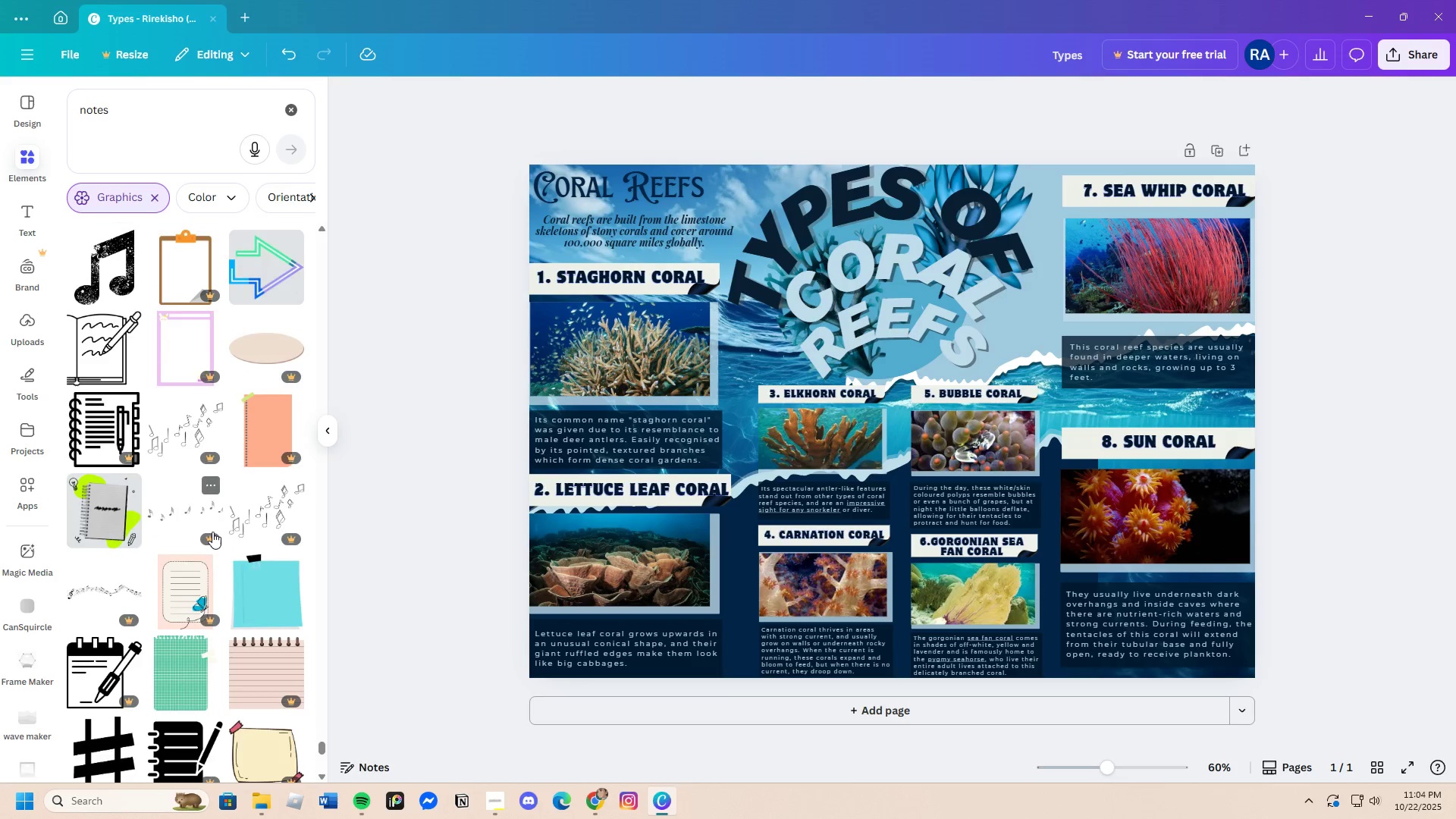 
scroll: coordinate [212, 532], scroll_direction: down, amount: 11.0
 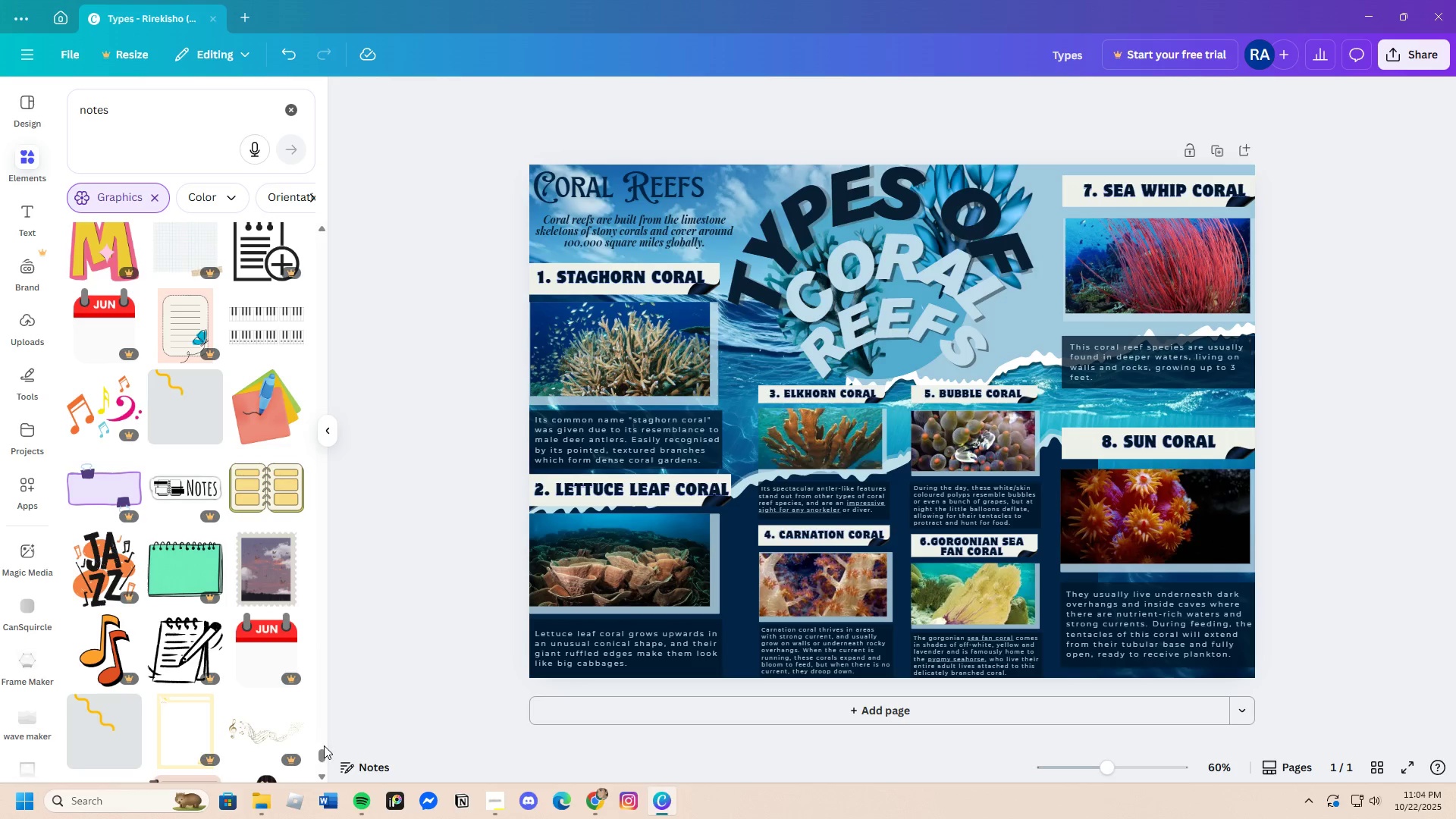 
left_click_drag(start_coordinate=[325, 753], to_coordinate=[329, 169])
 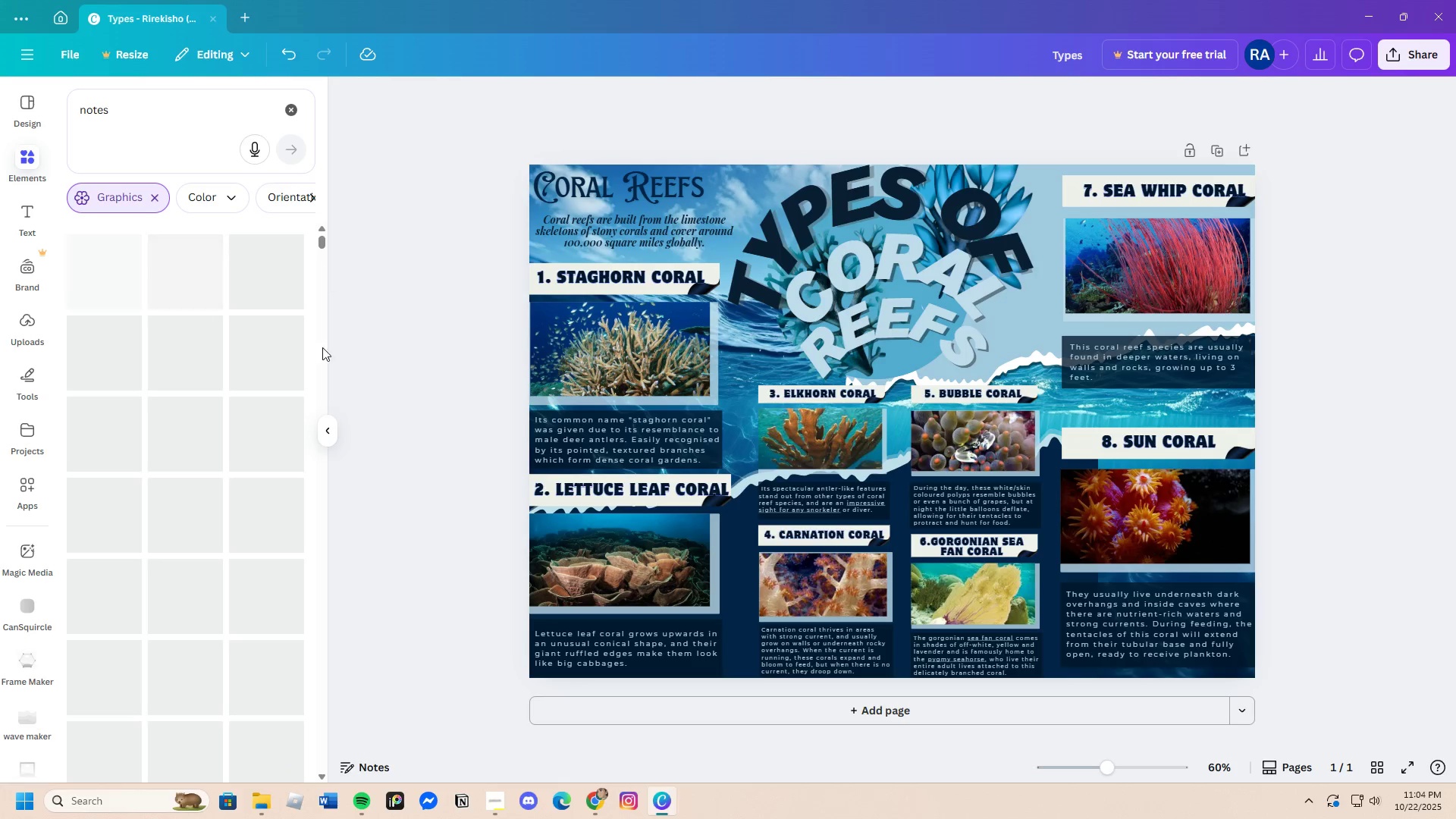 
mouse_move([287, 405])
 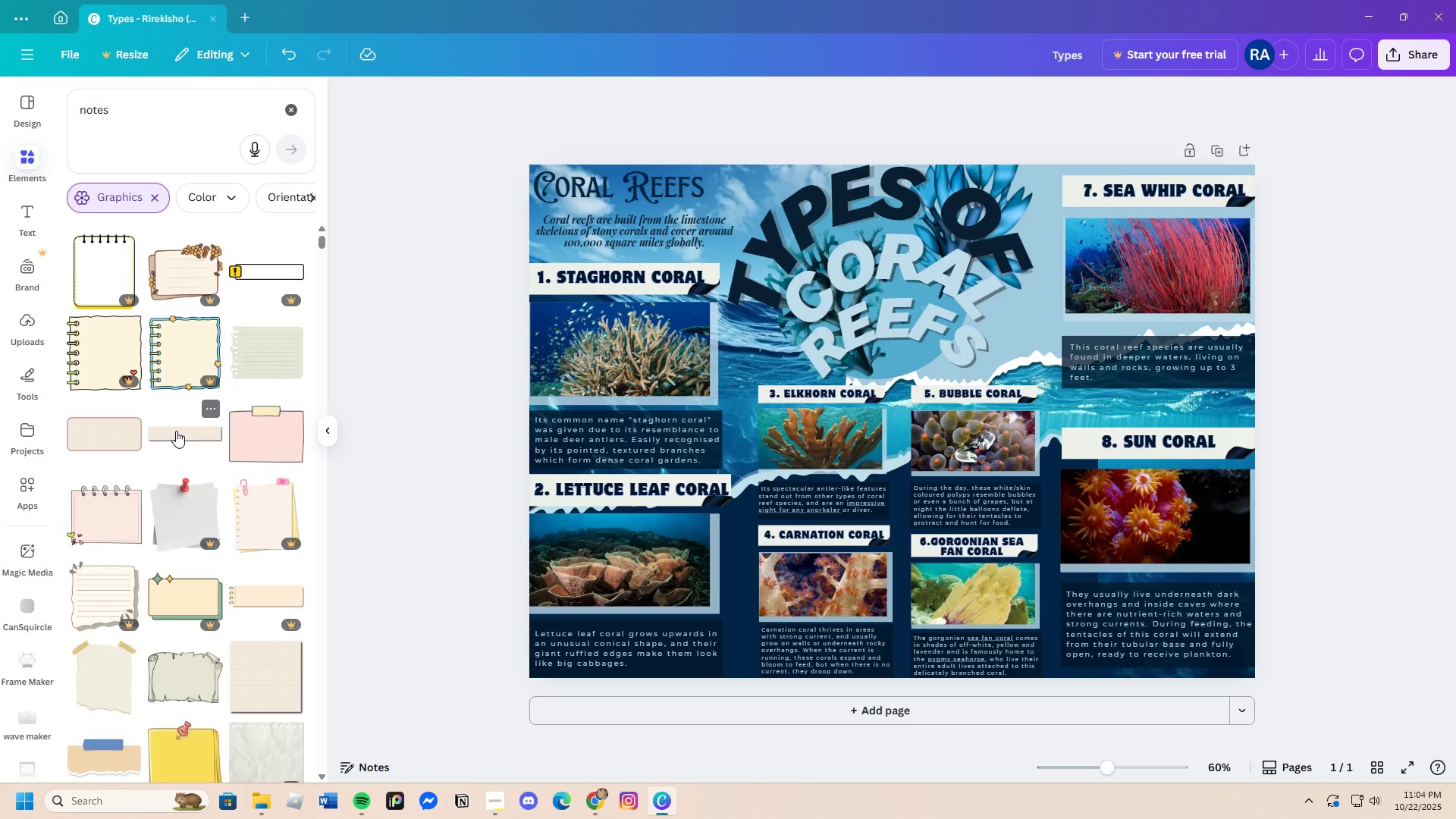 
scroll: coordinate [302, 526], scroll_direction: down, amount: 15.0
 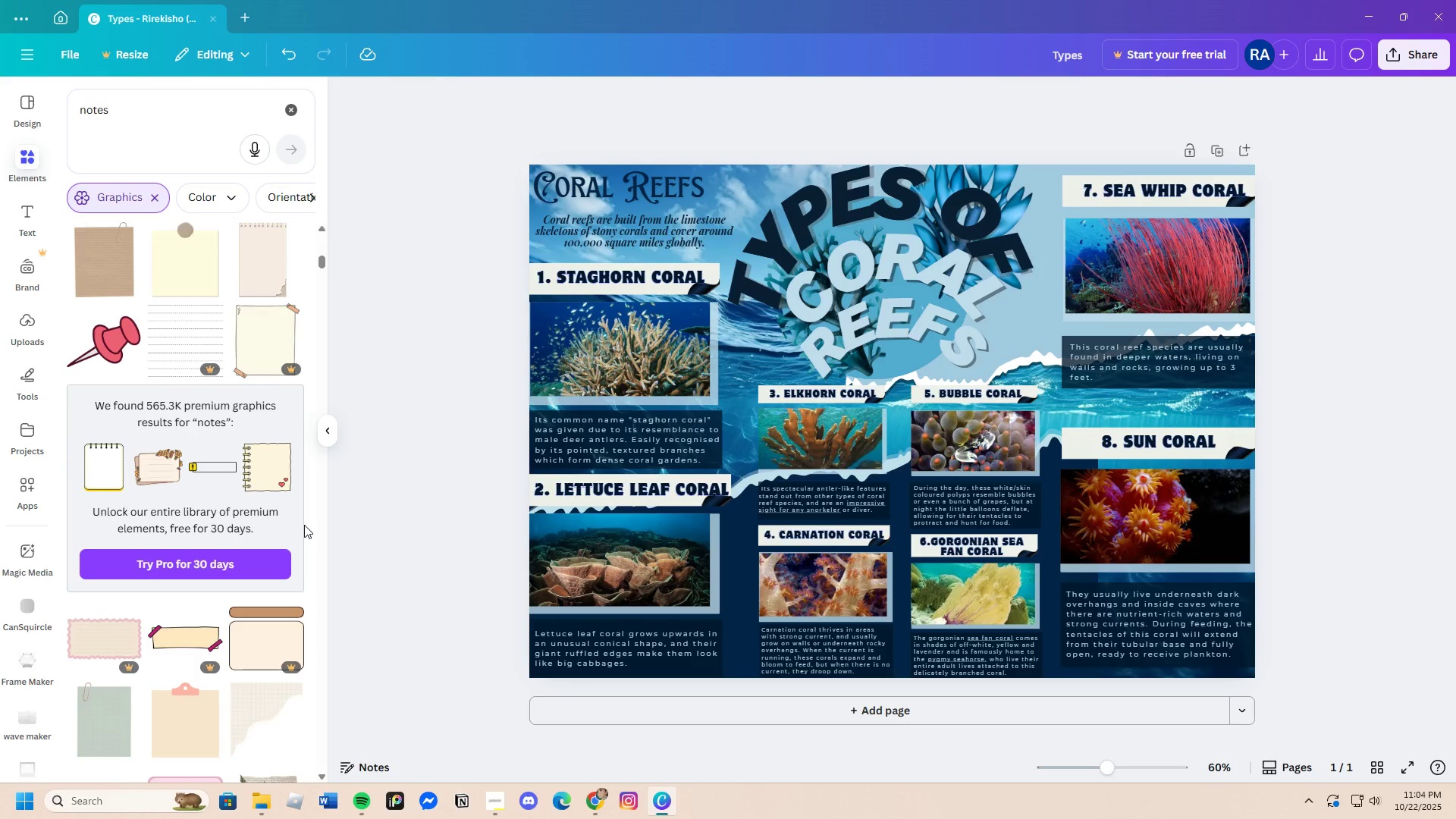 
scroll: coordinate [306, 522], scroll_direction: down, amount: 10.0
 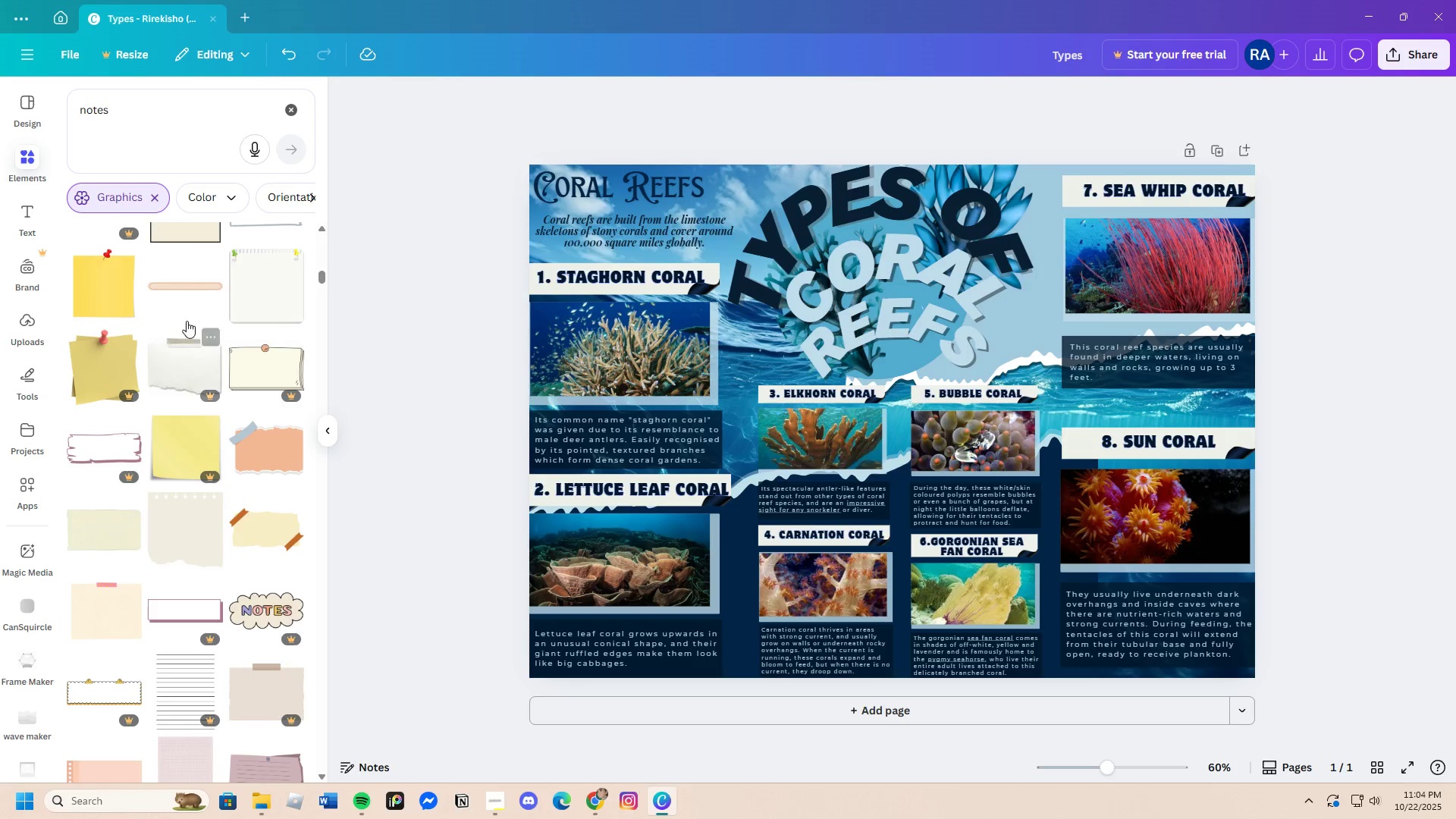 
left_click([186, 289])
 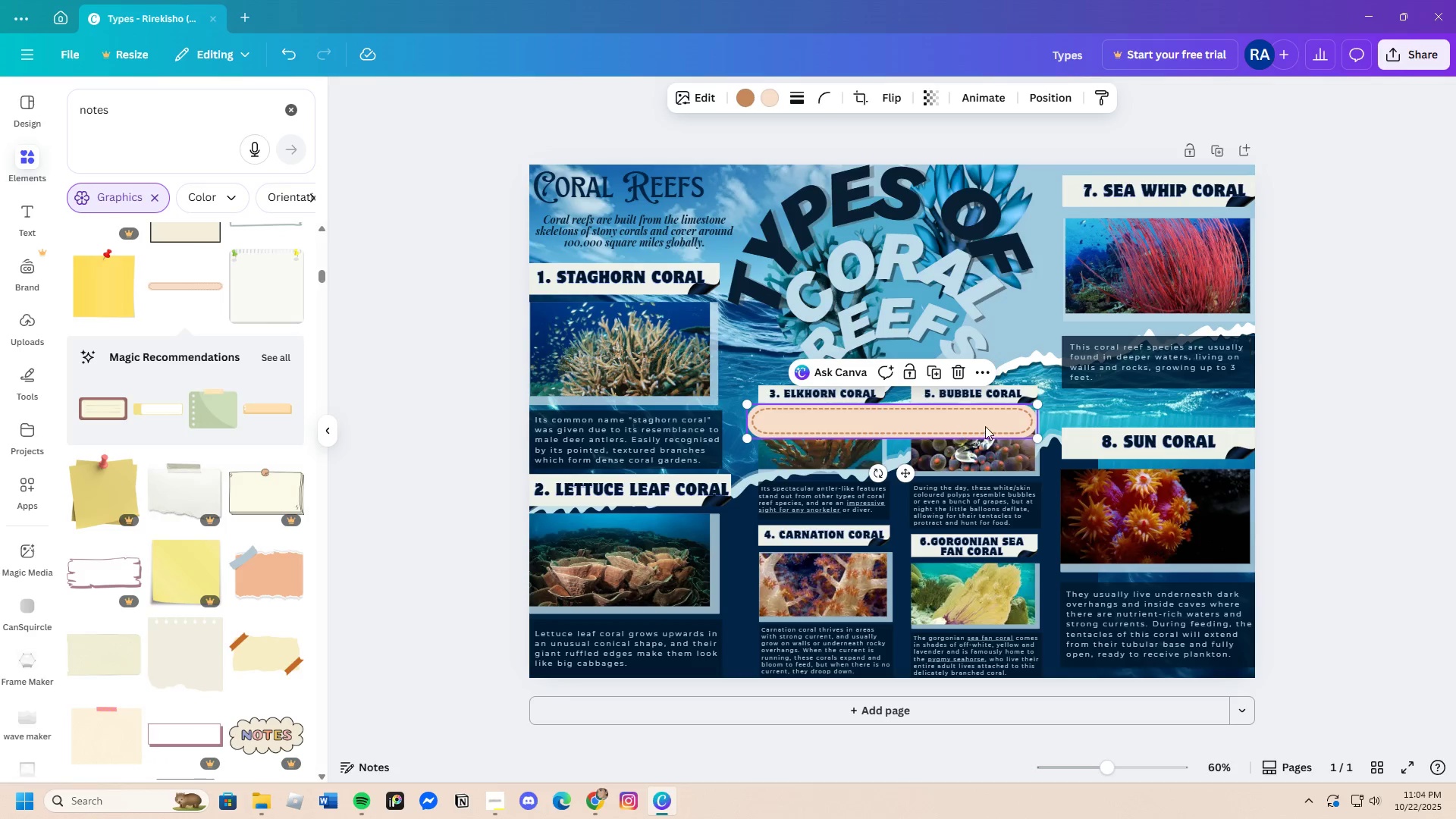 
left_click_drag(start_coordinate=[980, 425], to_coordinate=[756, 200])
 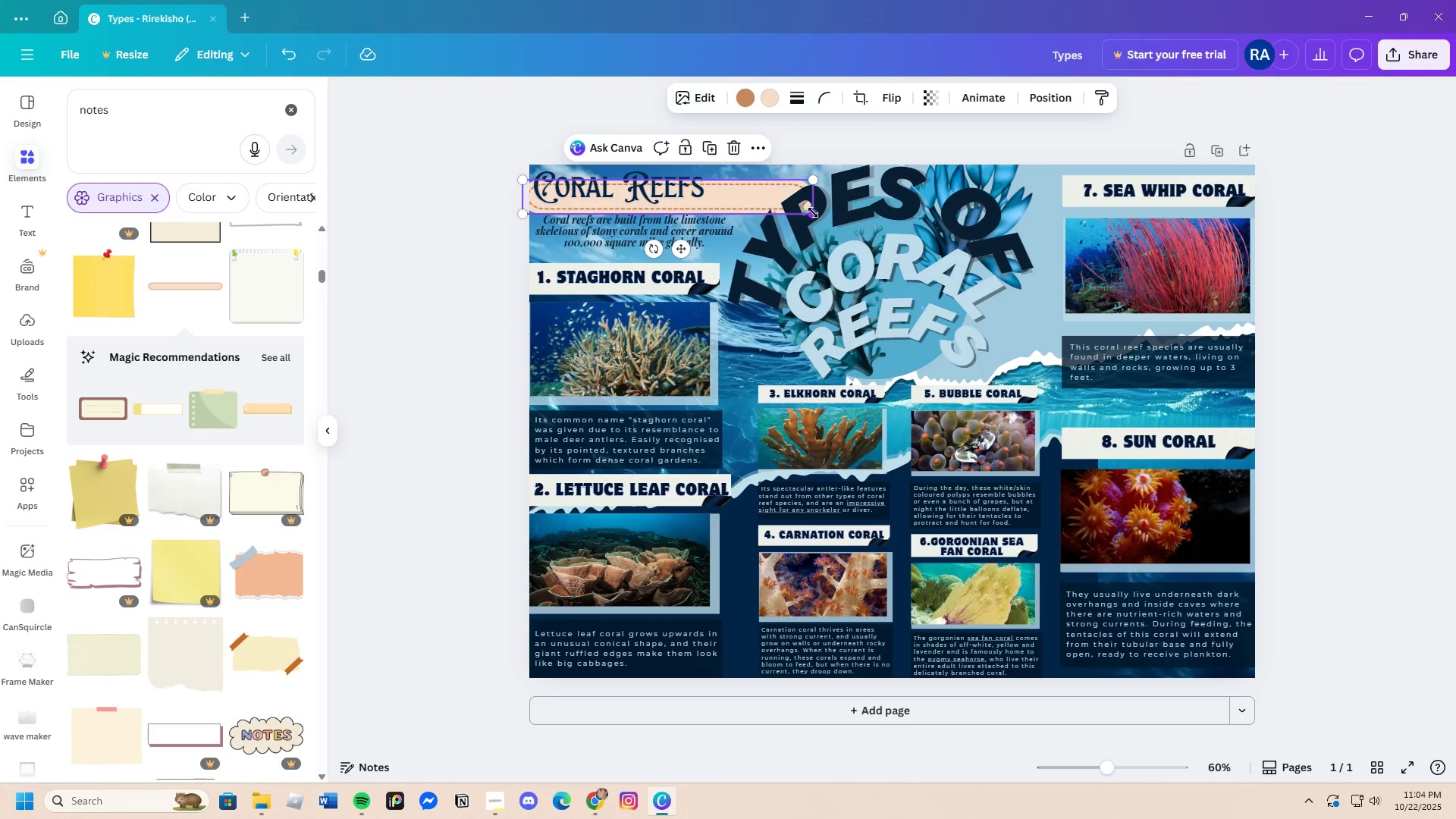 
left_click_drag(start_coordinate=[812, 213], to_coordinate=[740, 215])
 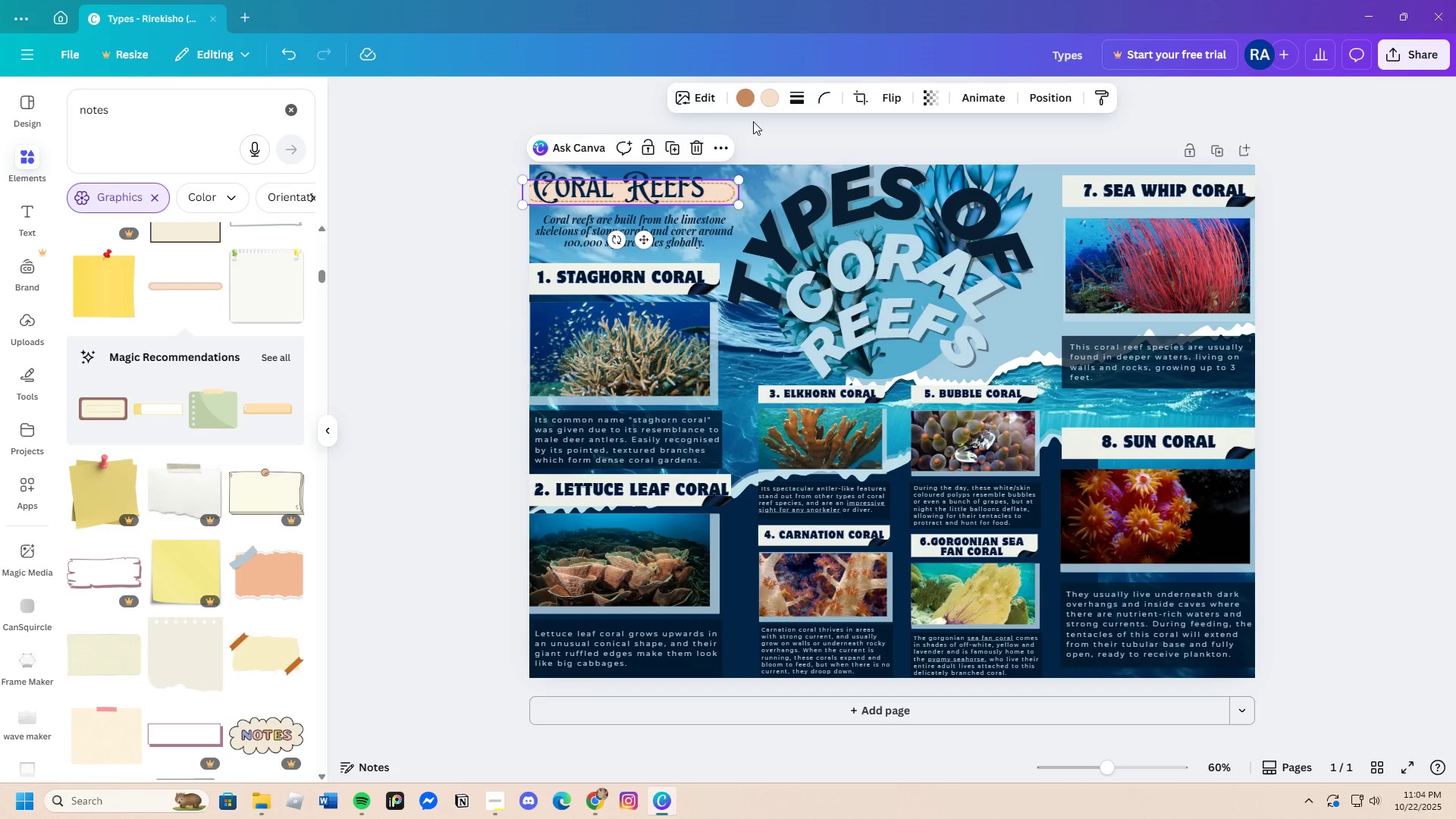 
left_click([745, 93])
 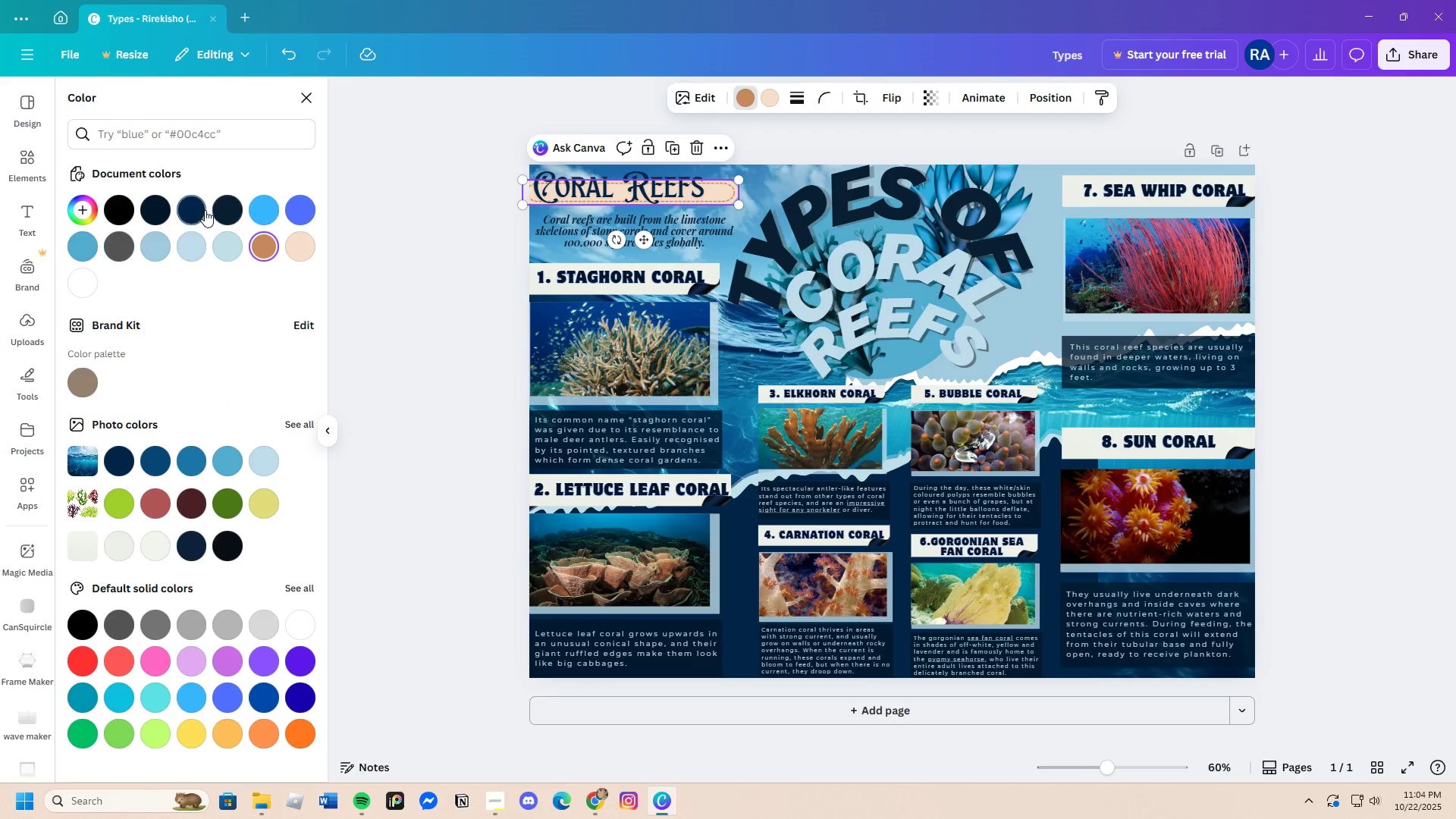 
left_click([190, 209])
 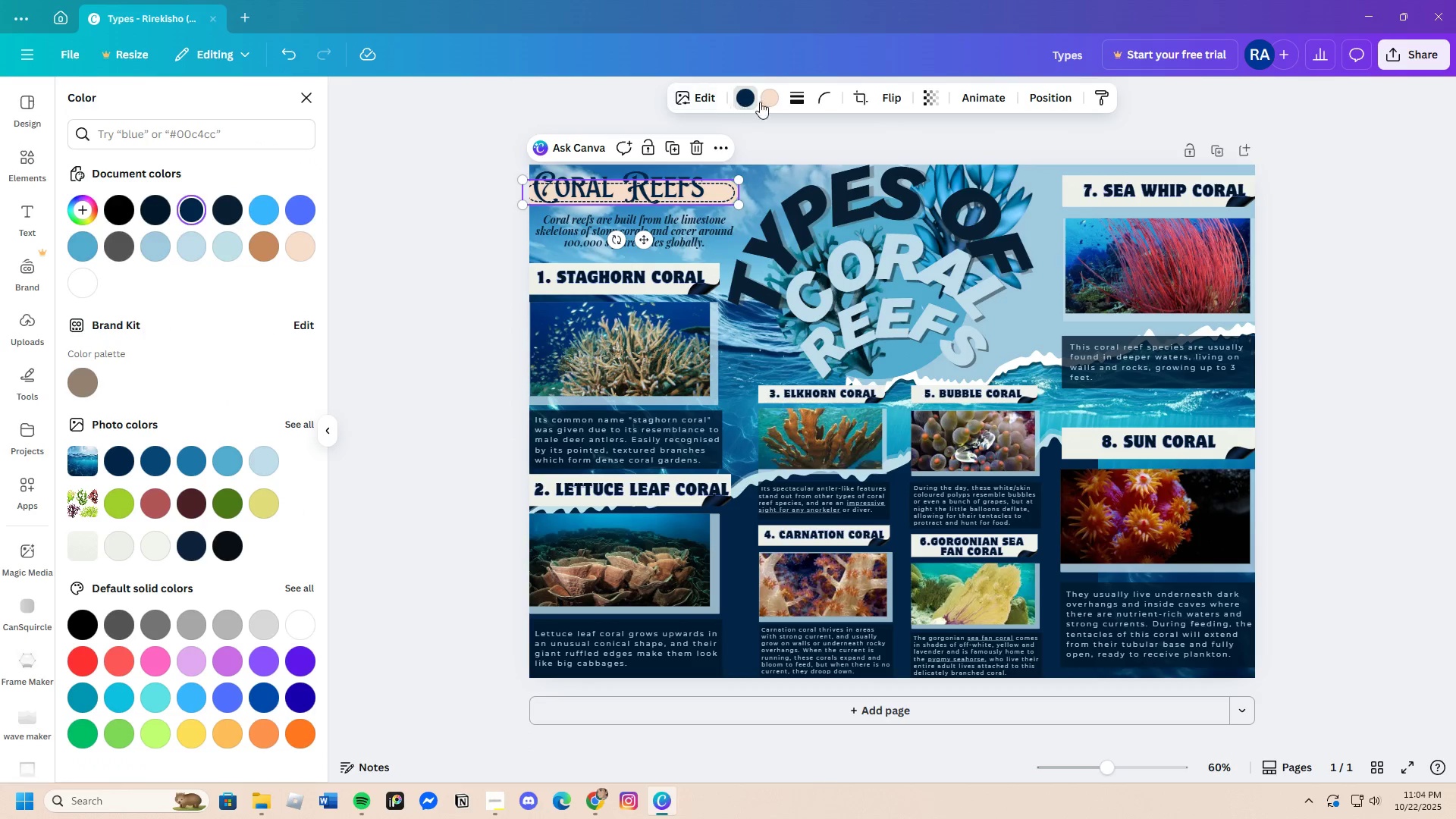 
left_click([767, 99])
 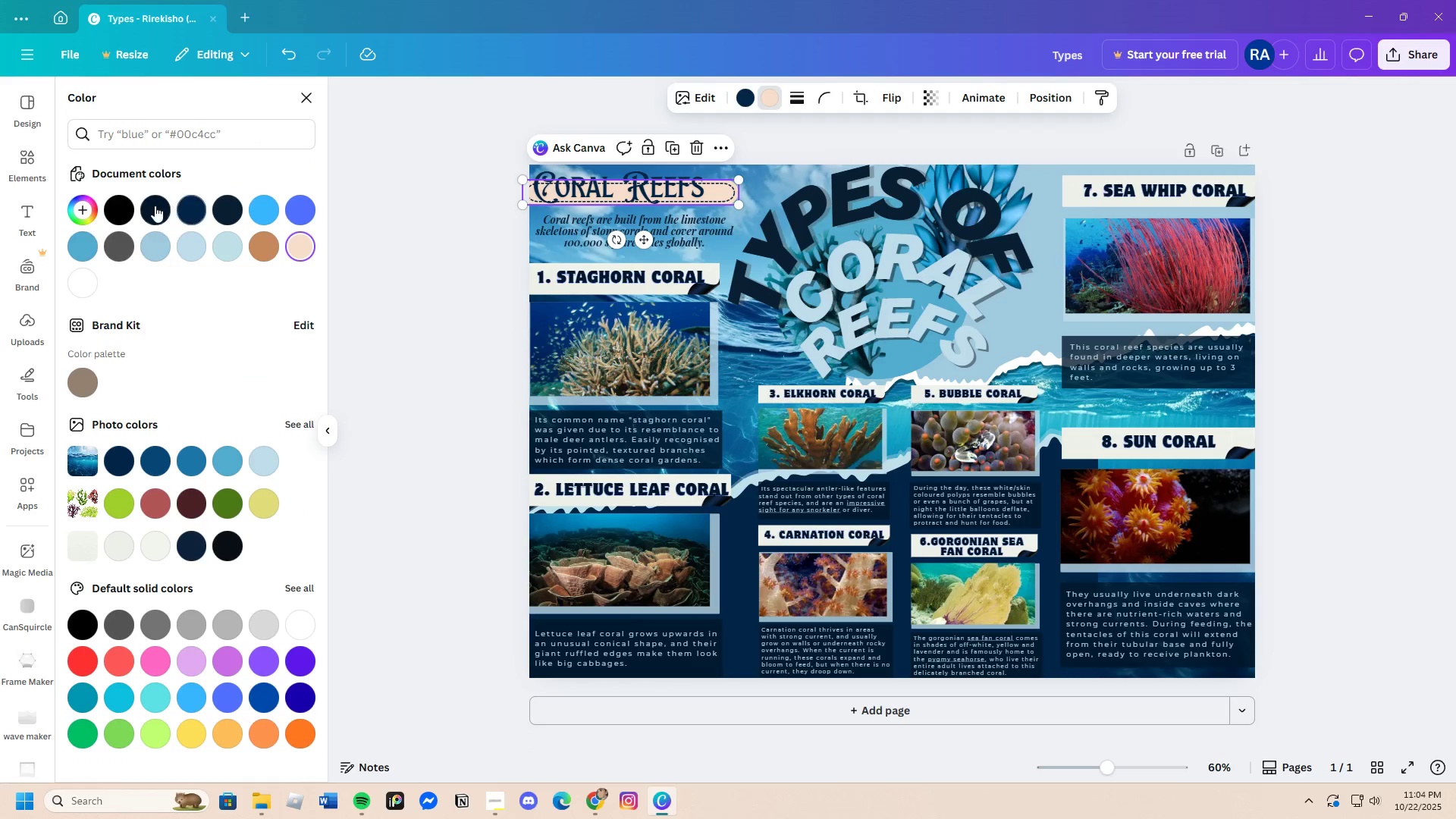 
left_click([155, 206])
 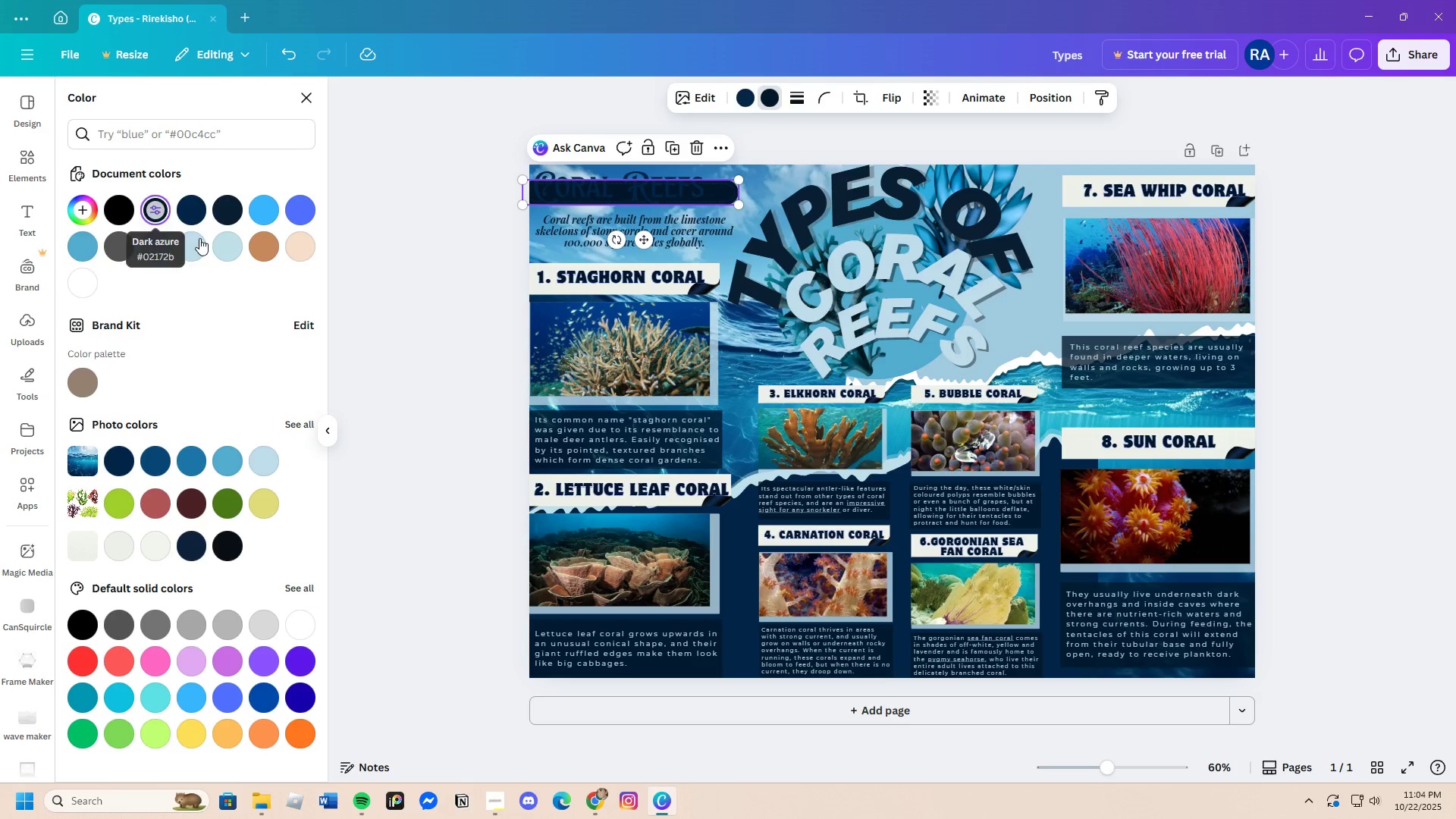 
left_click([196, 240])
 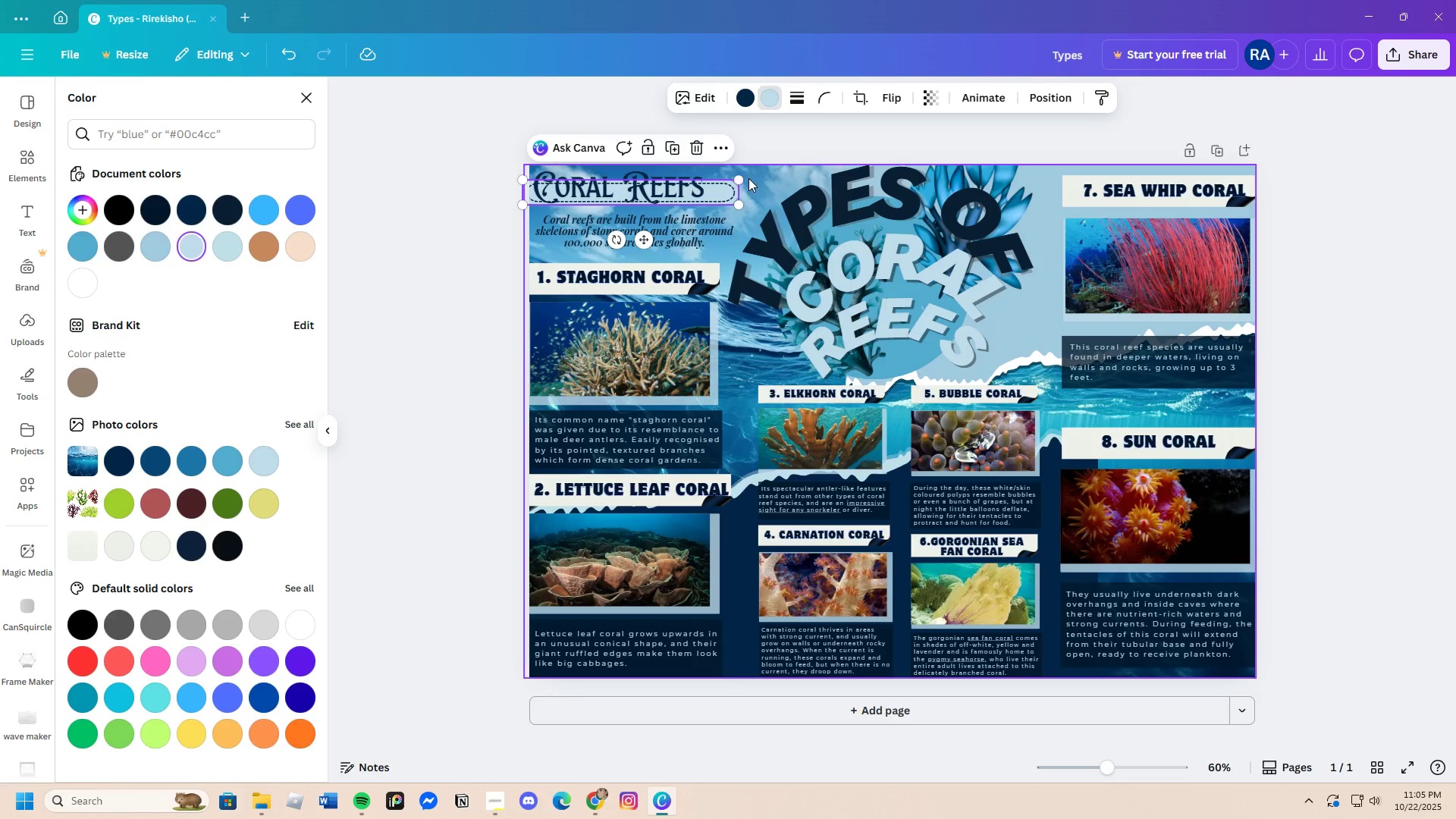 
left_click([757, 178])
 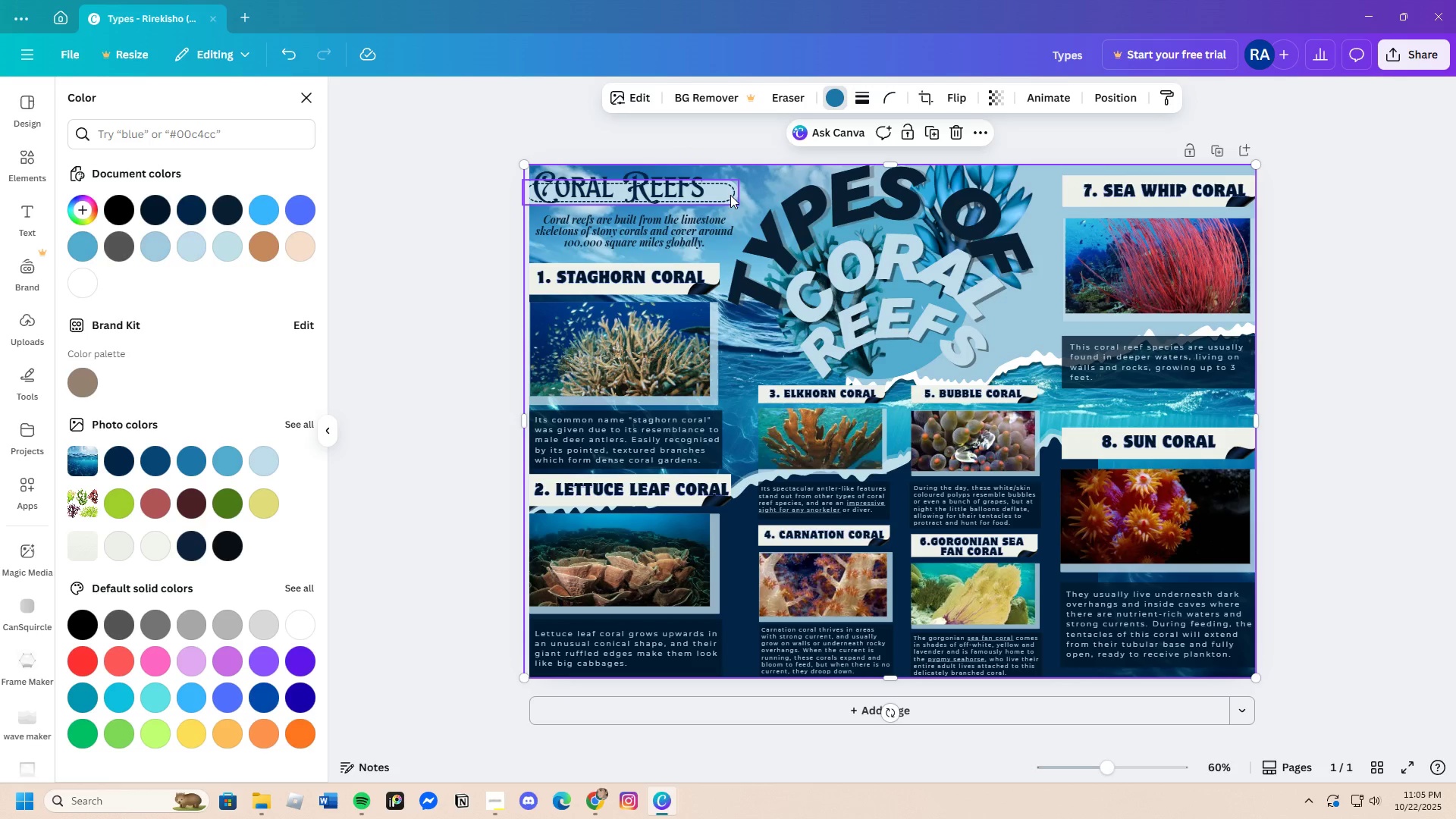 
left_click([731, 195])
 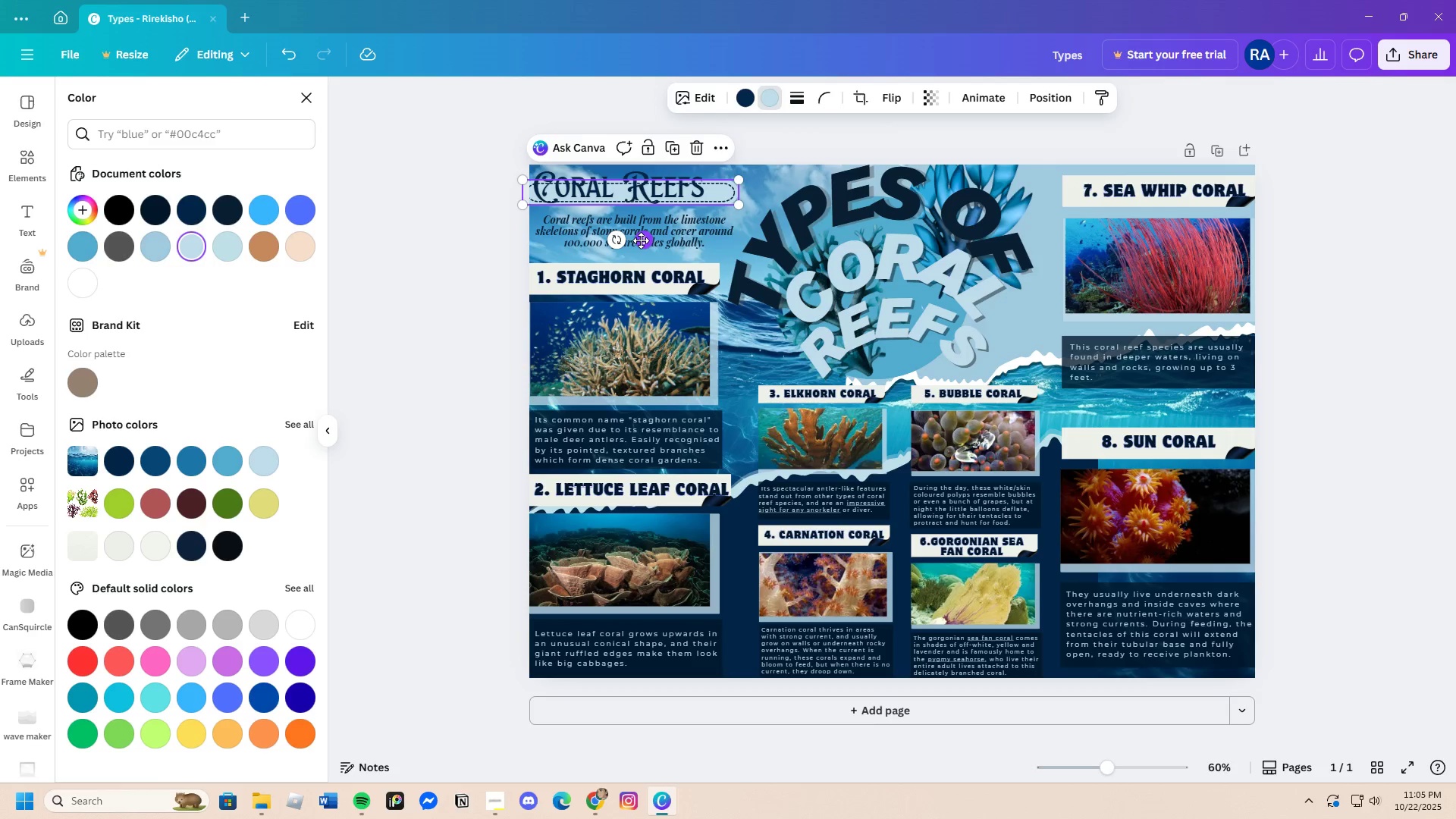 
left_click_drag(start_coordinate=[642, 240], to_coordinate=[626, 240])
 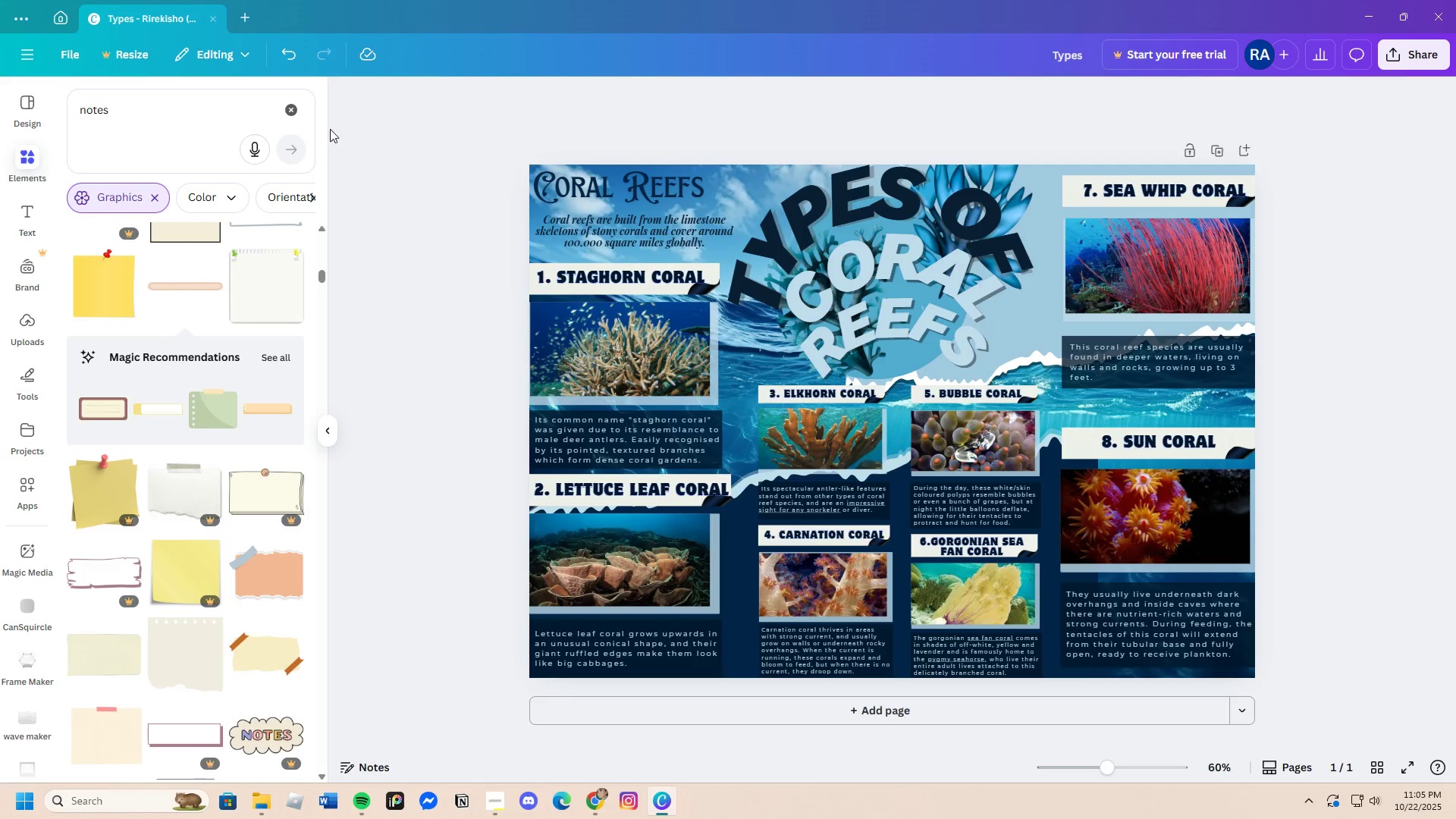 
scroll: coordinate [227, 474], scroll_direction: down, amount: 5.0
 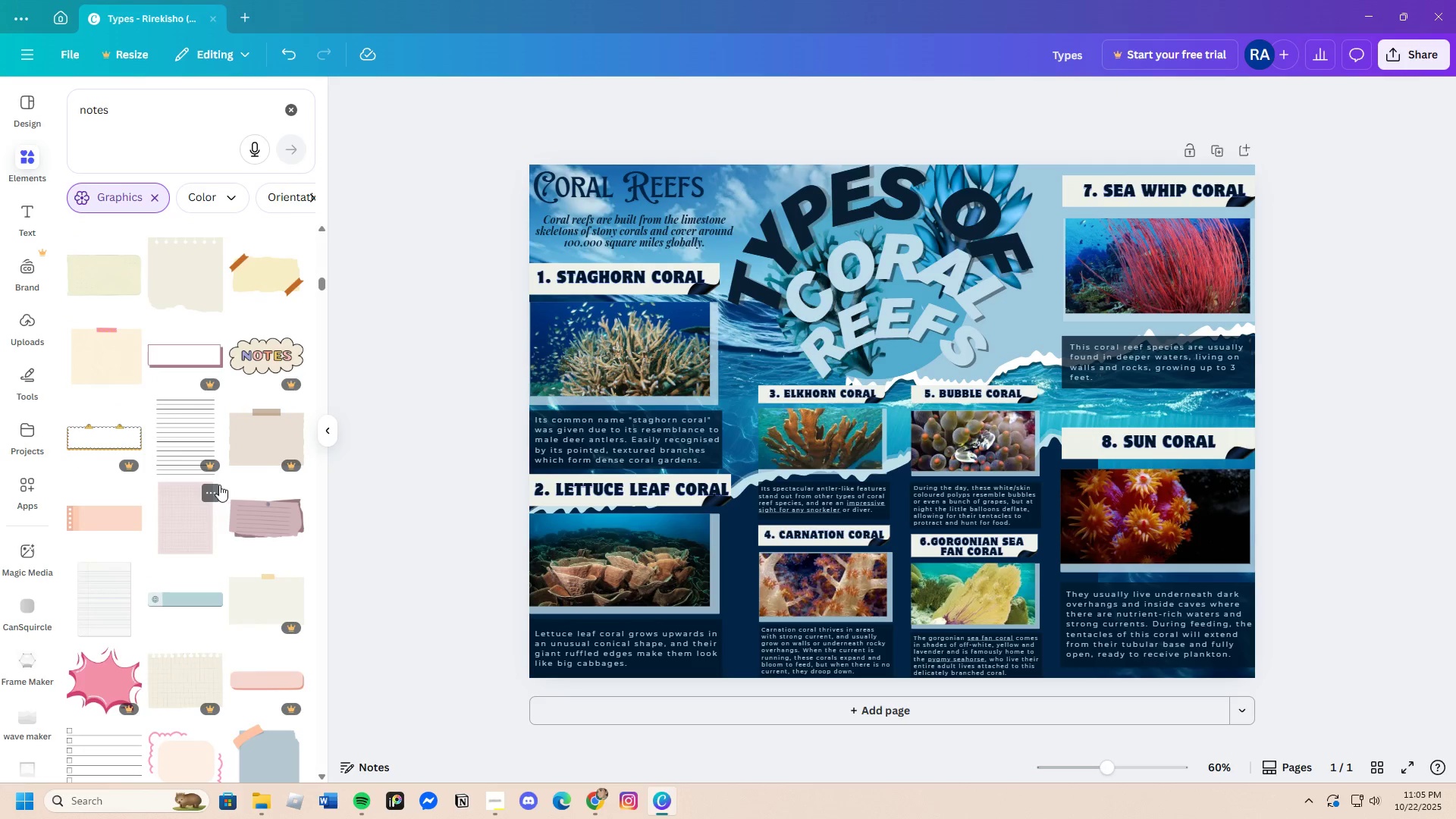 
scroll: coordinate [195, 489], scroll_direction: up, amount: 1.0
 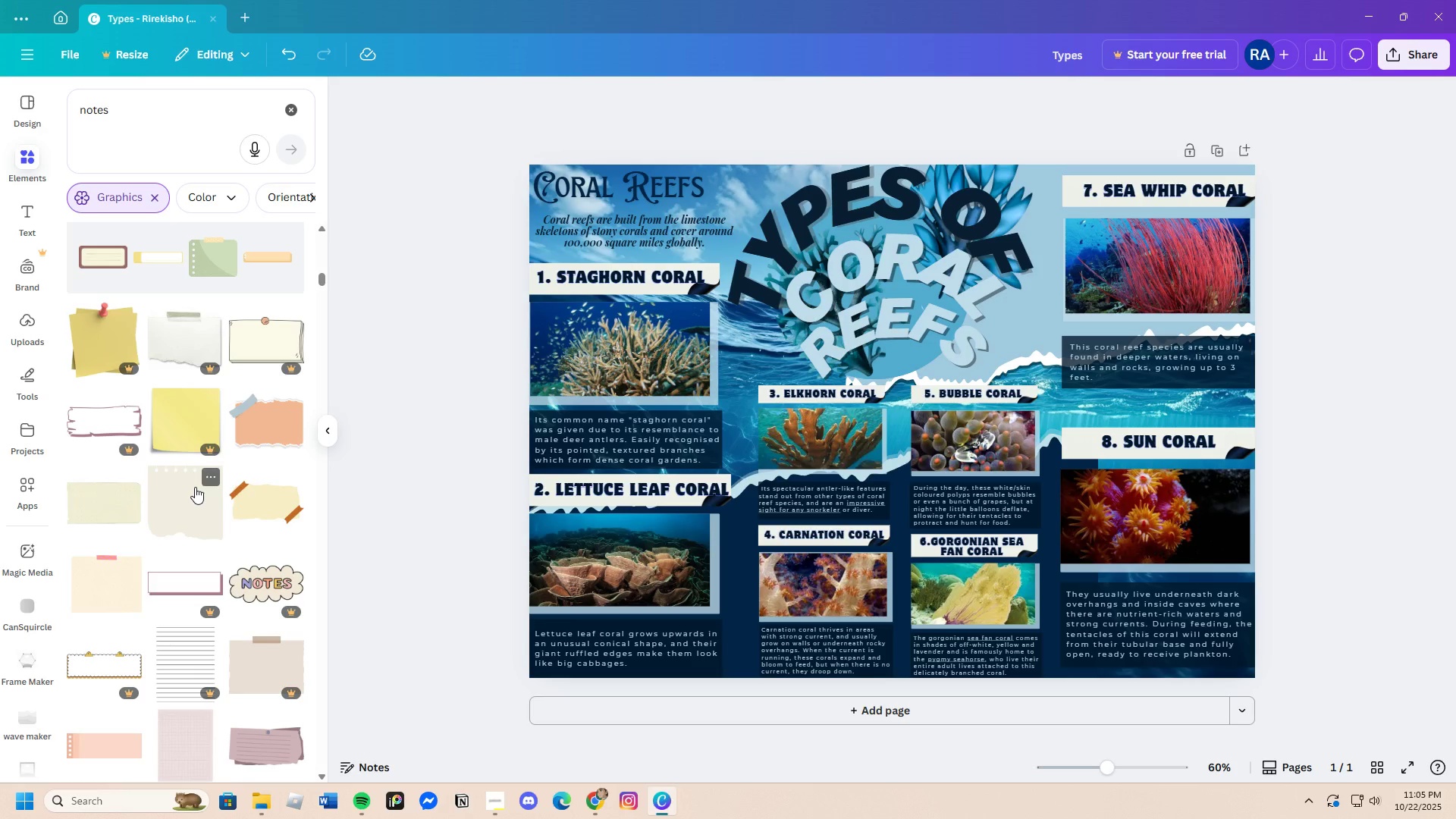 
scroll: coordinate [301, 531], scroll_direction: down, amount: 16.0
 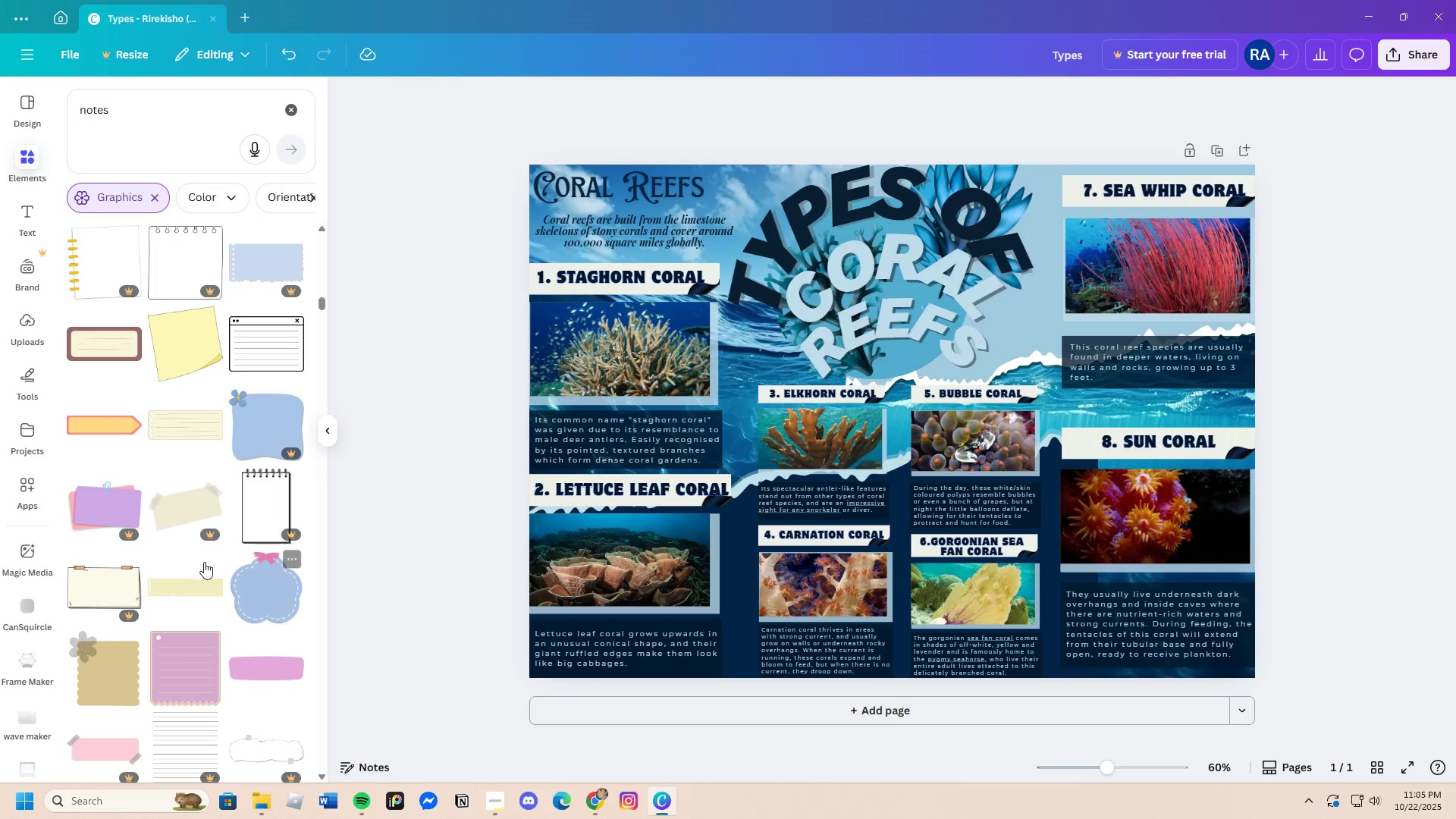 
wait(5.81)
 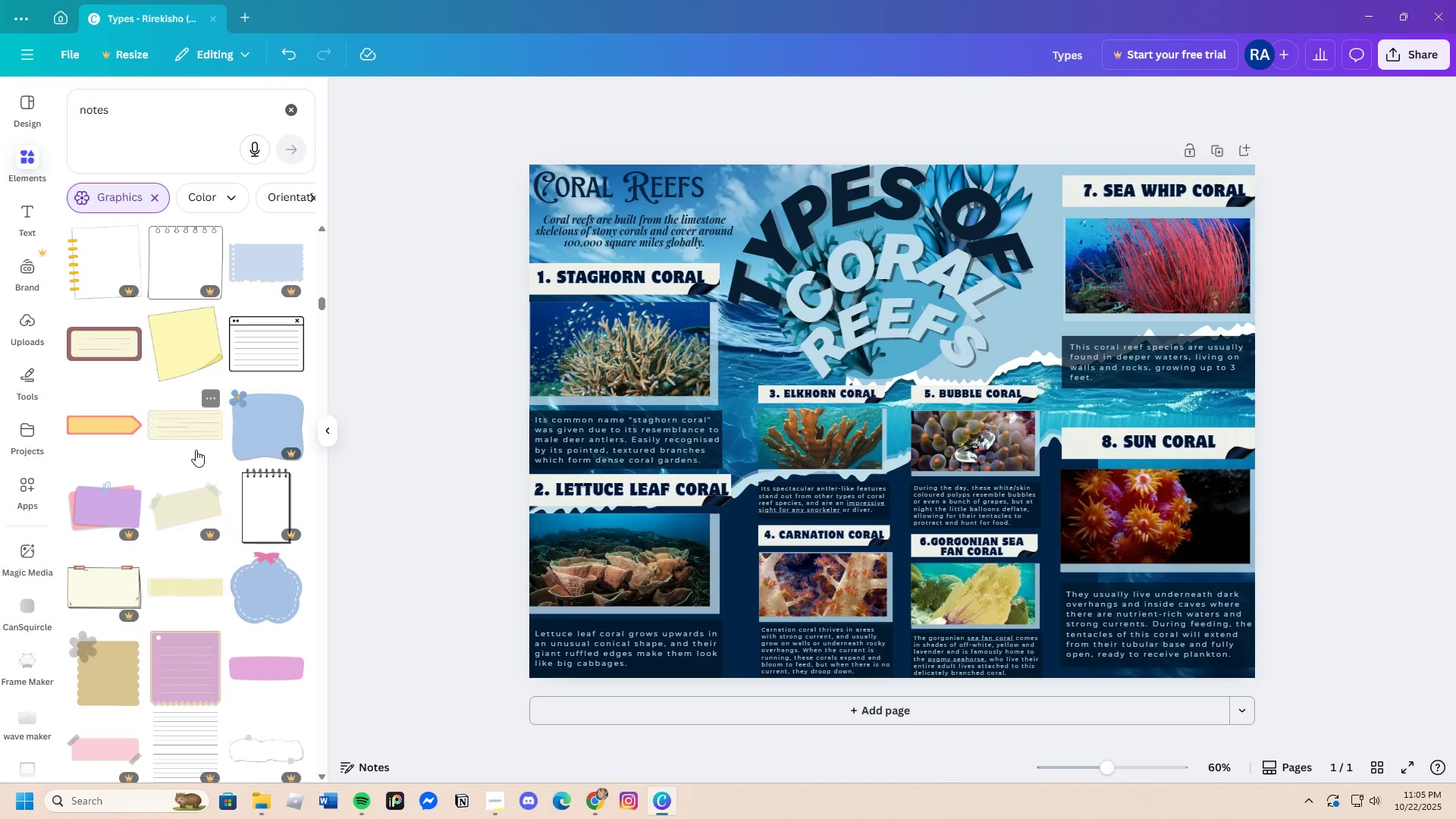 
scroll: coordinate [194, 474], scroll_direction: down, amount: 3.0
 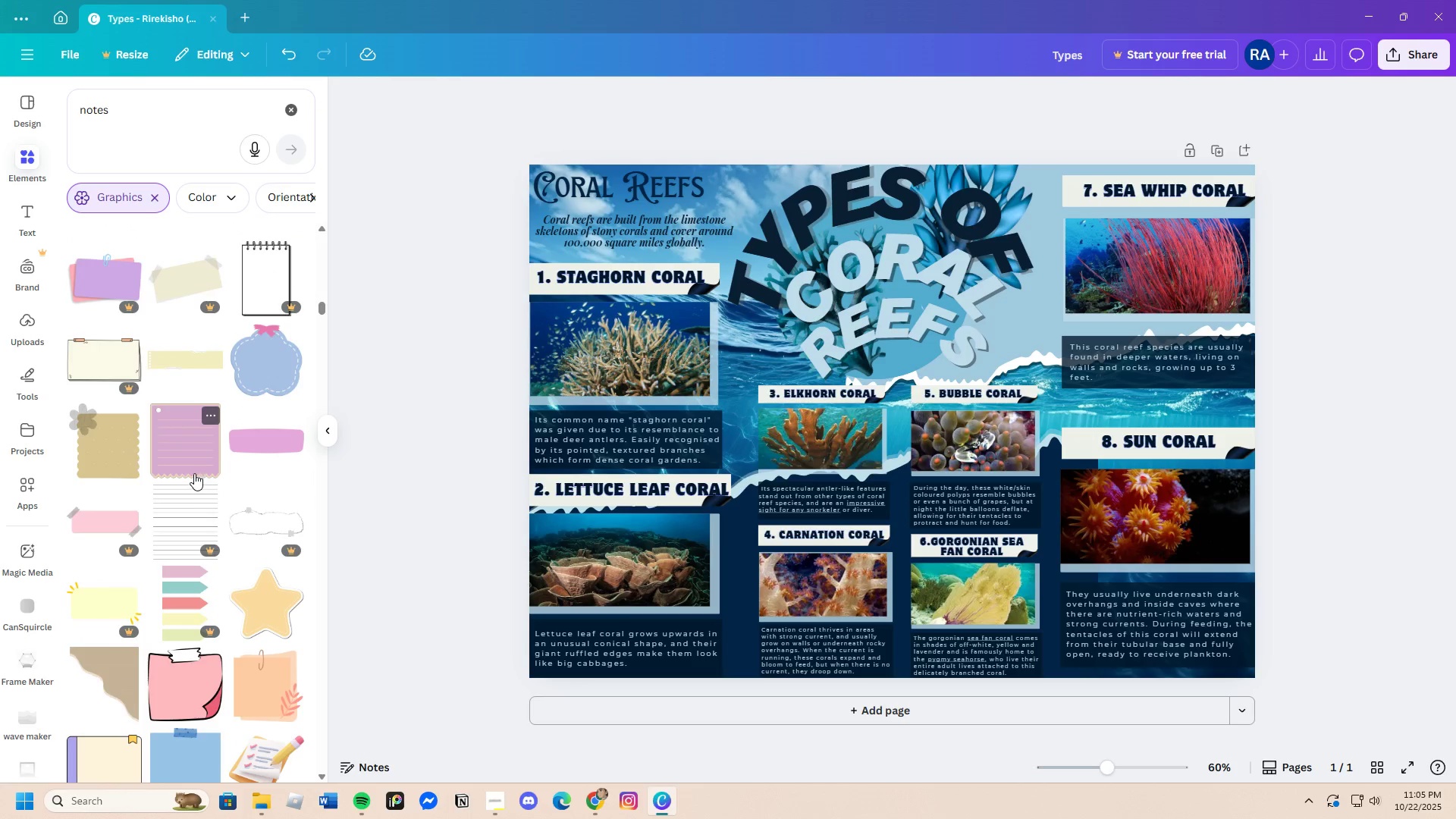 
scroll: coordinate [188, 460], scroll_direction: up, amount: 1.0
 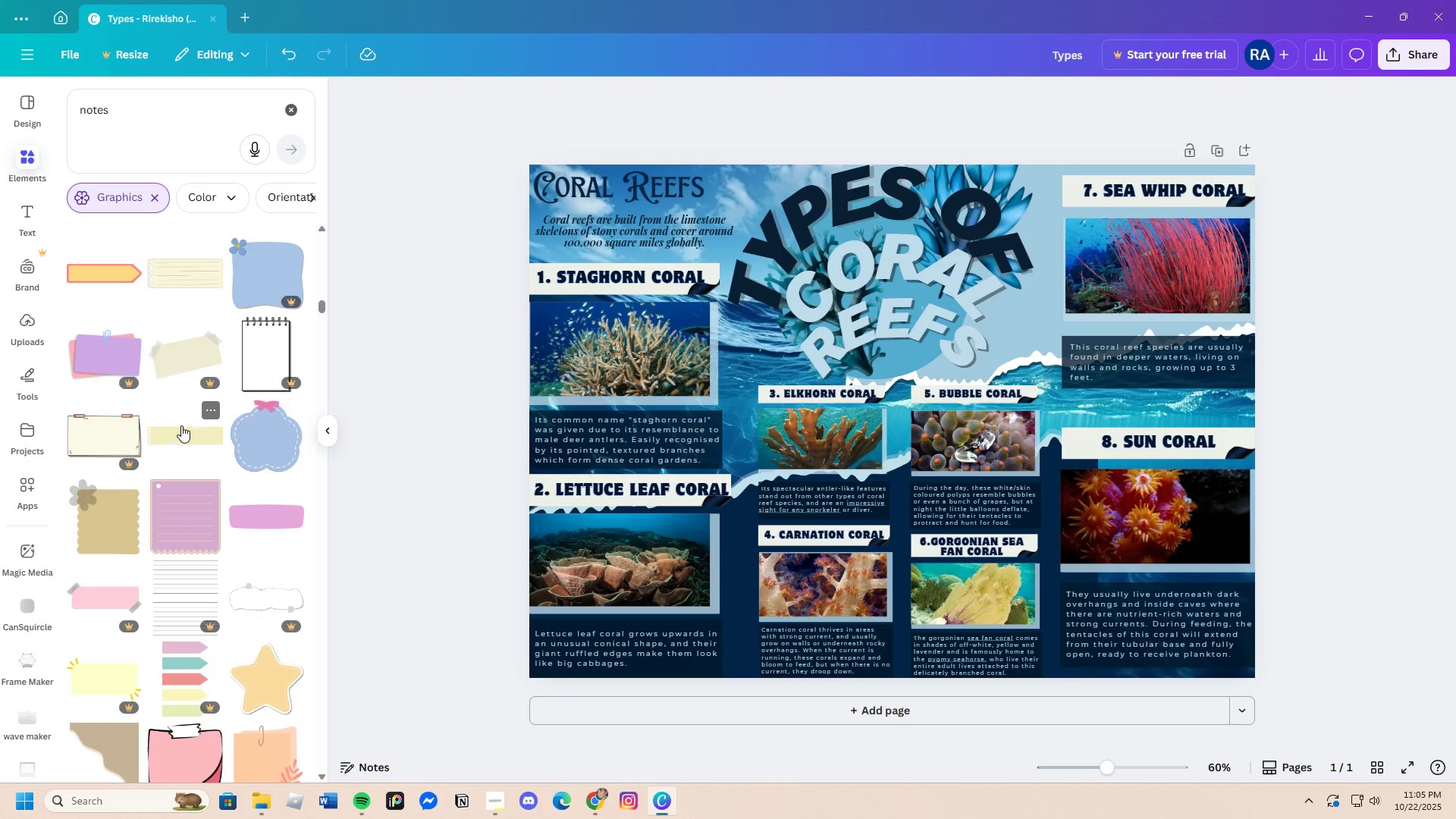 
left_click([184, 425])
 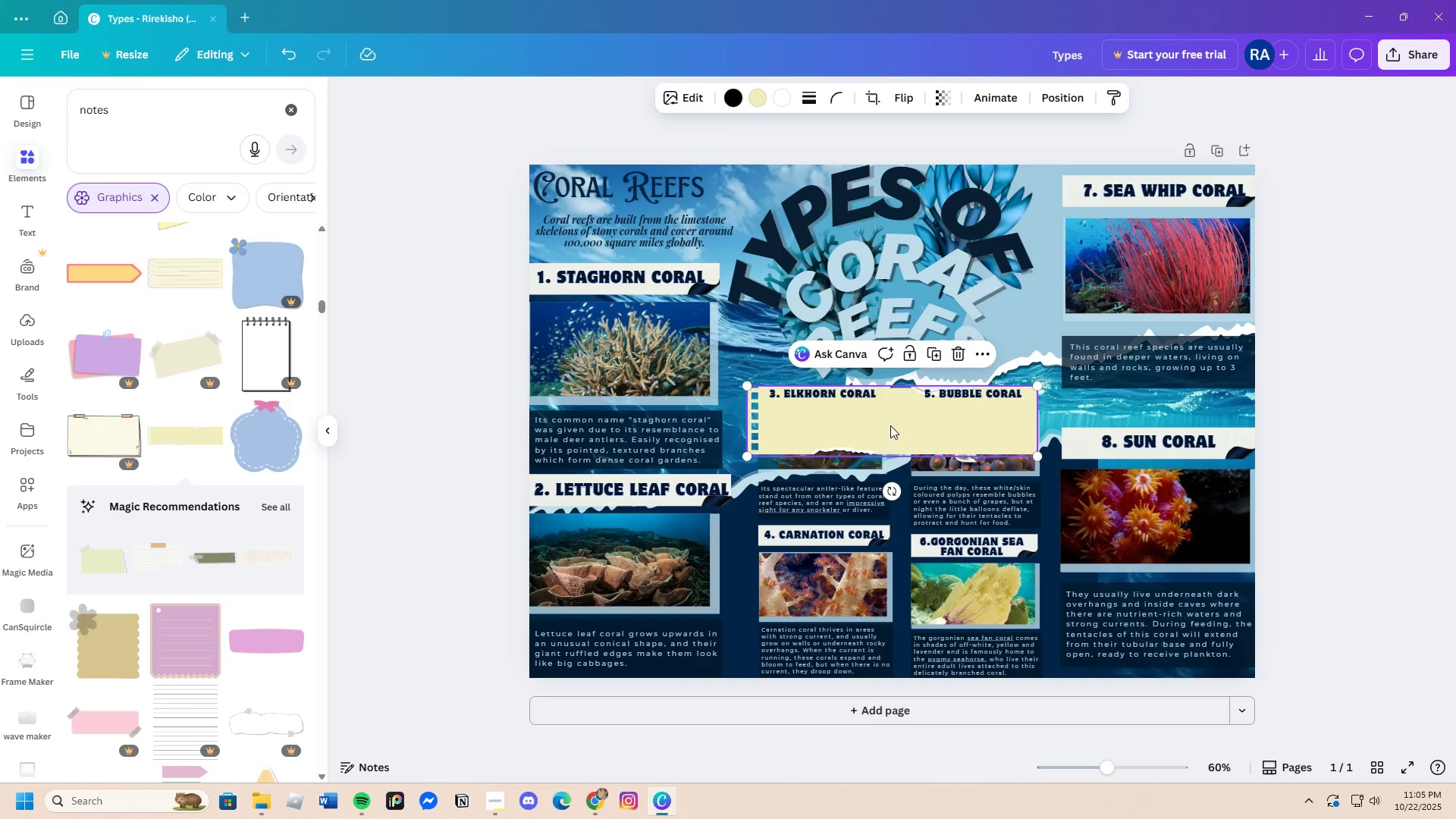 
left_click_drag(start_coordinate=[890, 425], to_coordinate=[583, 209])
 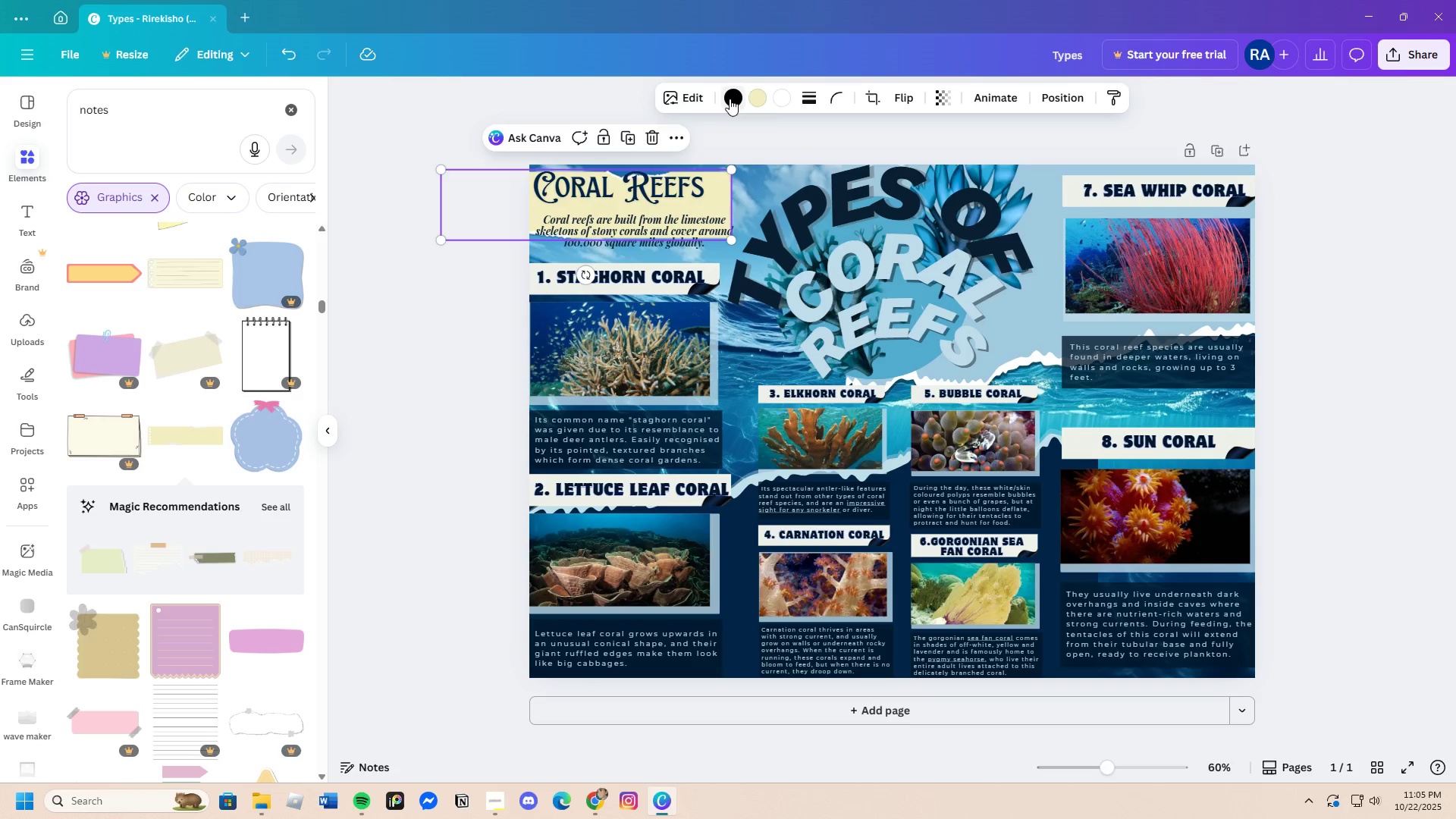 
left_click([753, 96])
 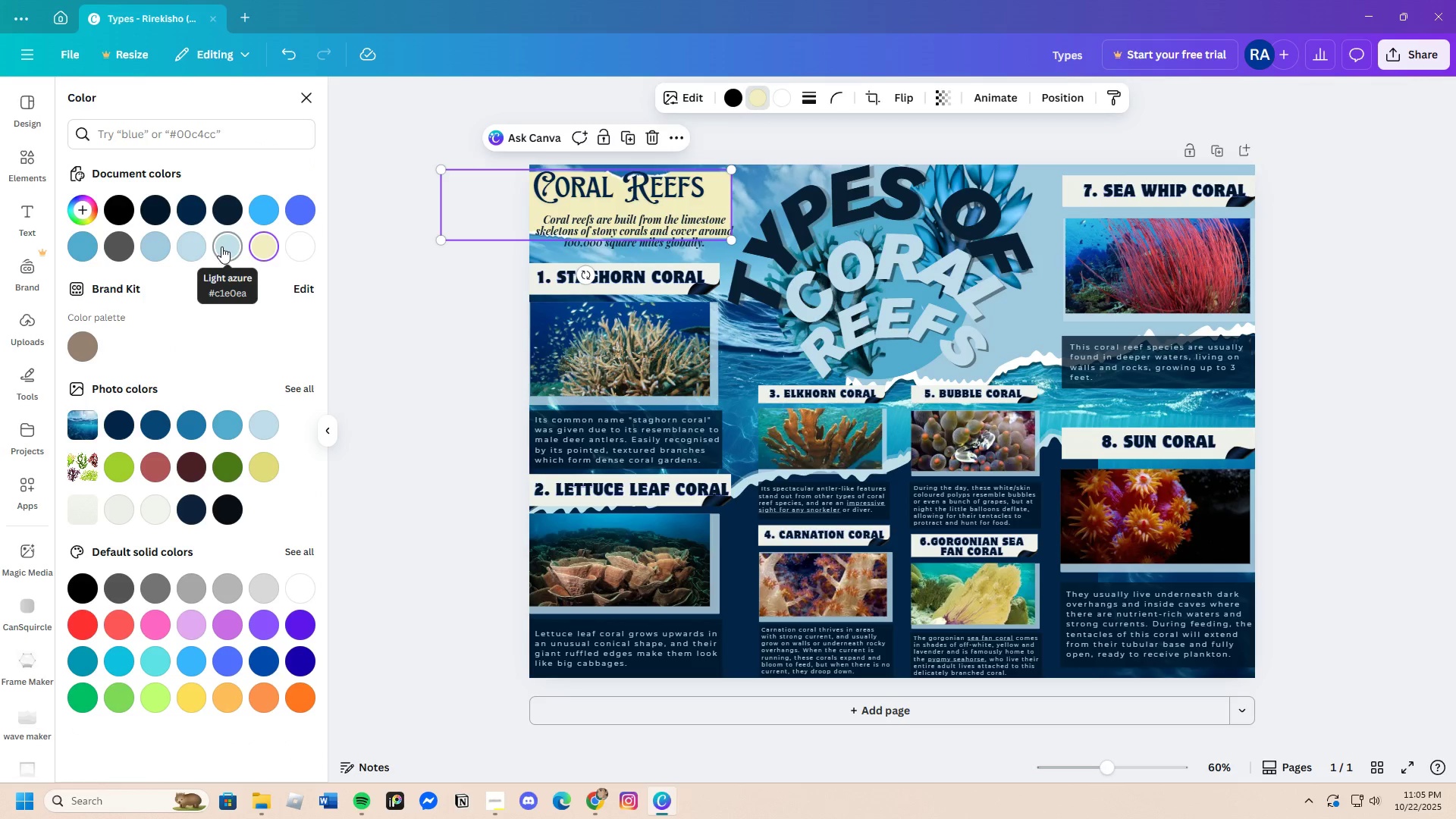 
left_click([221, 246])
 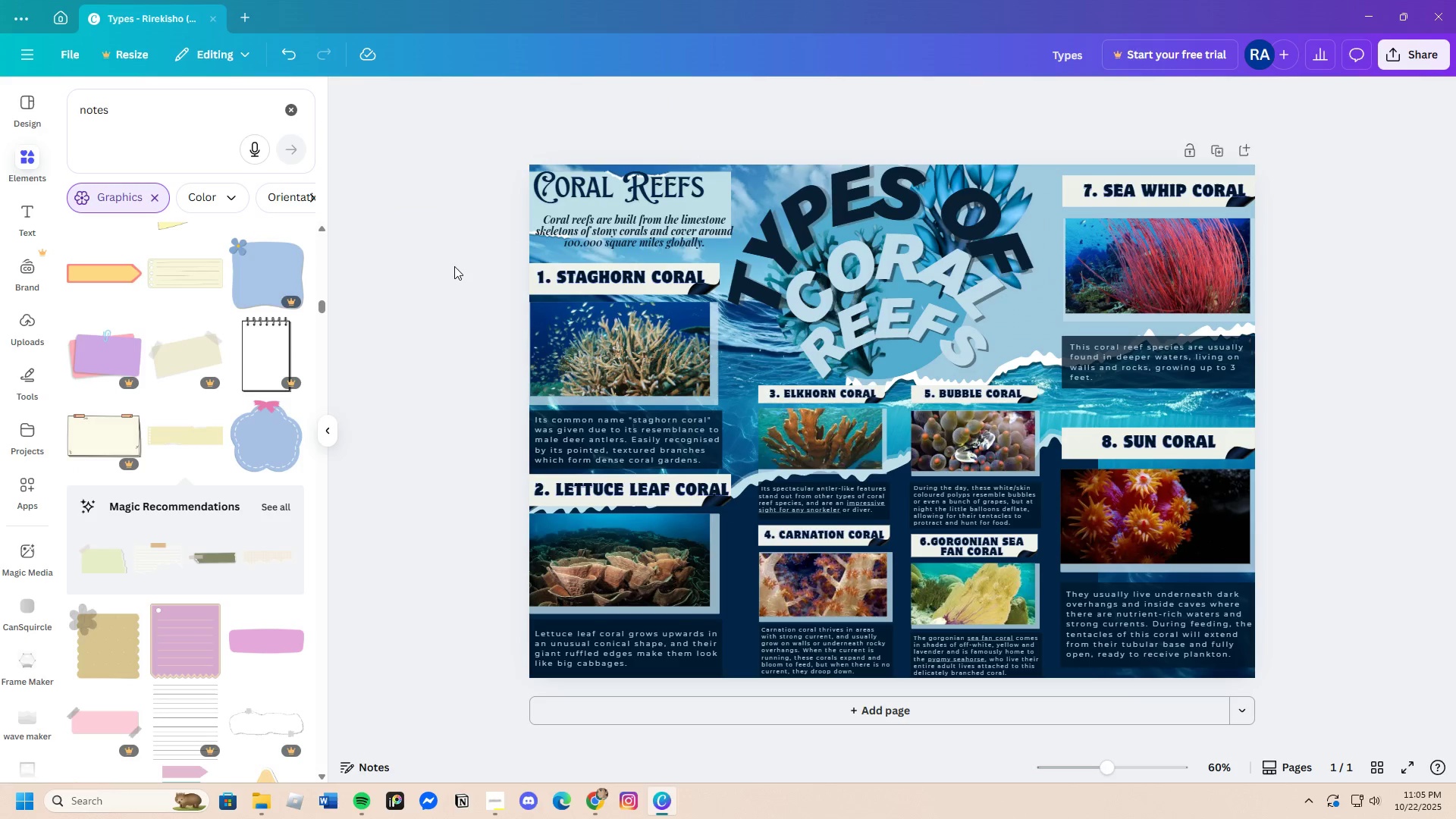 
wait(5.85)
 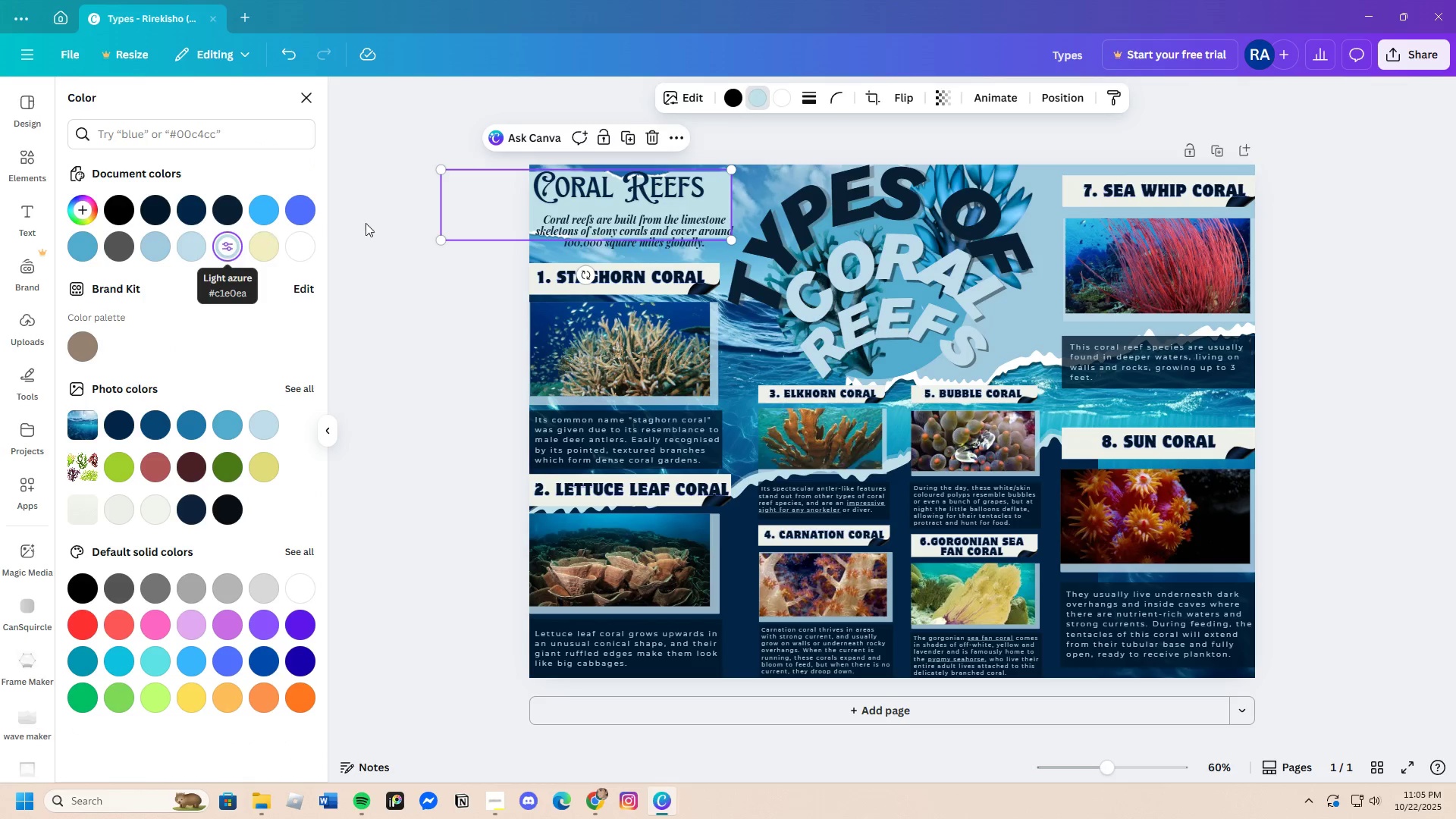 
left_click([533, 208])
 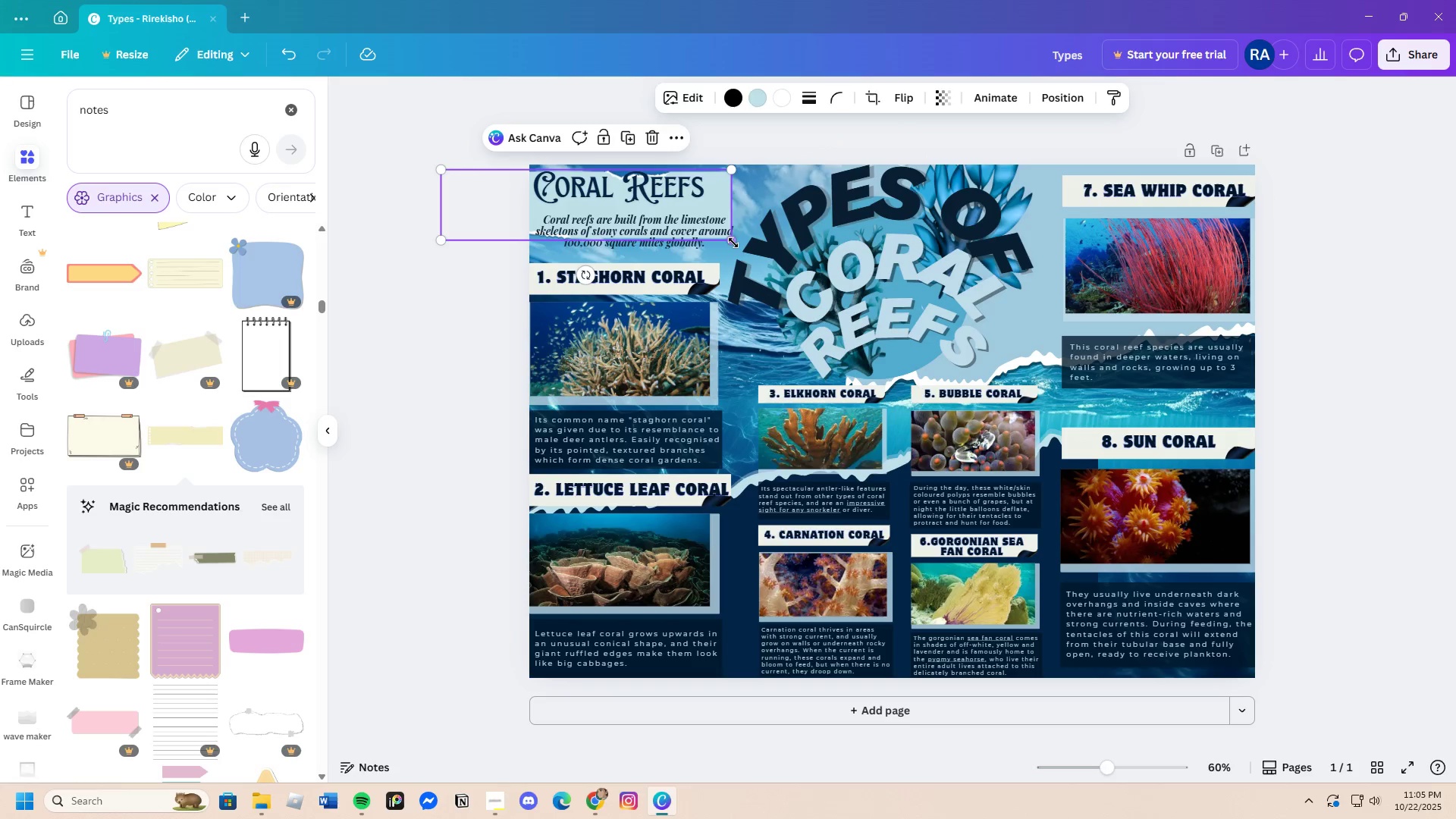 
left_click_drag(start_coordinate=[733, 241], to_coordinate=[705, 284])
 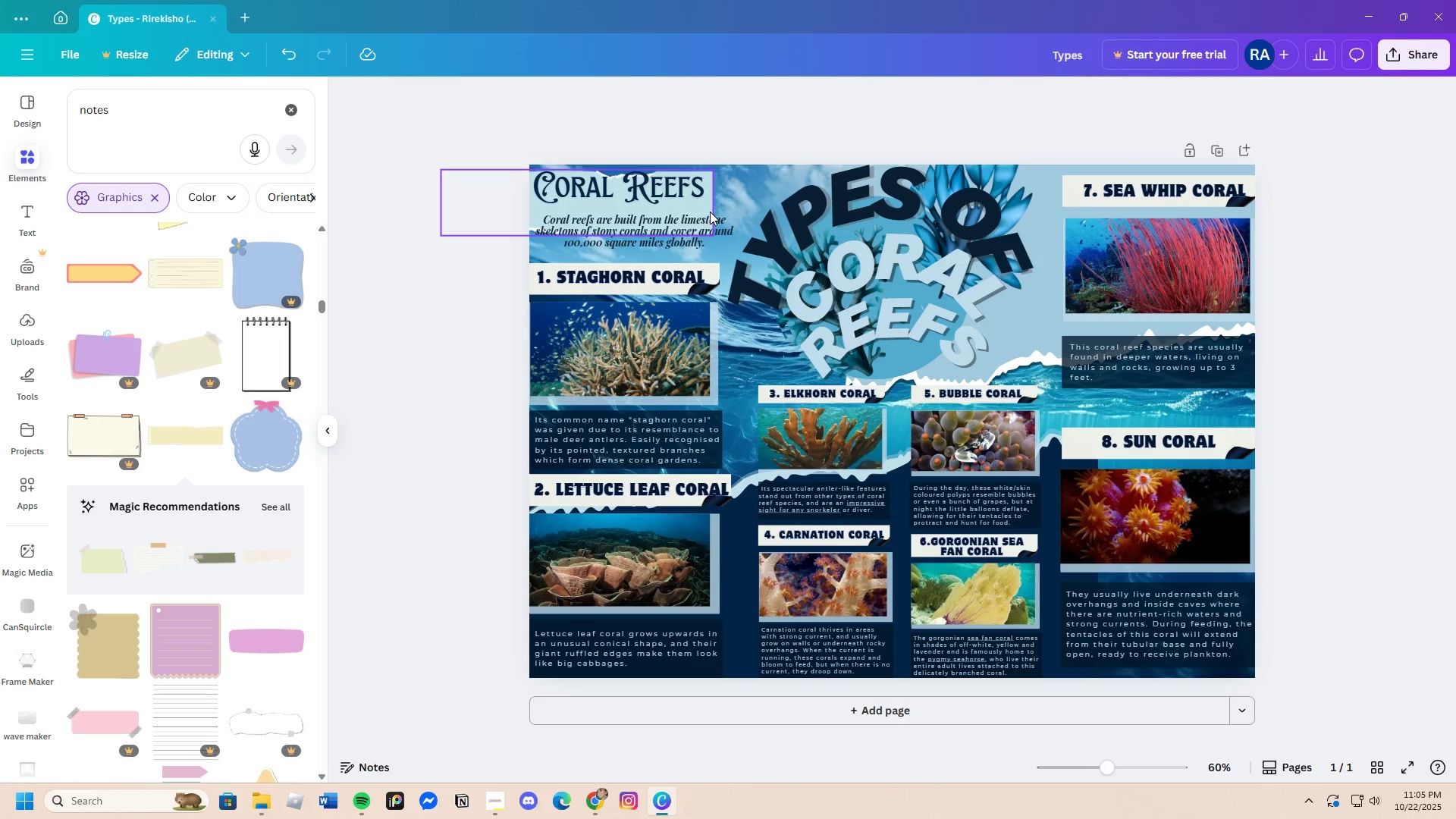 
left_click([708, 207])
 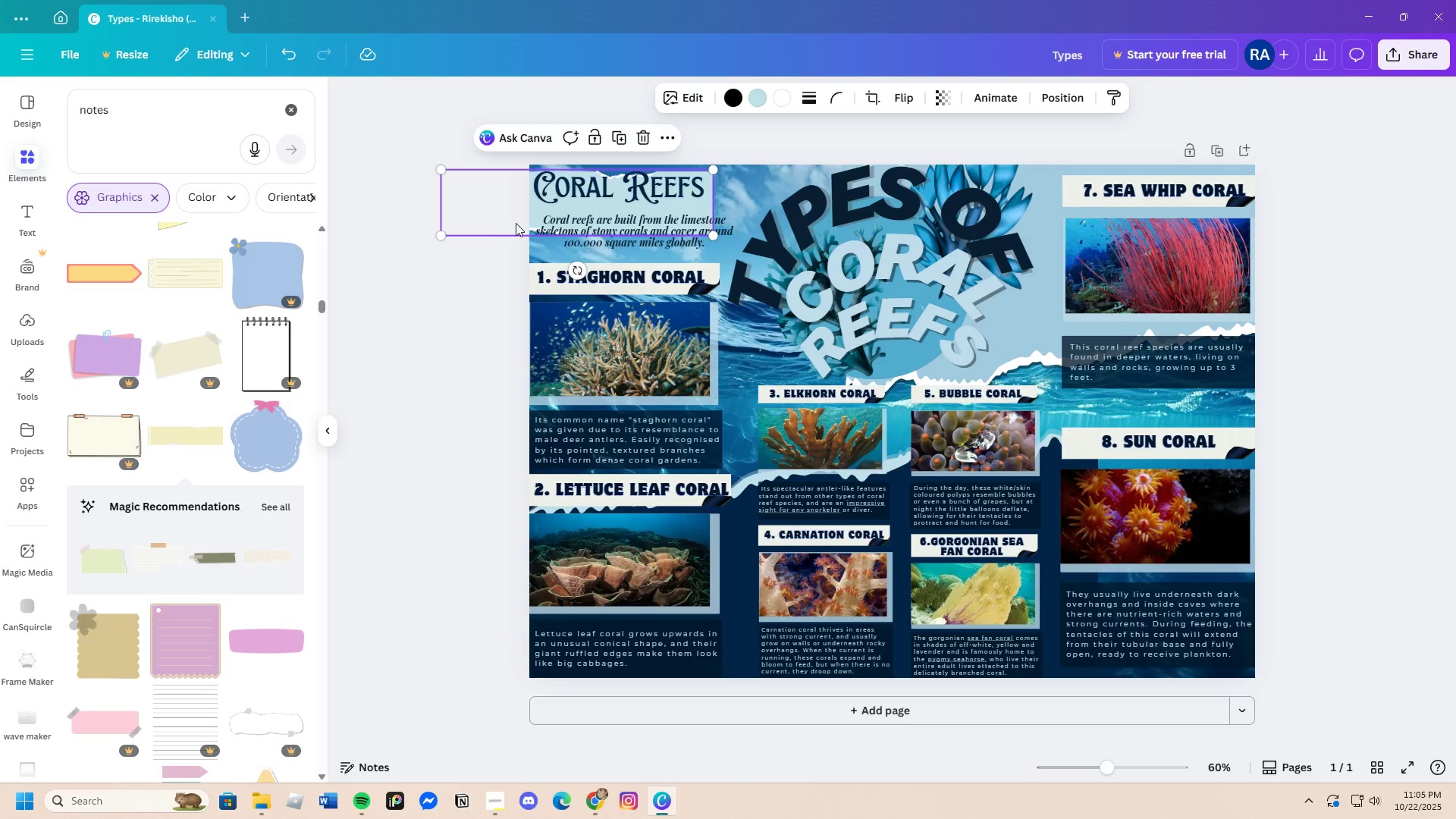 
left_click_drag(start_coordinate=[500, 215], to_coordinate=[525, 233])
 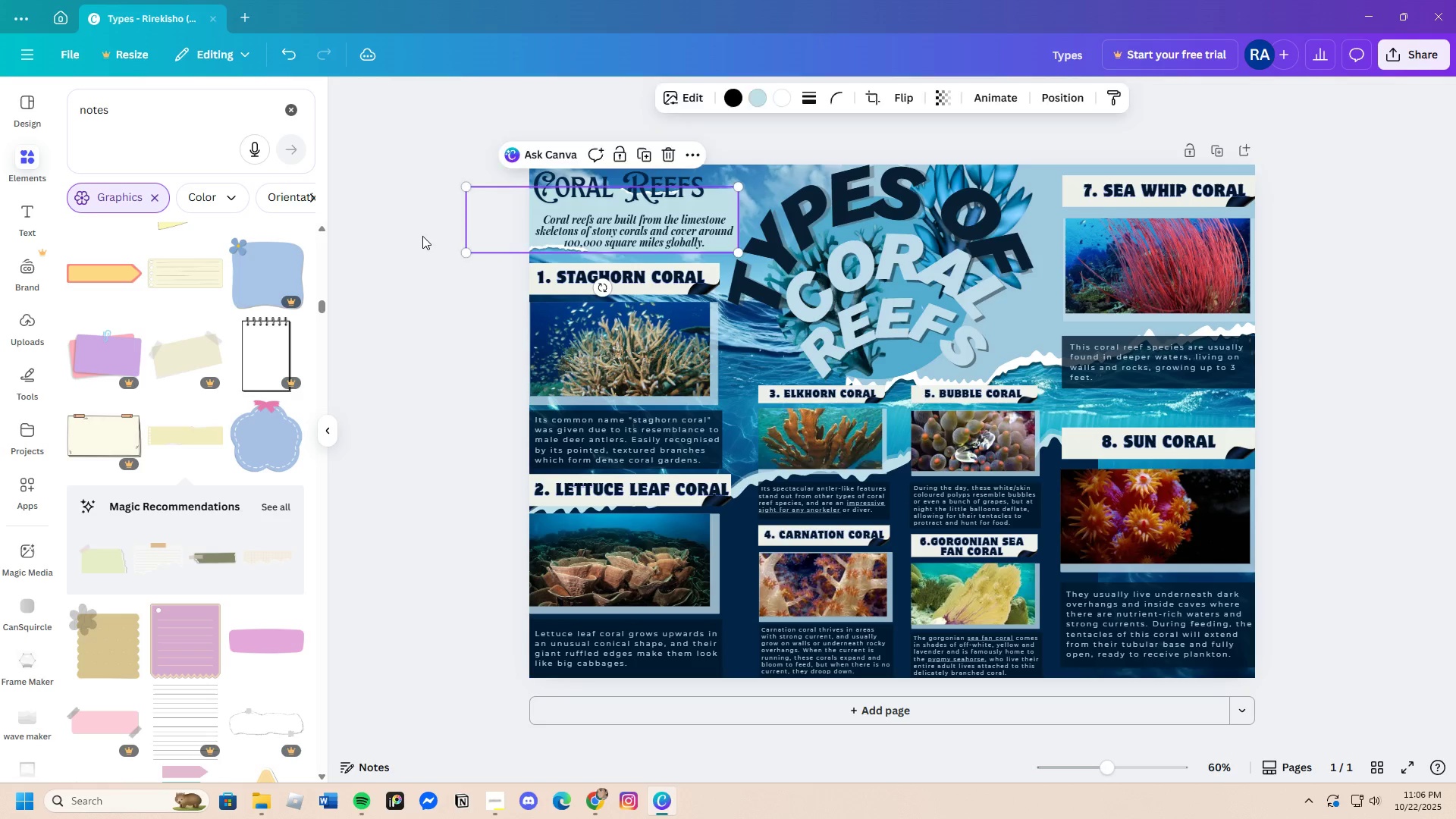 
left_click([422, 236])
 